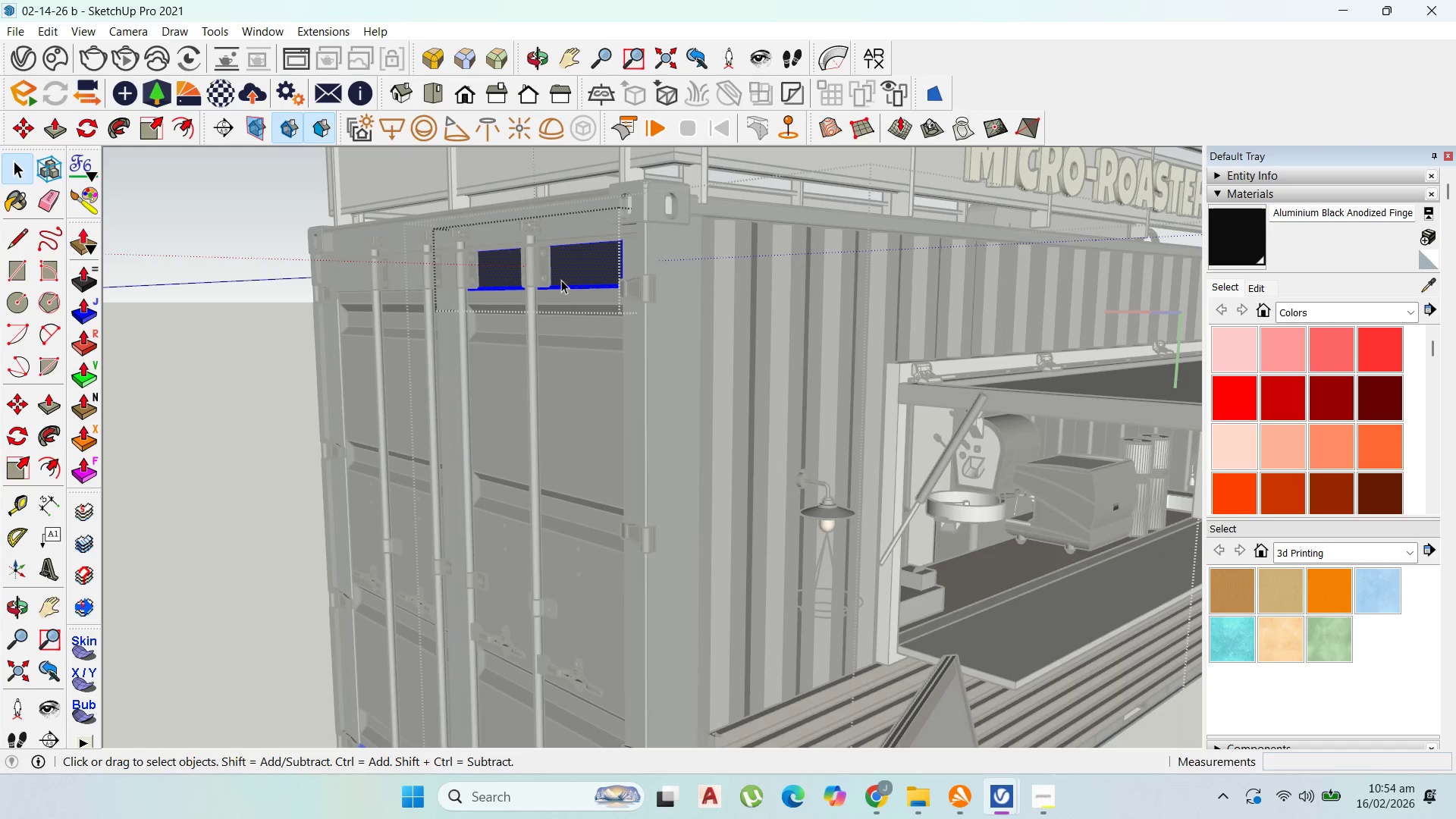 
triple_click([560, 280])
 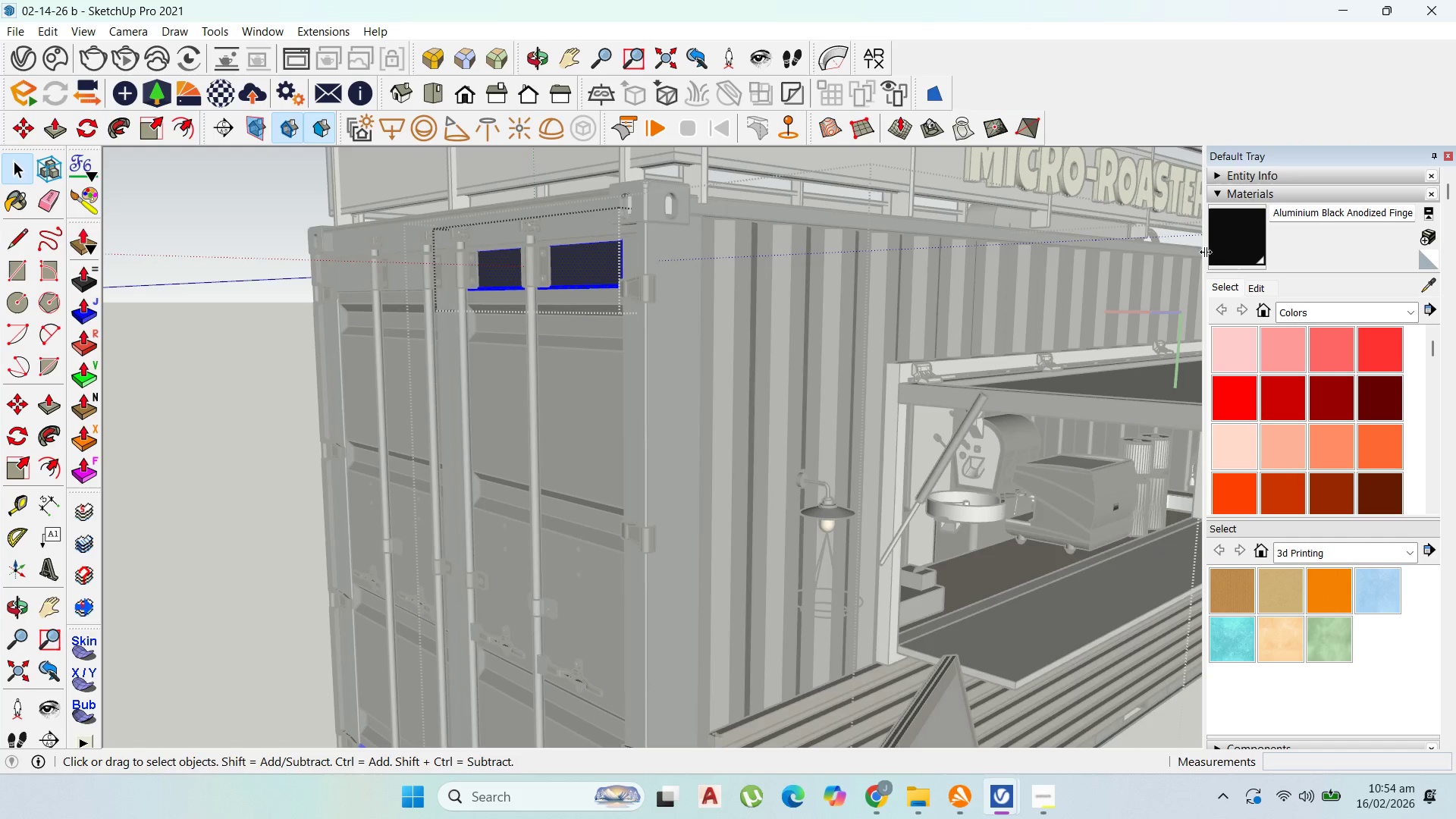 
left_click([1230, 243])
 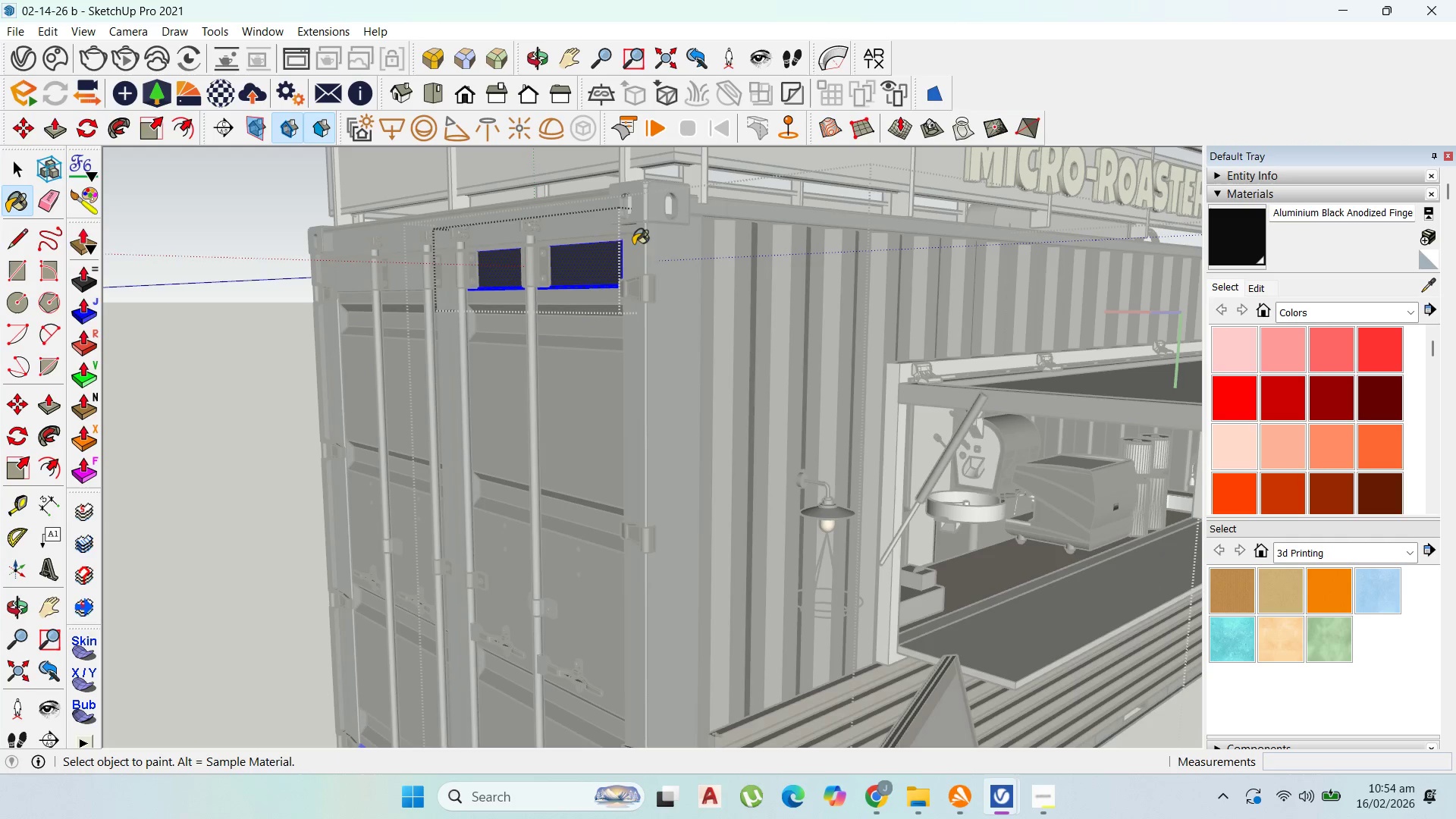 
left_click([604, 256])
 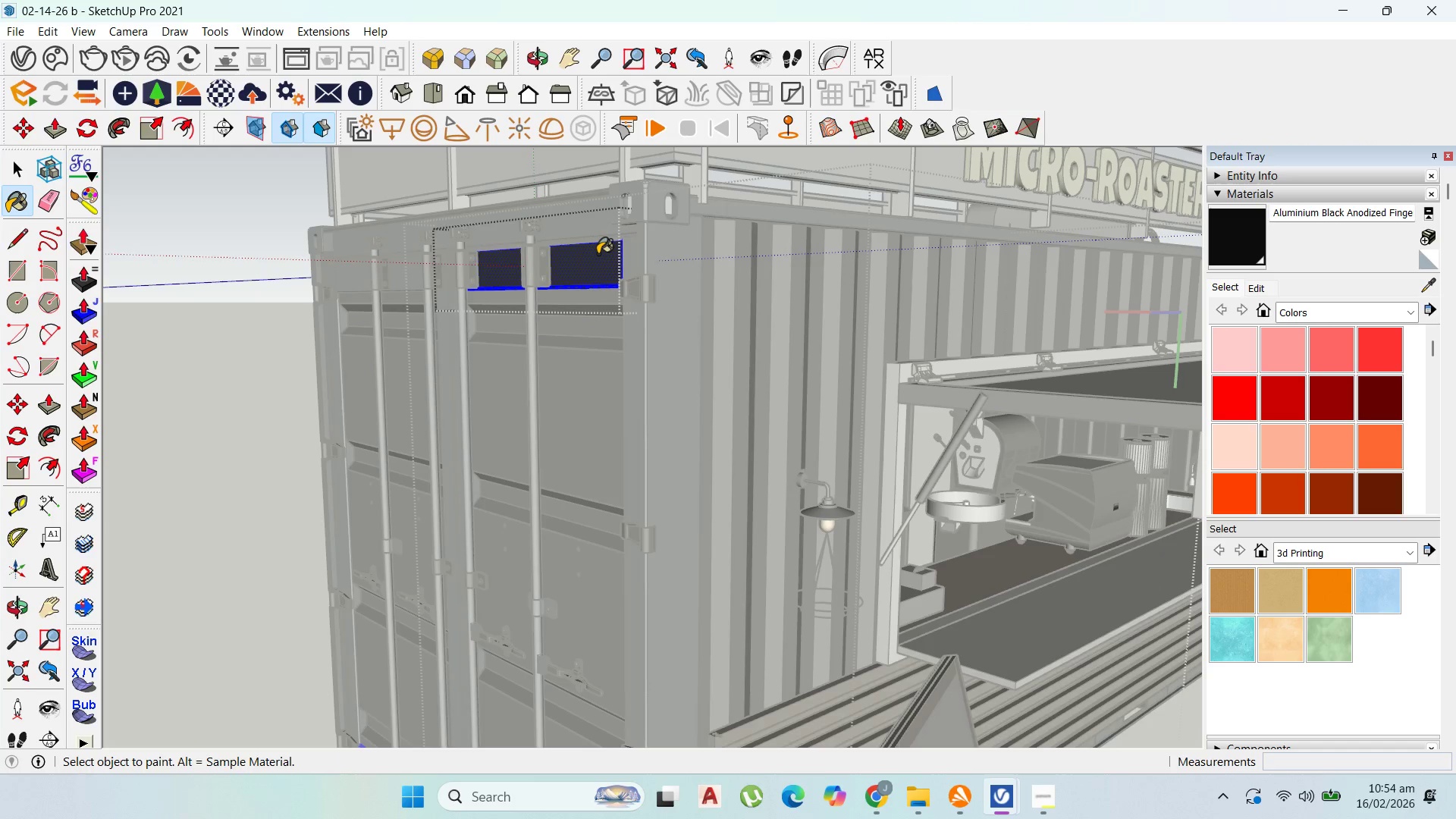 
left_click([591, 253])
 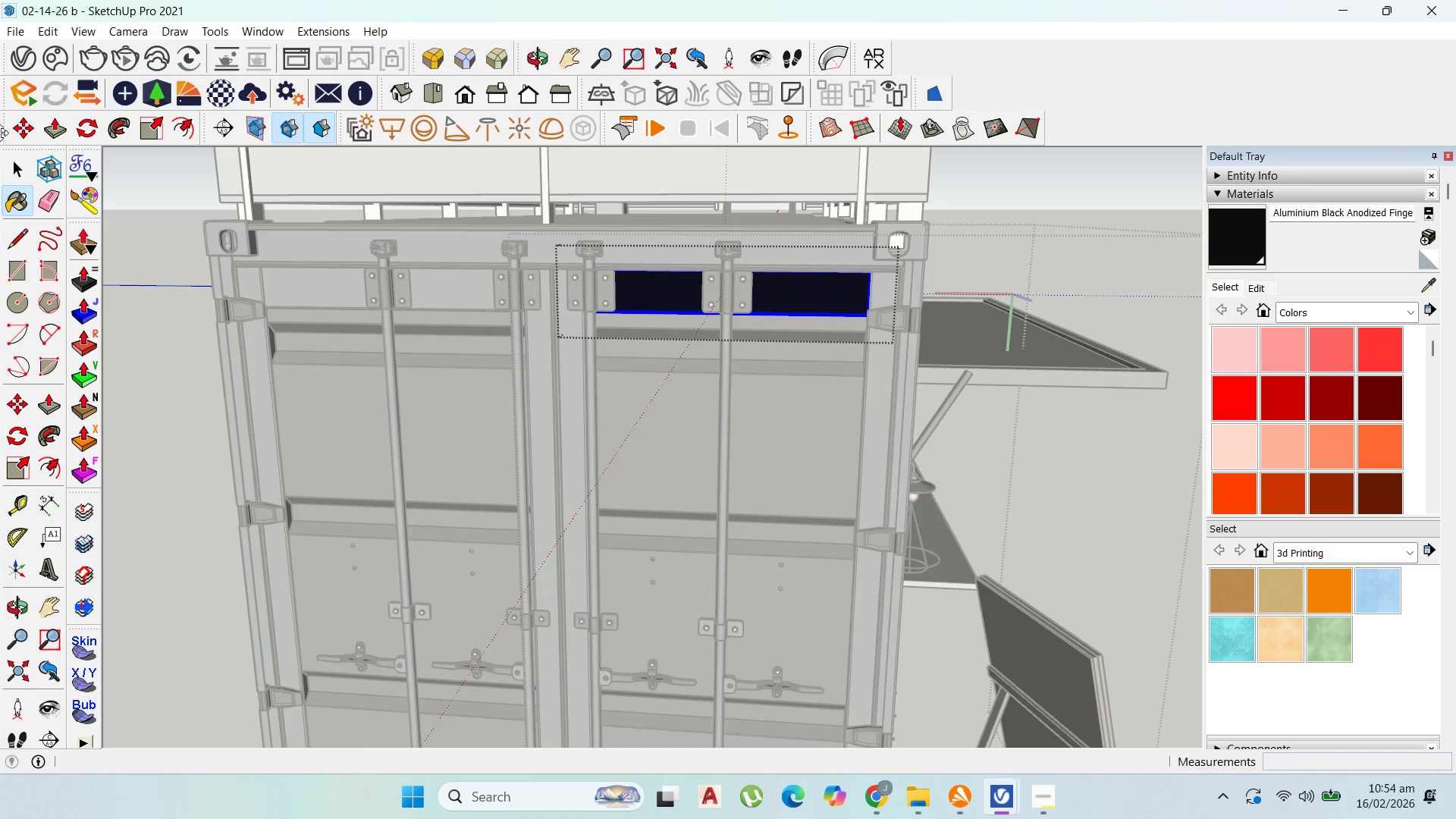 
left_click([9, 163])
 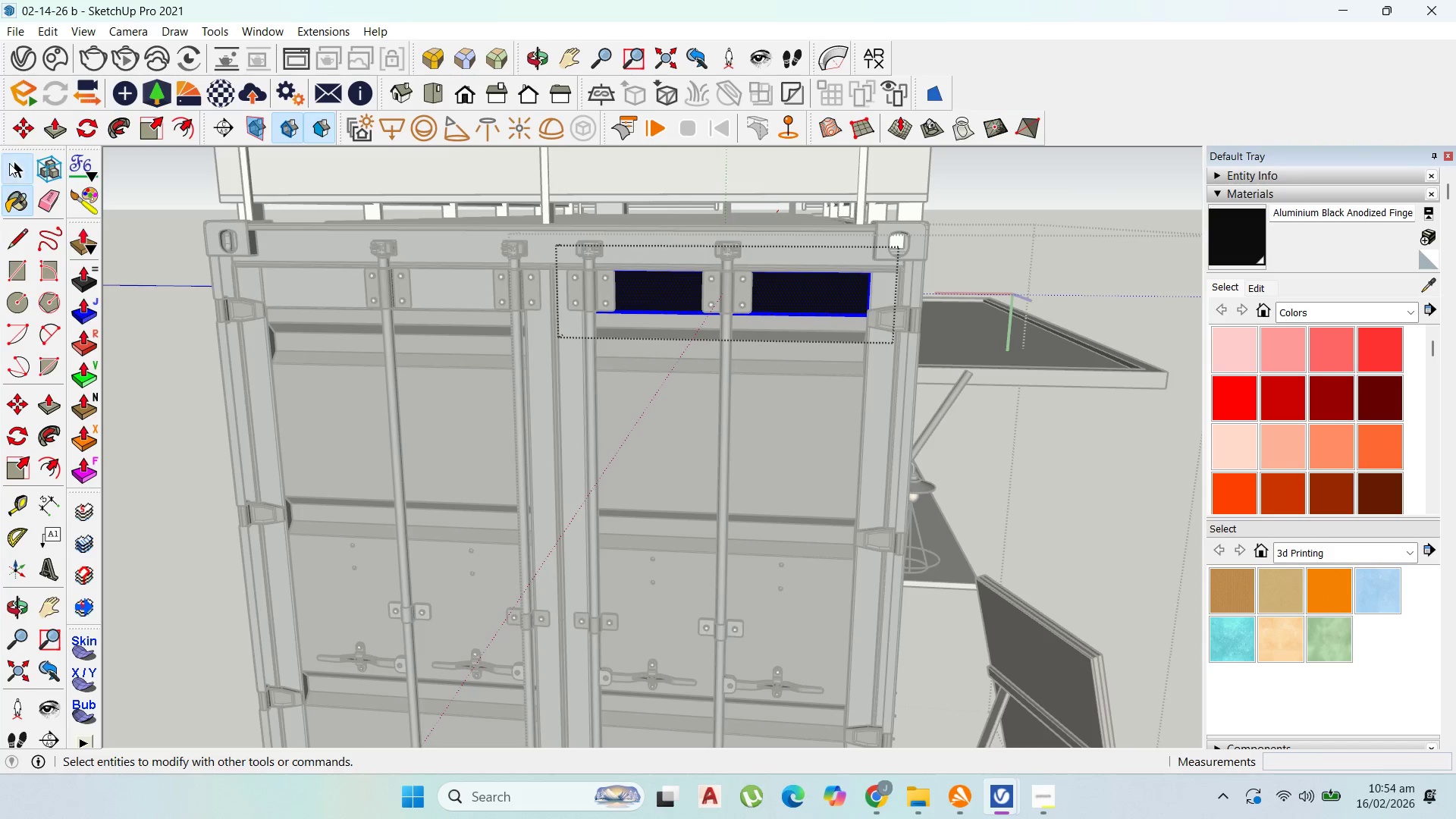 
key(Escape)
 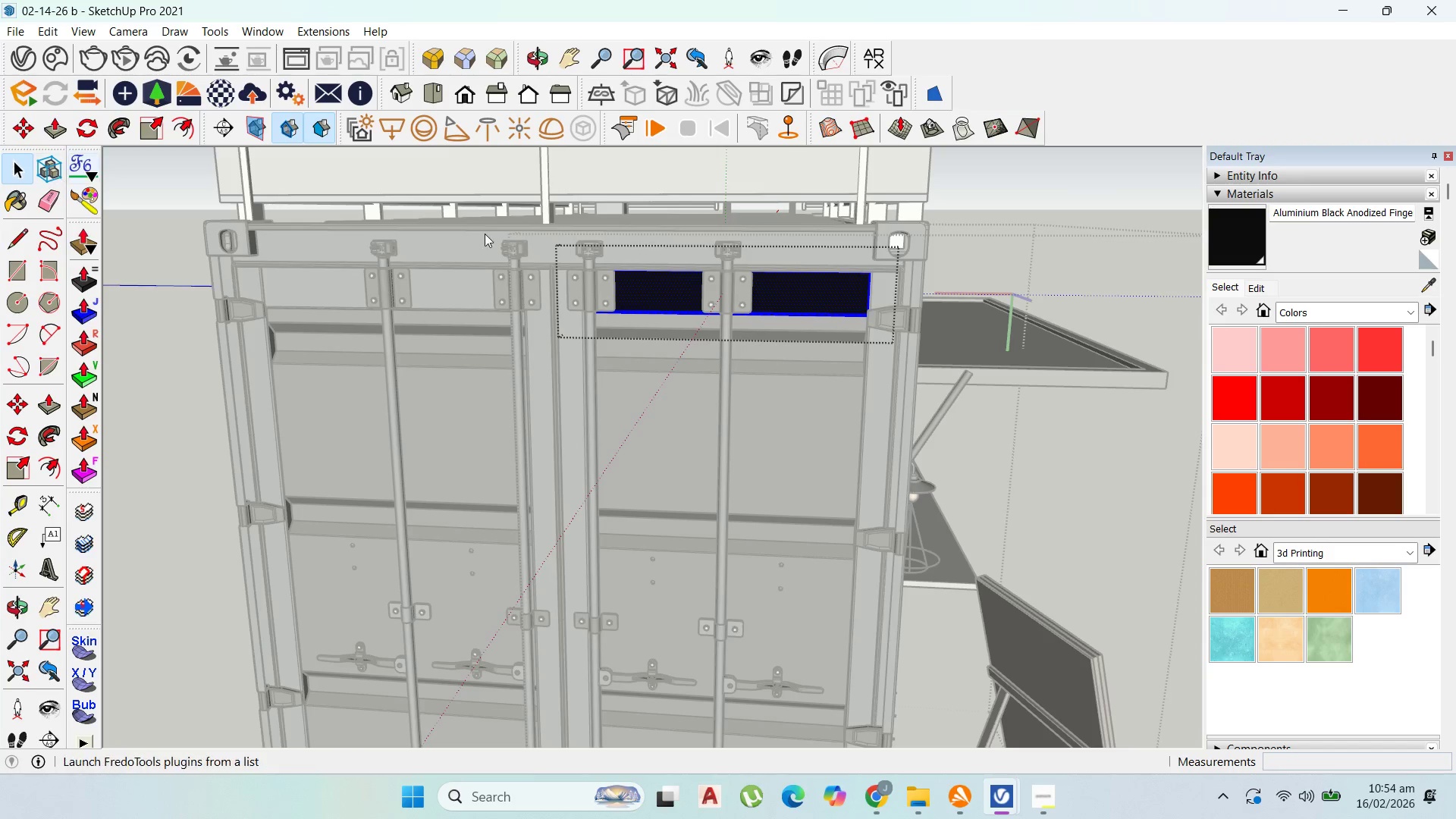 
key(Escape)
 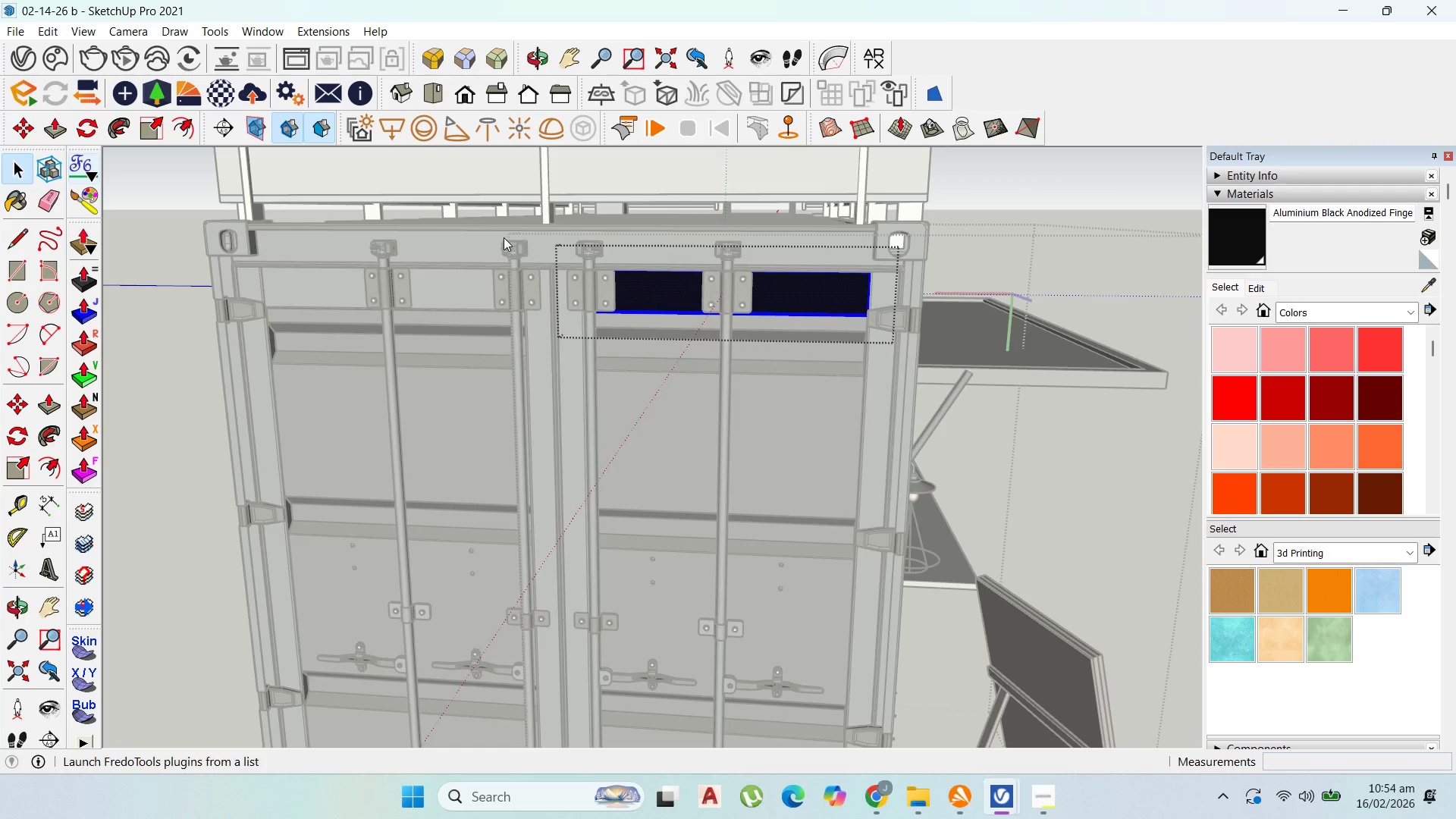 
key(Escape)
 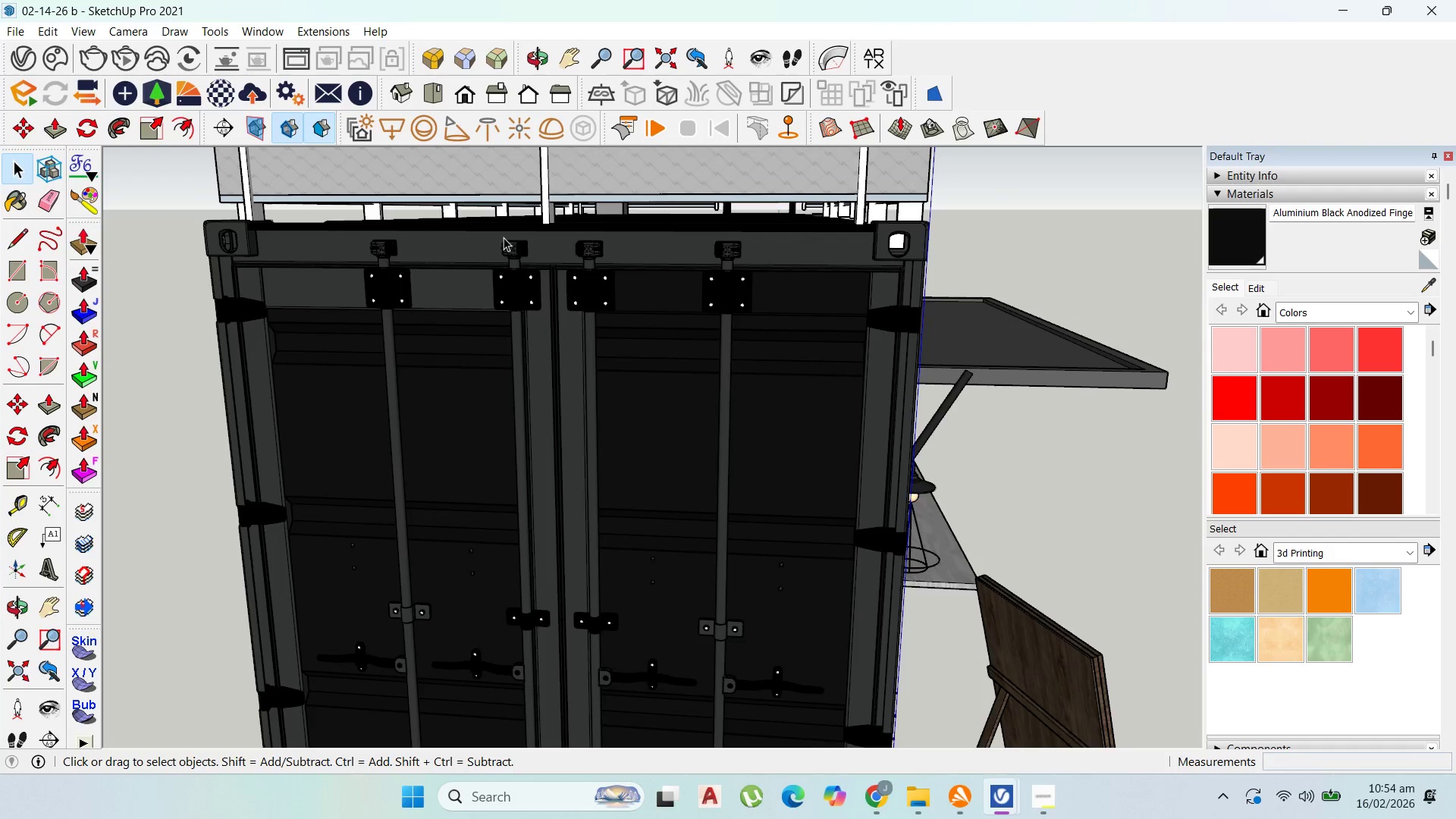 
double_click([582, 457])
 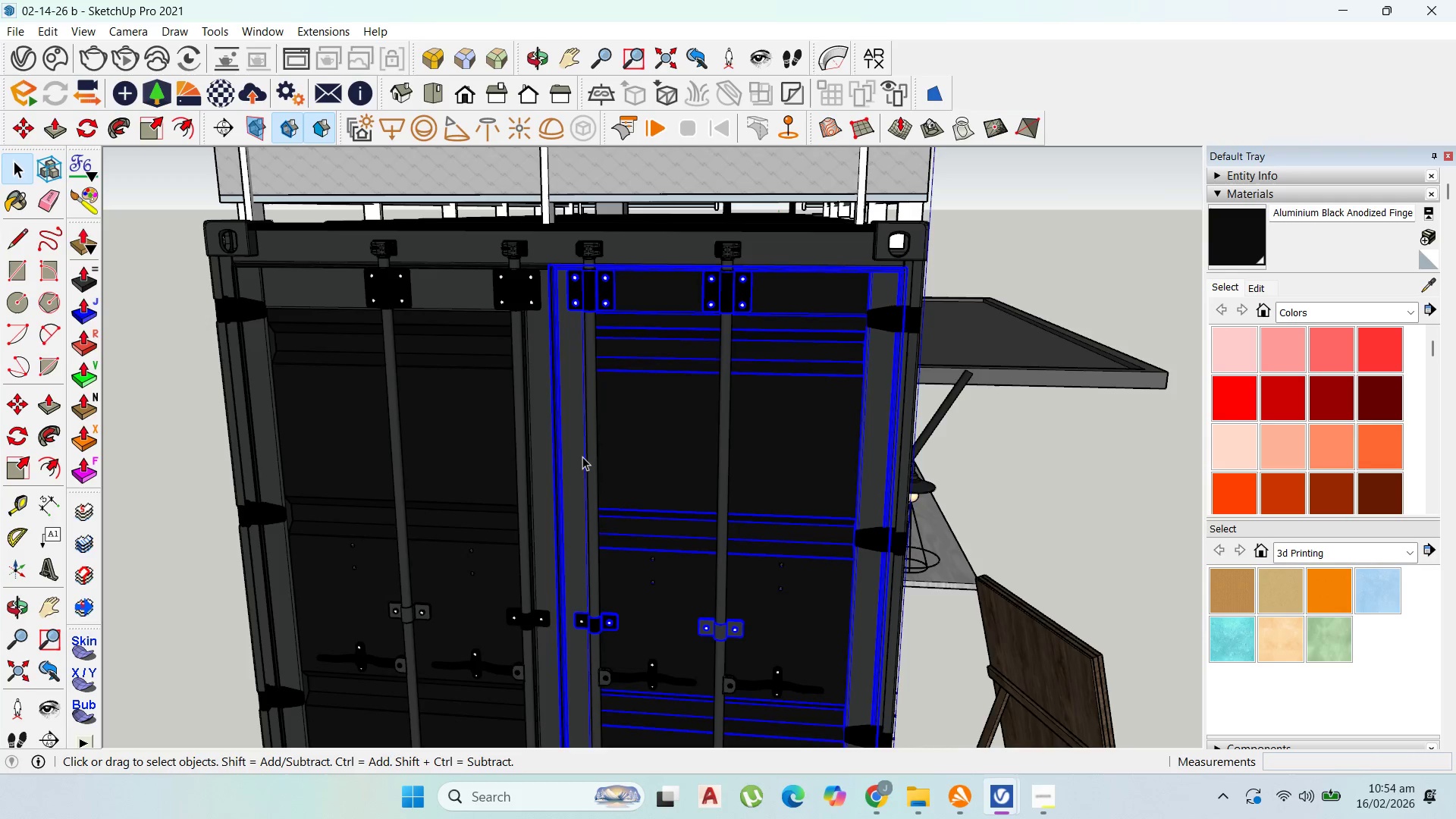 
triple_click([582, 457])
 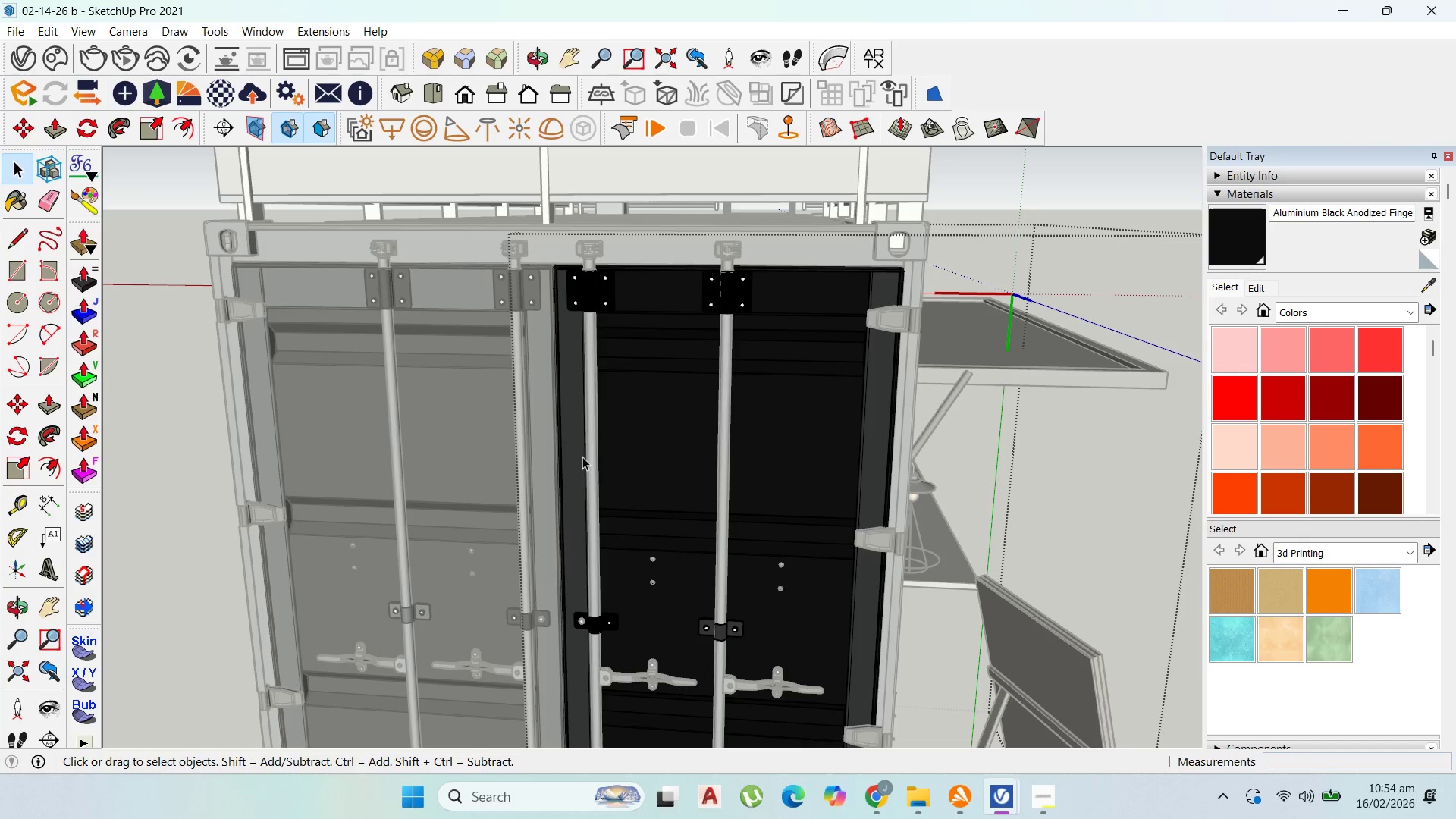 
triple_click([582, 457])
 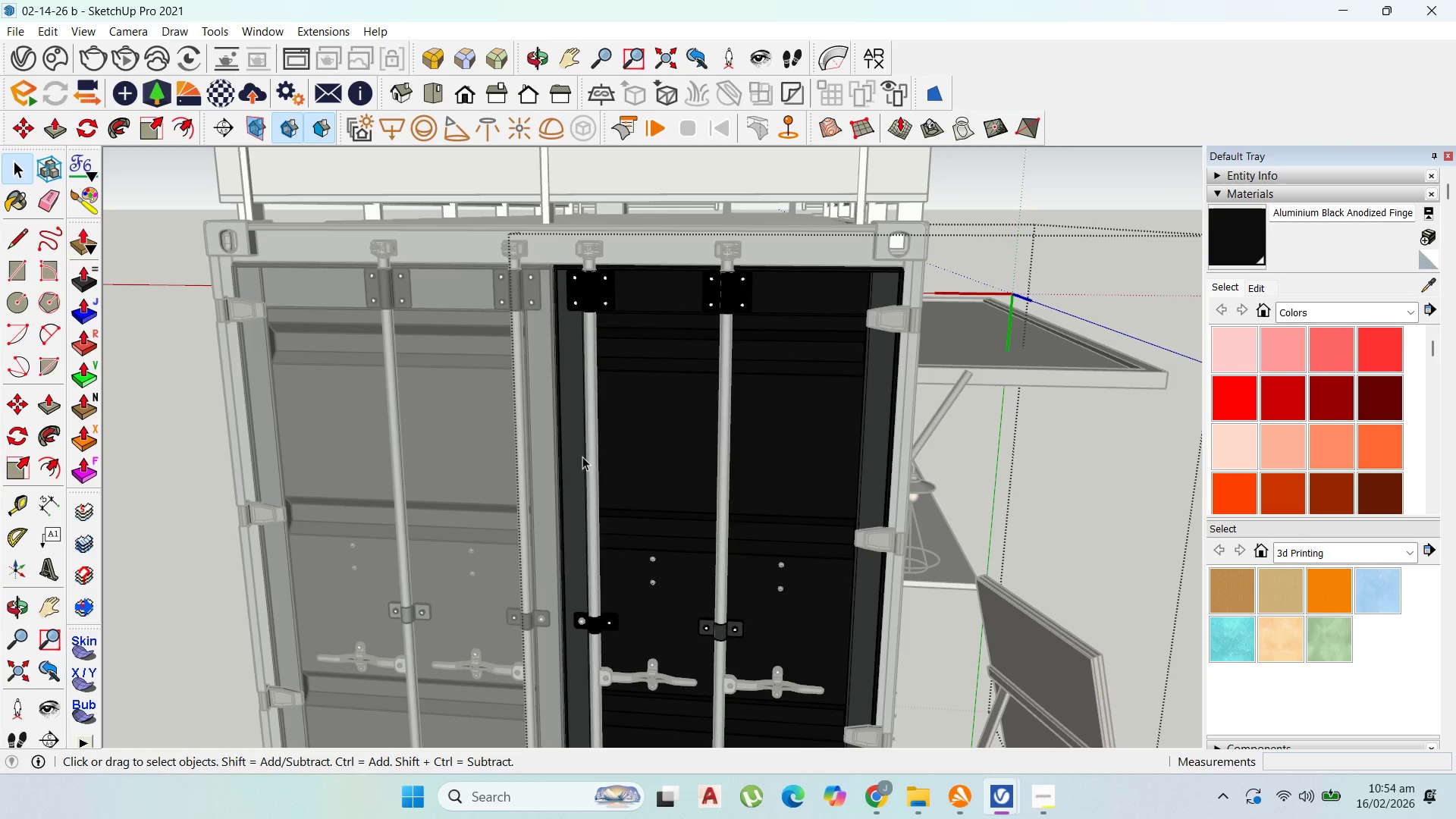 
triple_click([582, 457])
 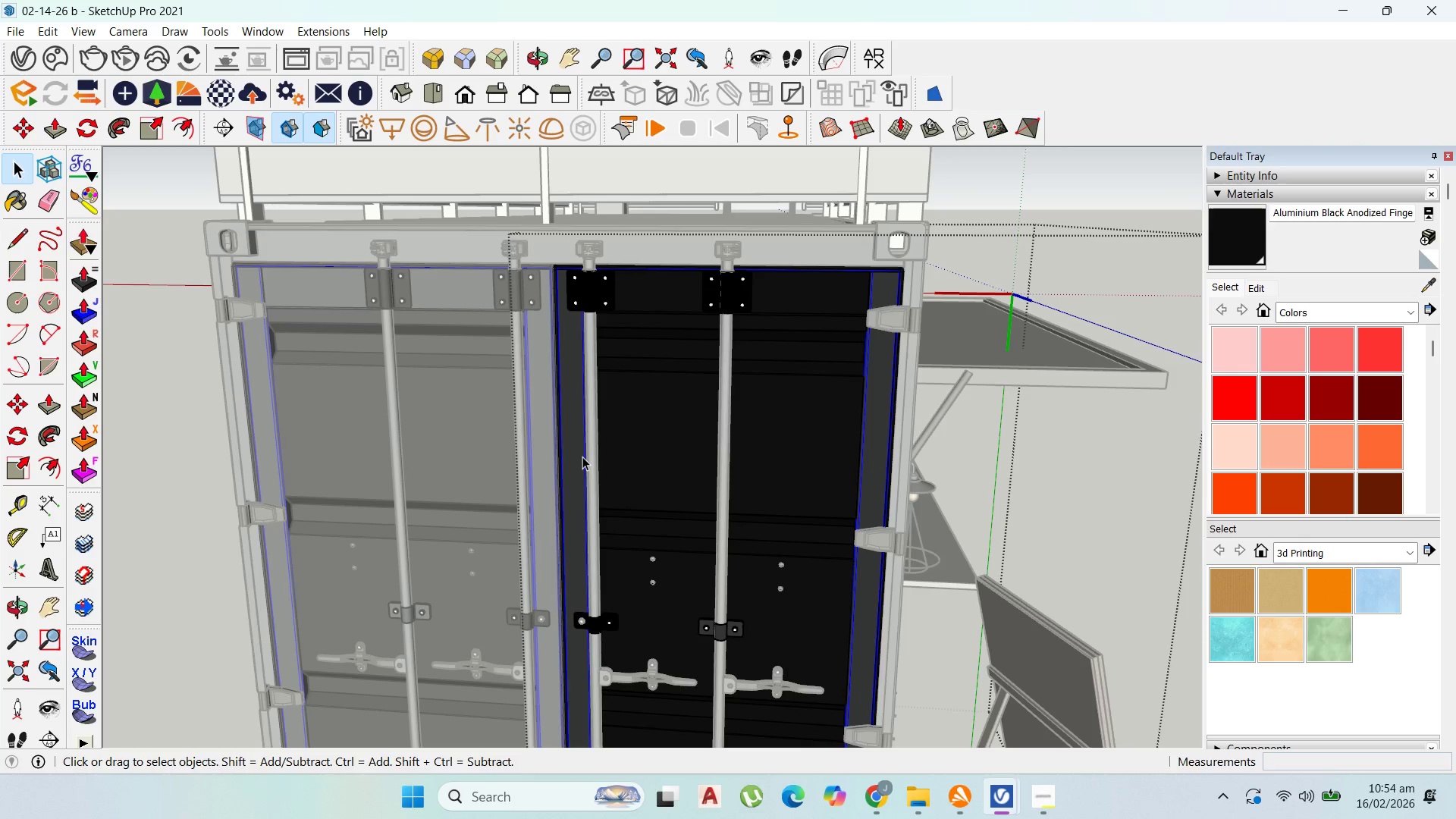 
triple_click([582, 457])
 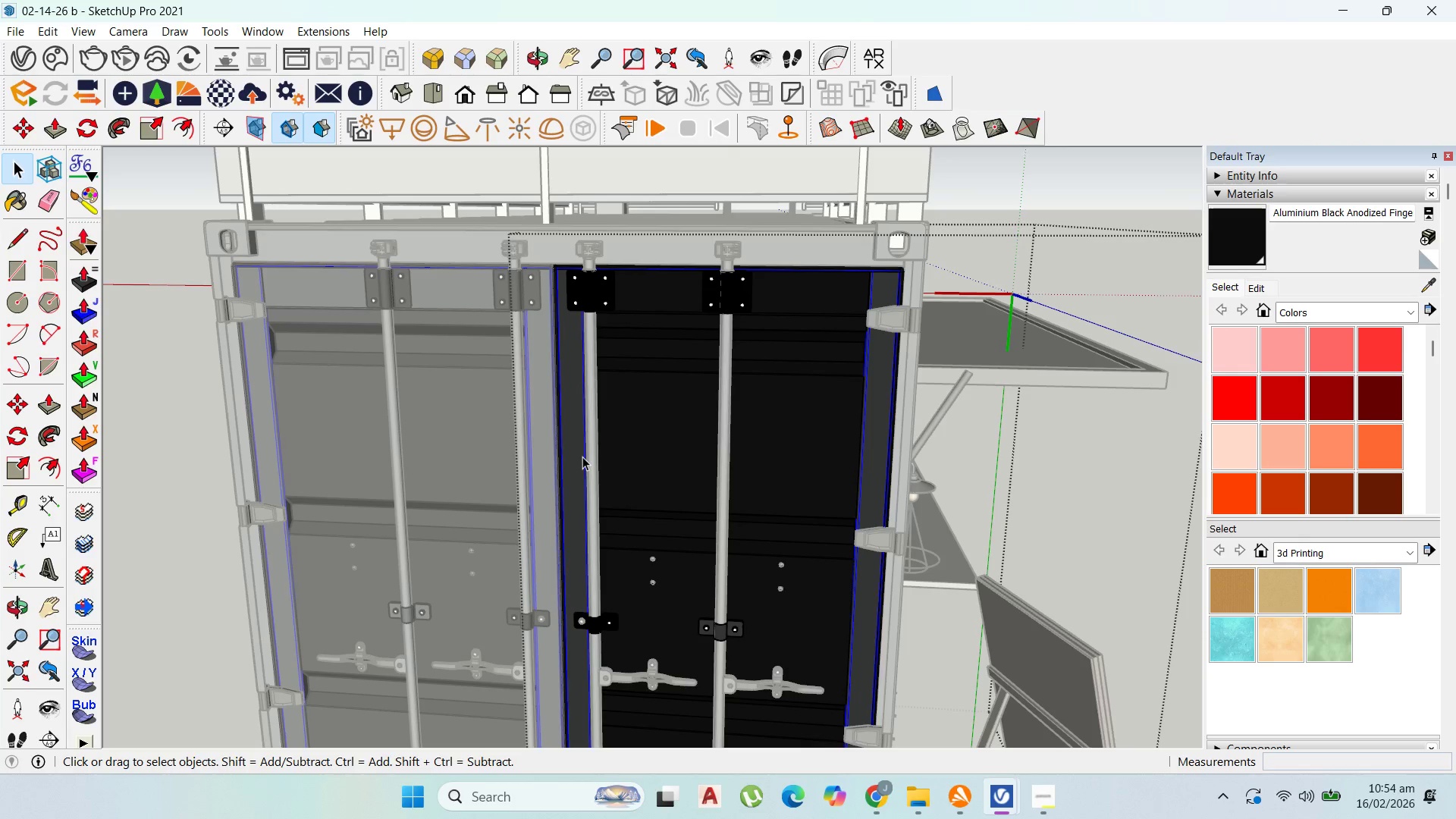 
triple_click([582, 457])
 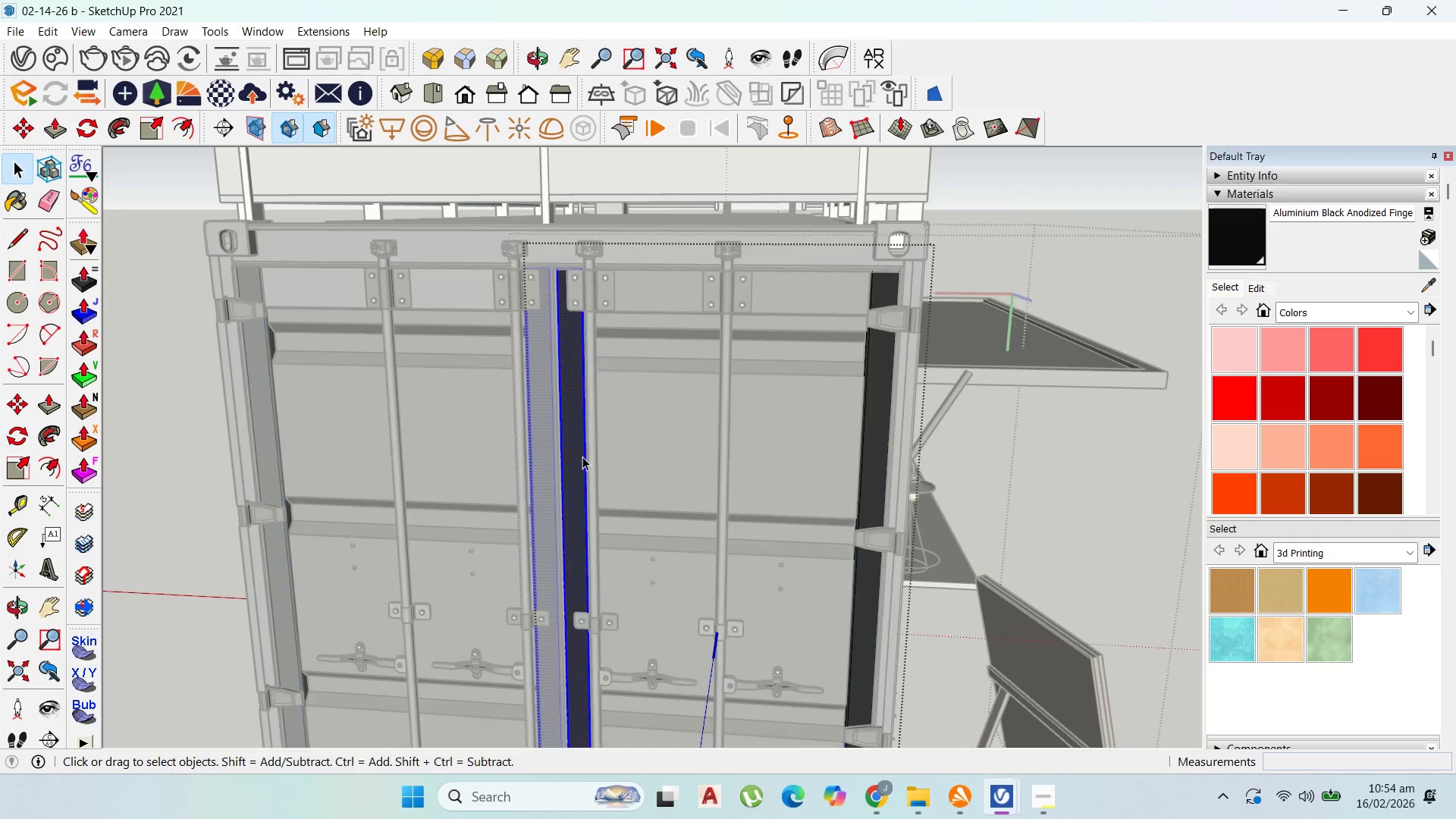 
triple_click([582, 457])
 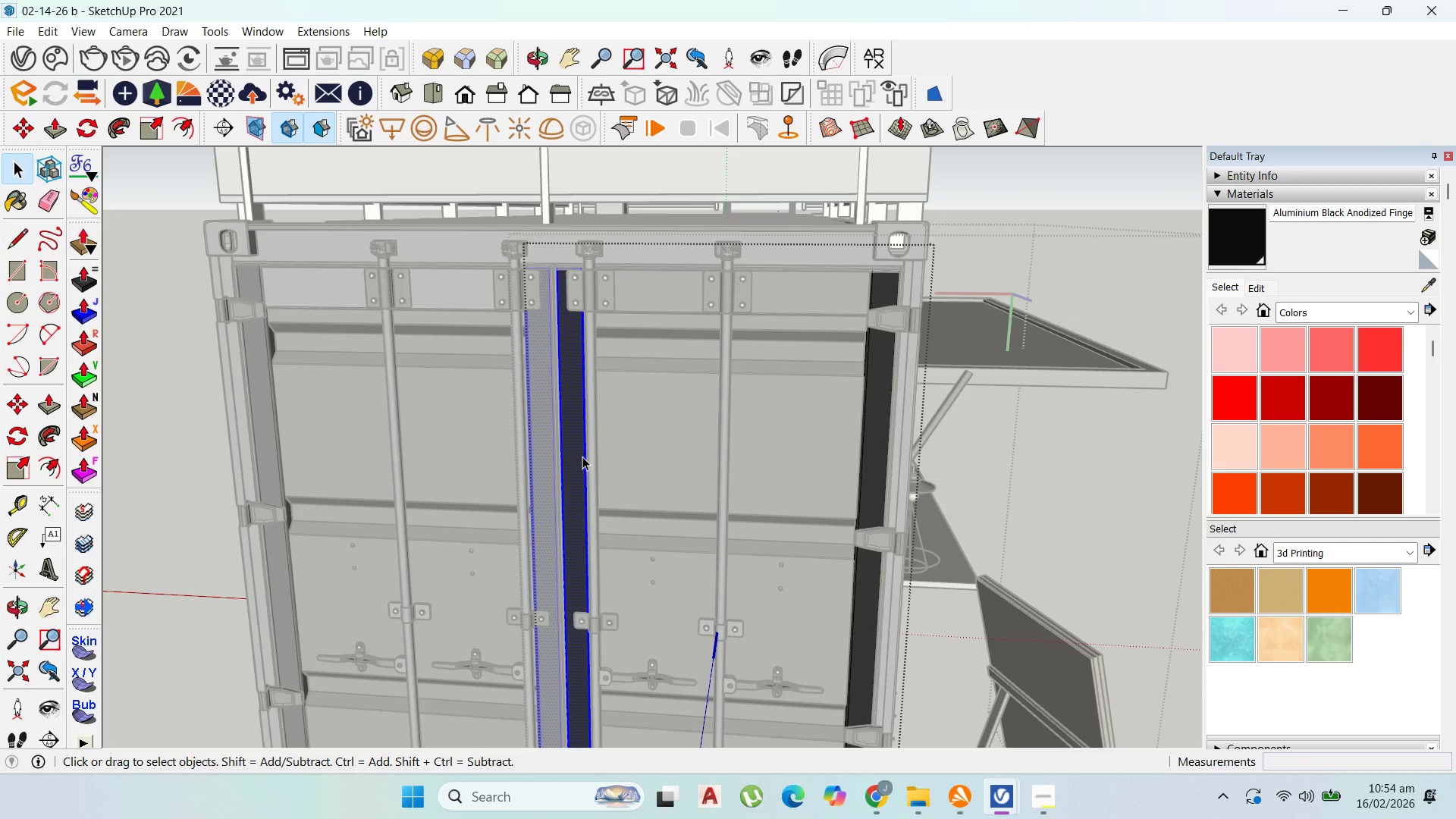 
triple_click([582, 457])
 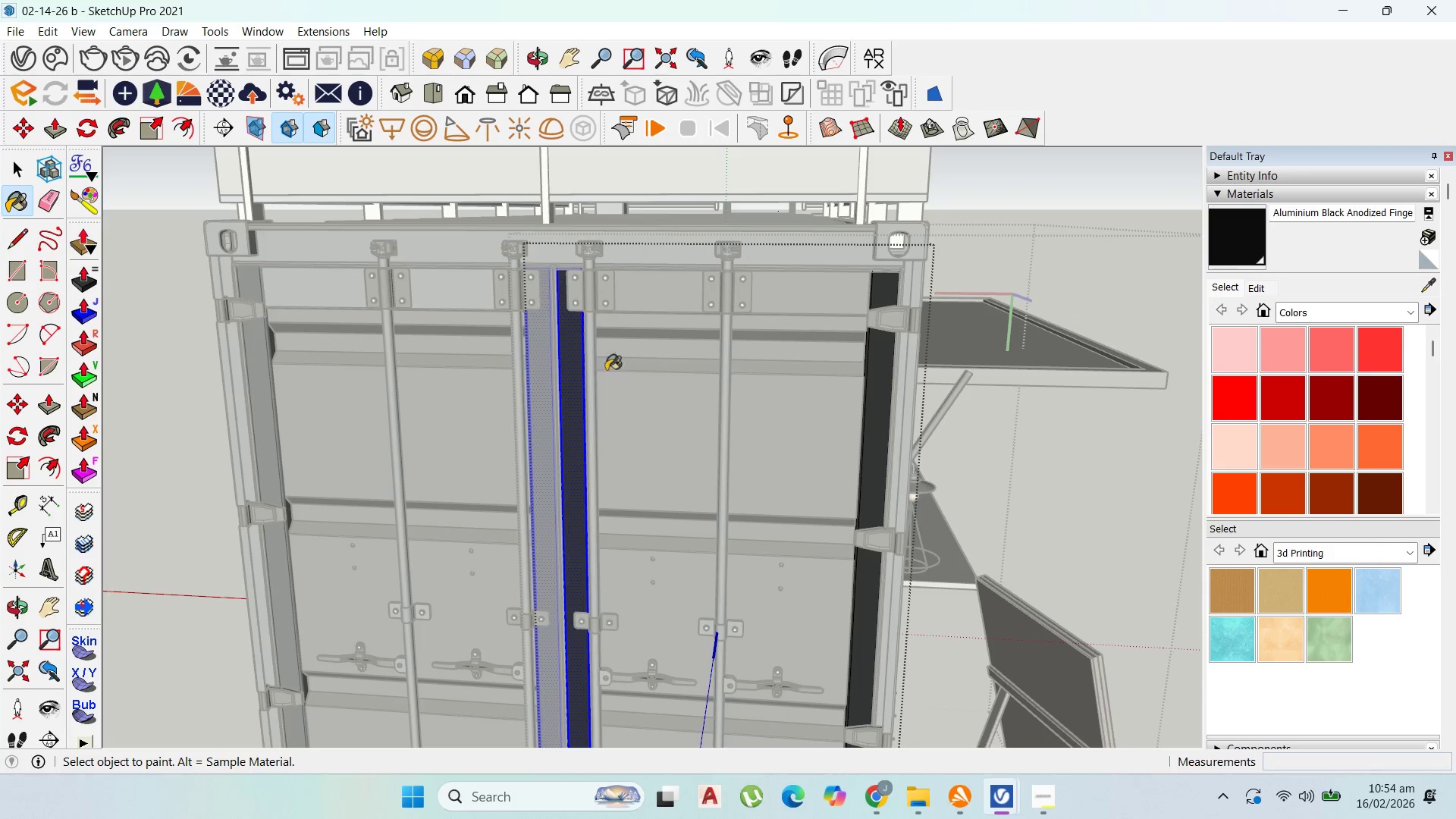 
left_click([573, 359])
 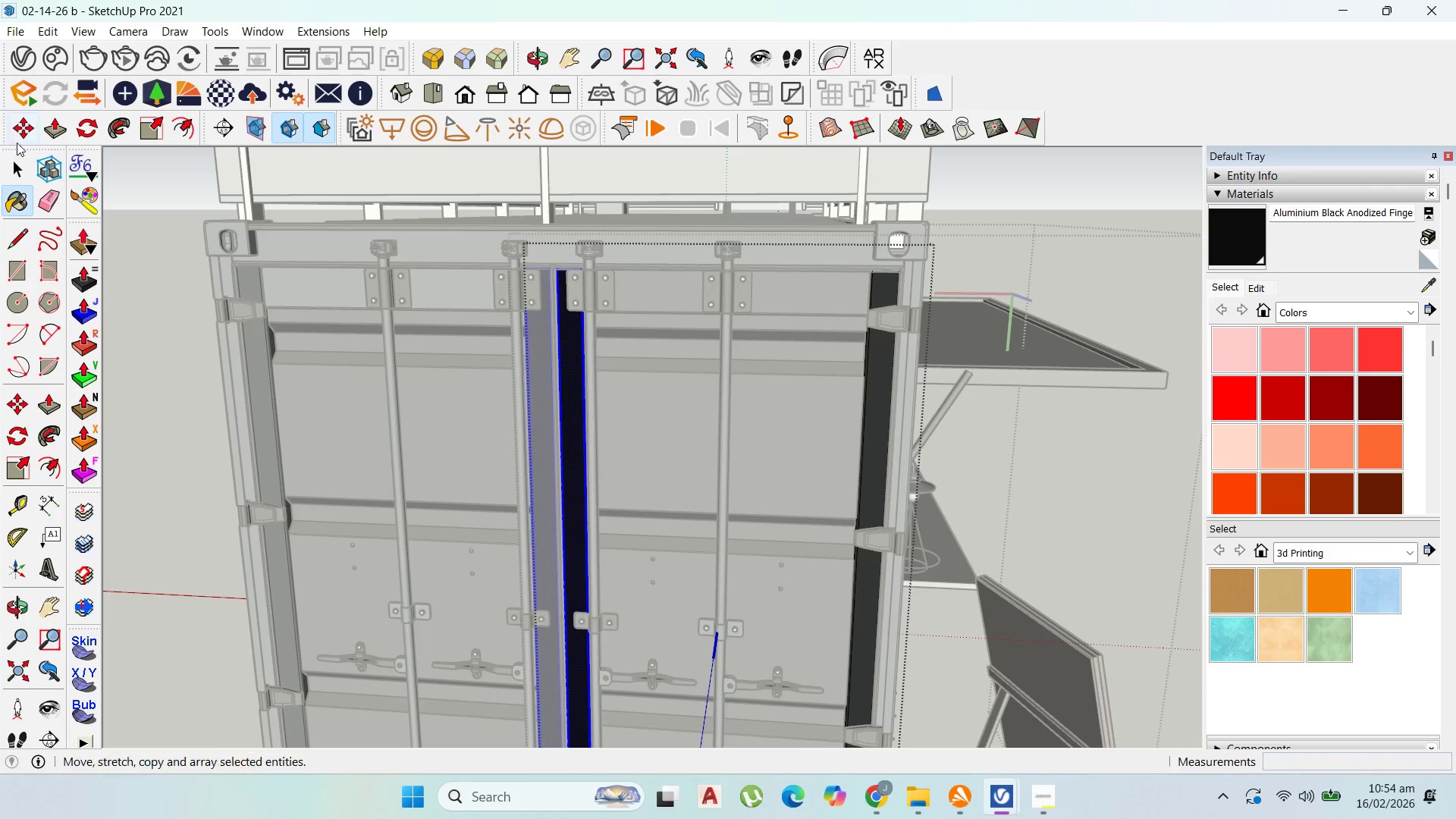 
key(Escape)
 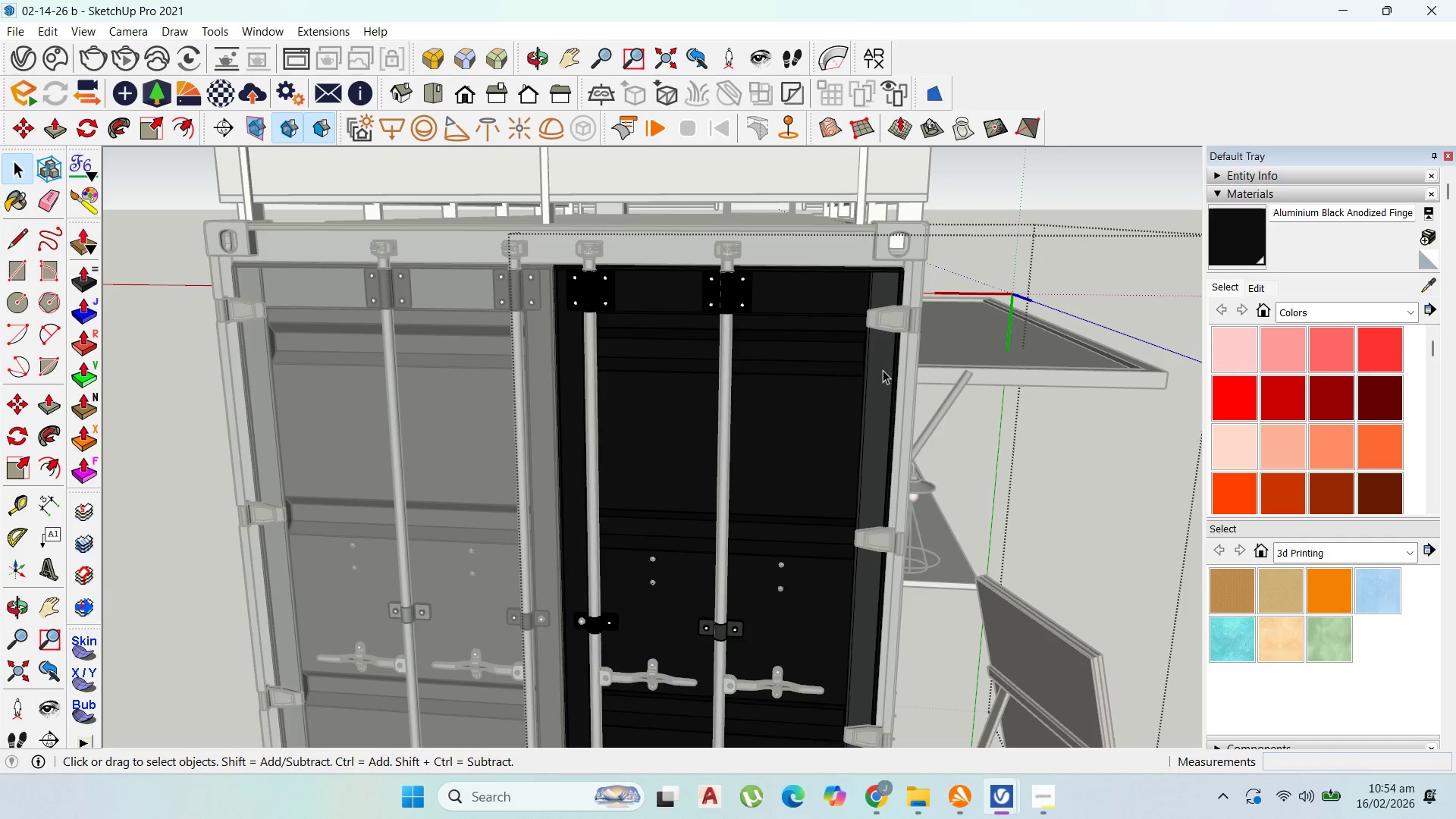 
double_click([883, 370])
 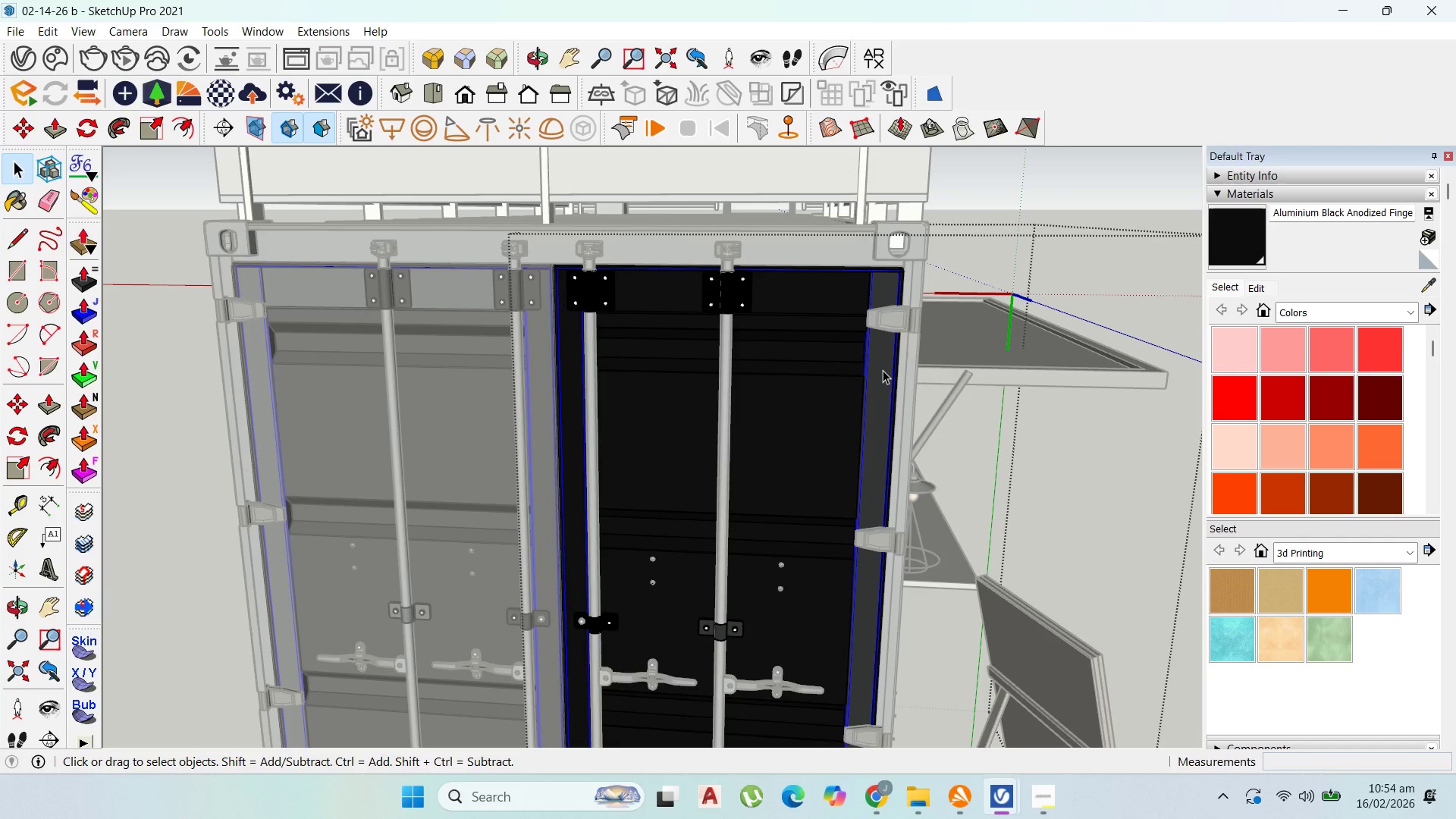 
triple_click([883, 370])
 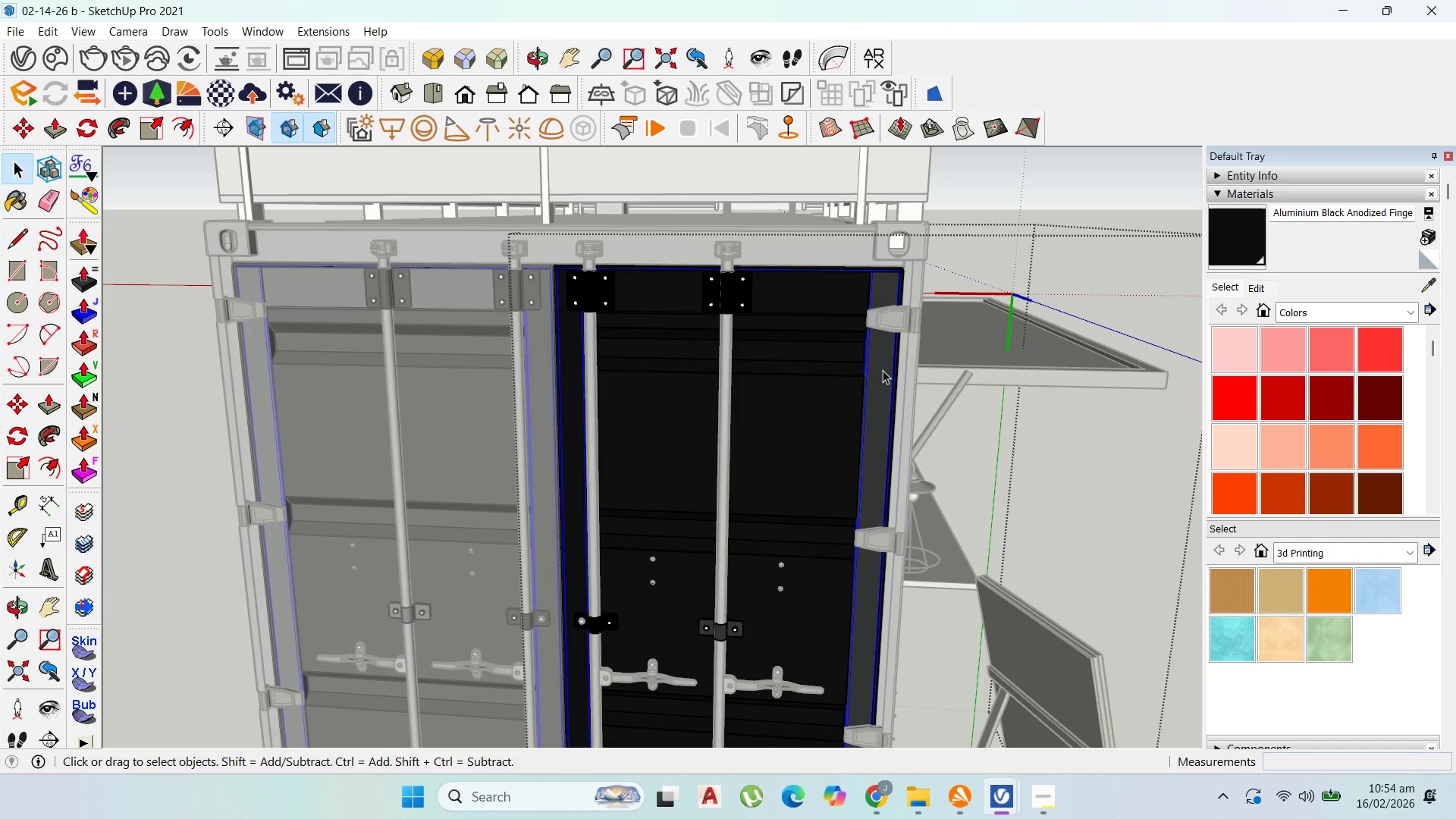 
triple_click([883, 370])
 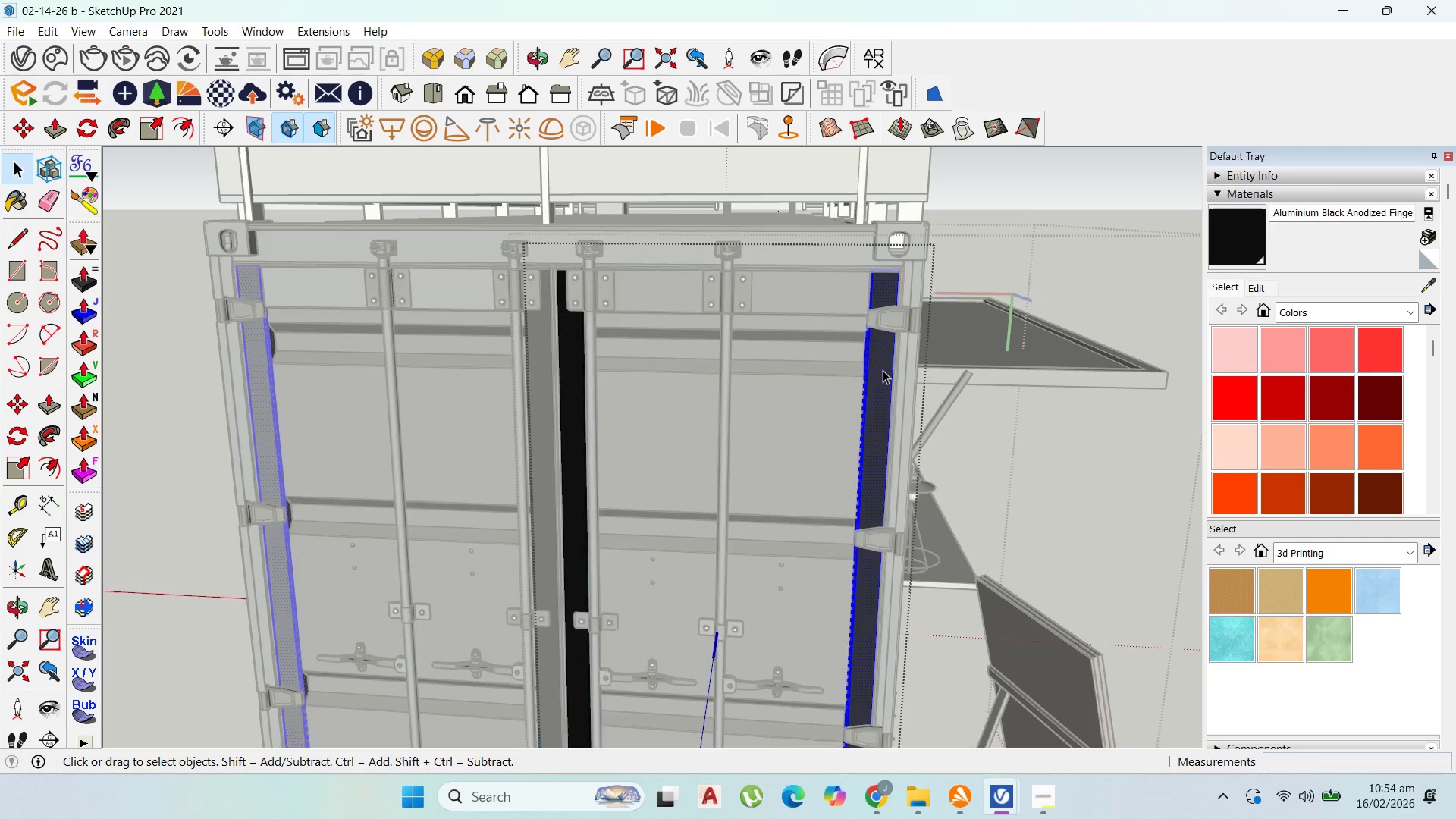 
triple_click([883, 370])
 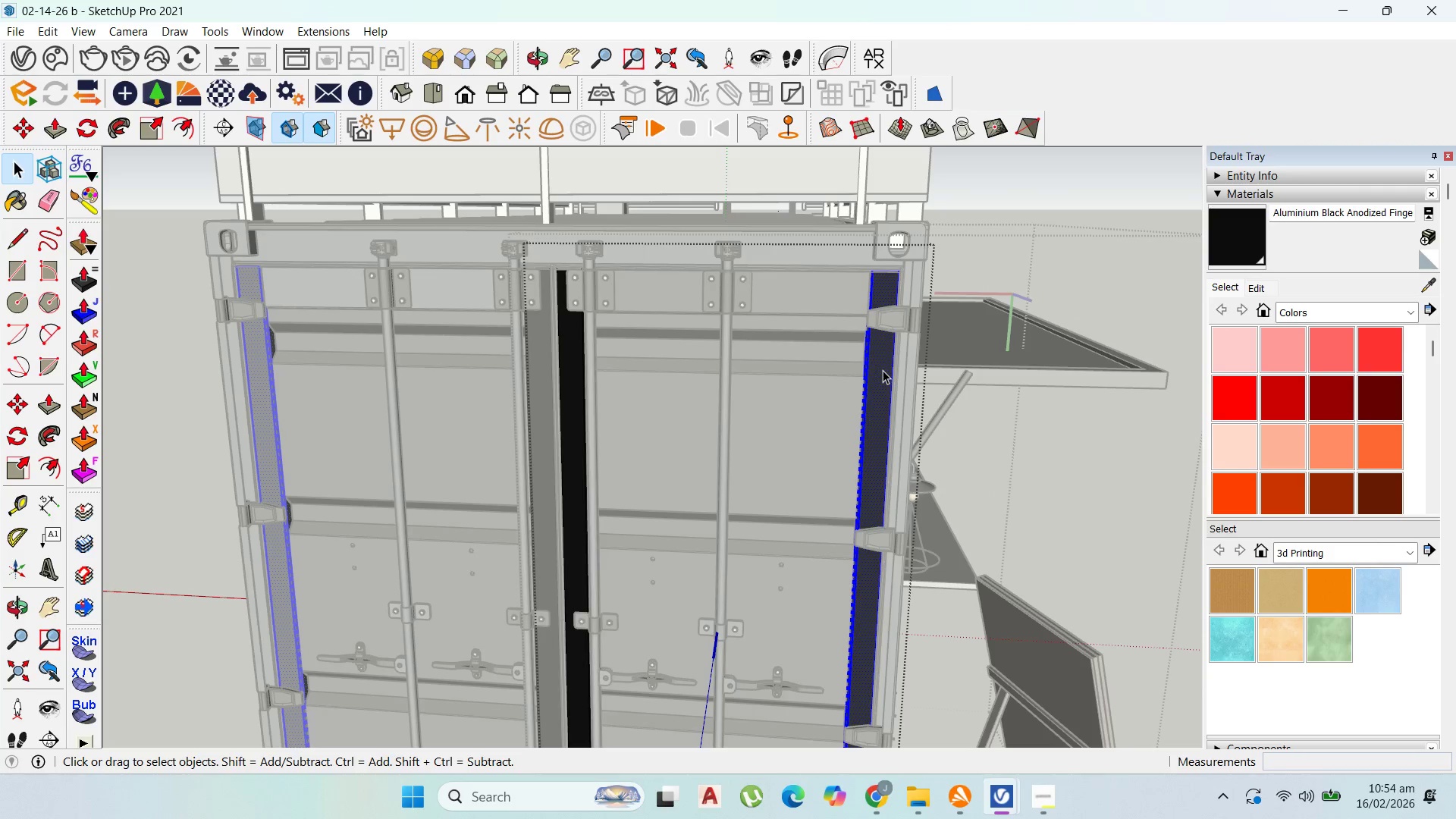 
triple_click([883, 370])
 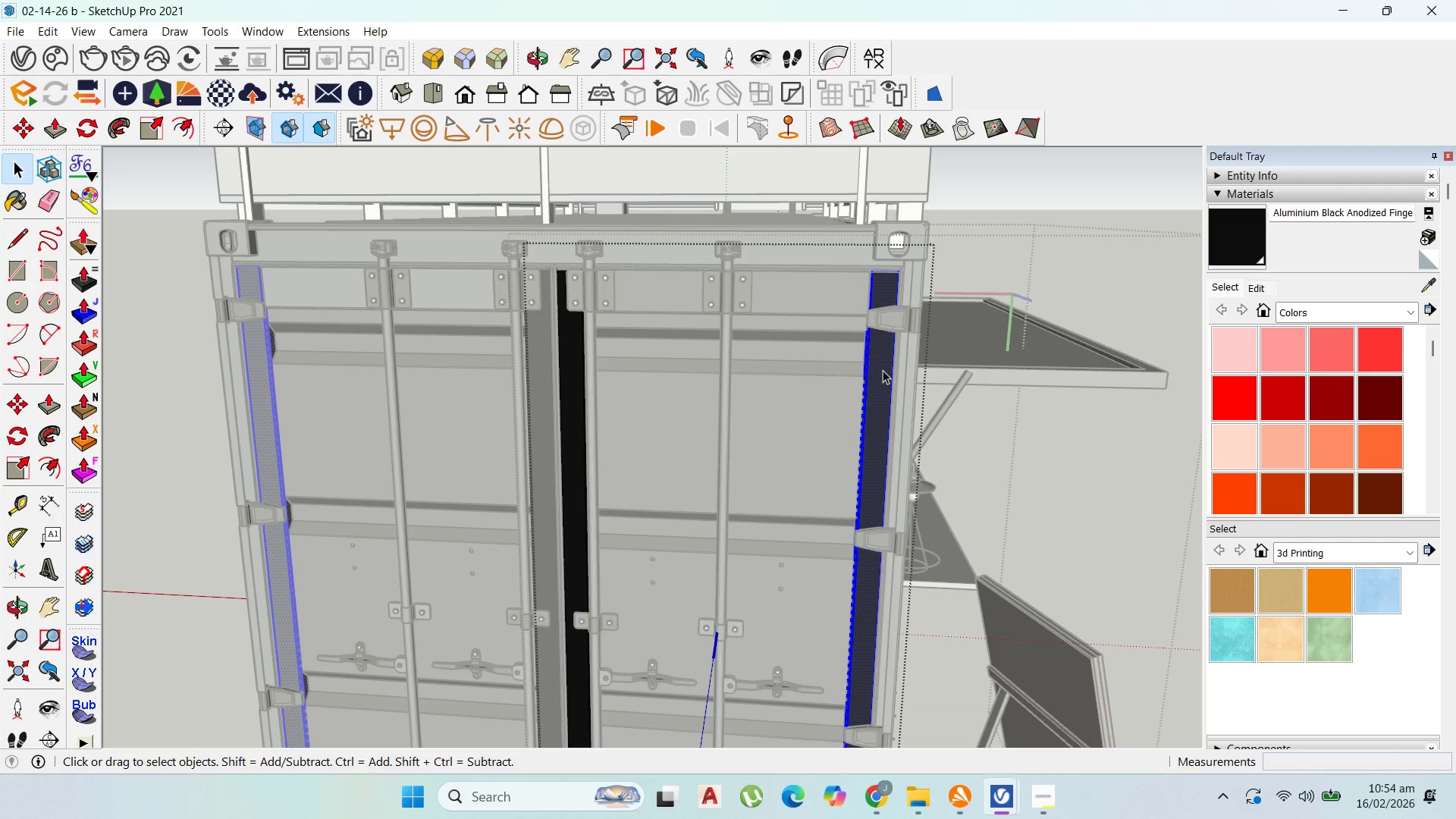 
triple_click([883, 370])
 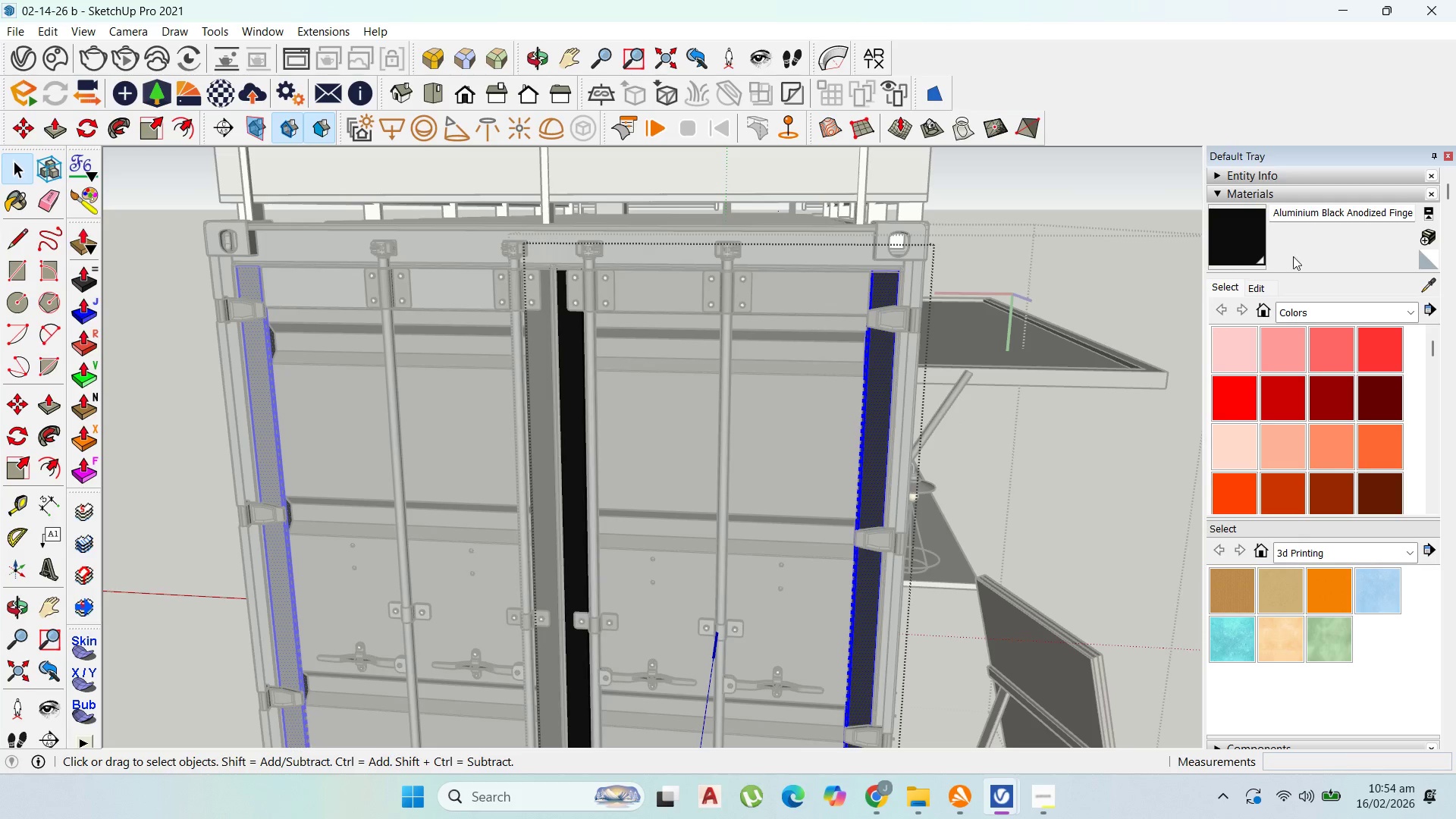 
left_click_drag(start_coordinate=[1262, 237], to_coordinate=[1258, 237])
 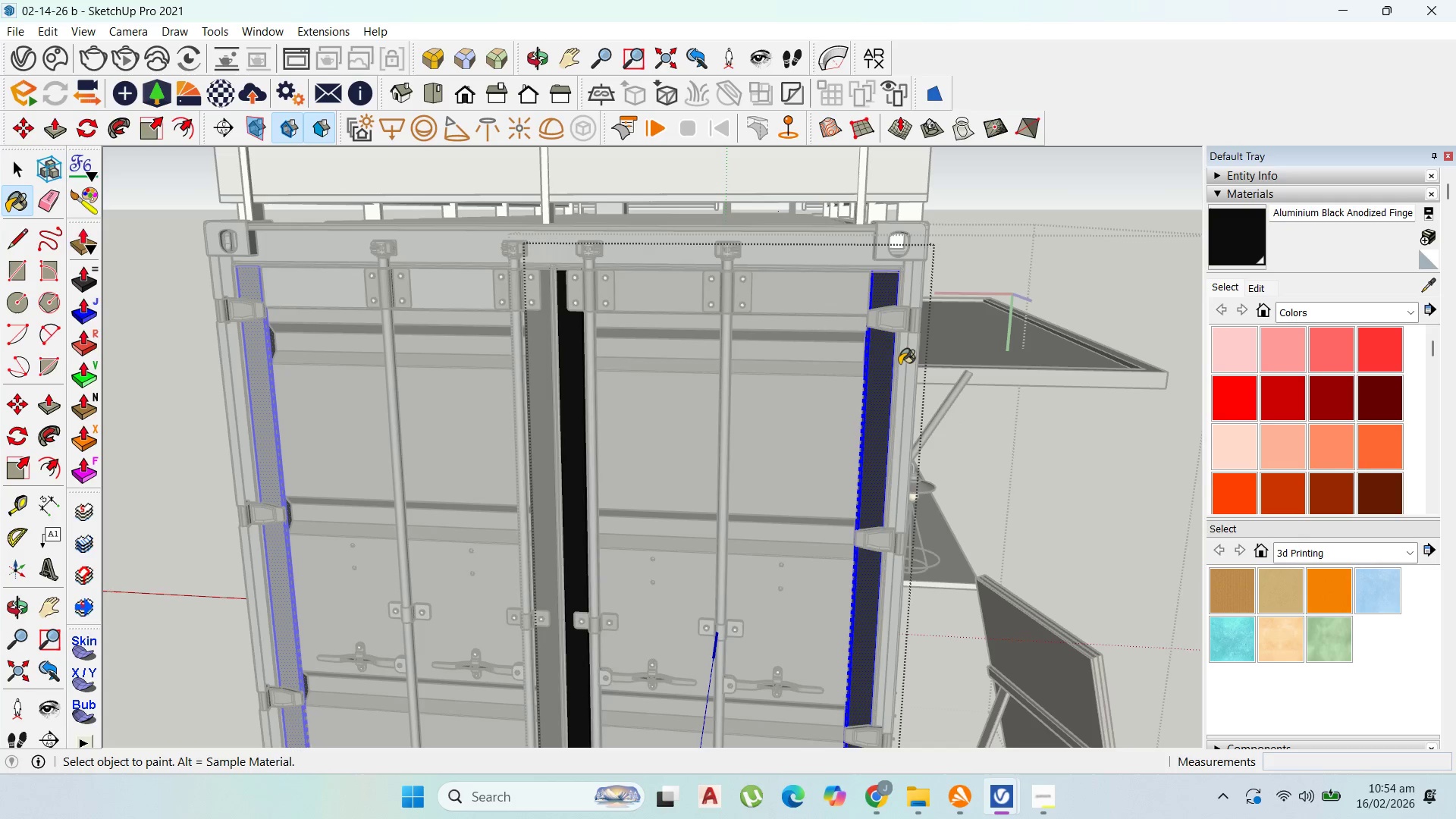 
double_click([883, 361])
 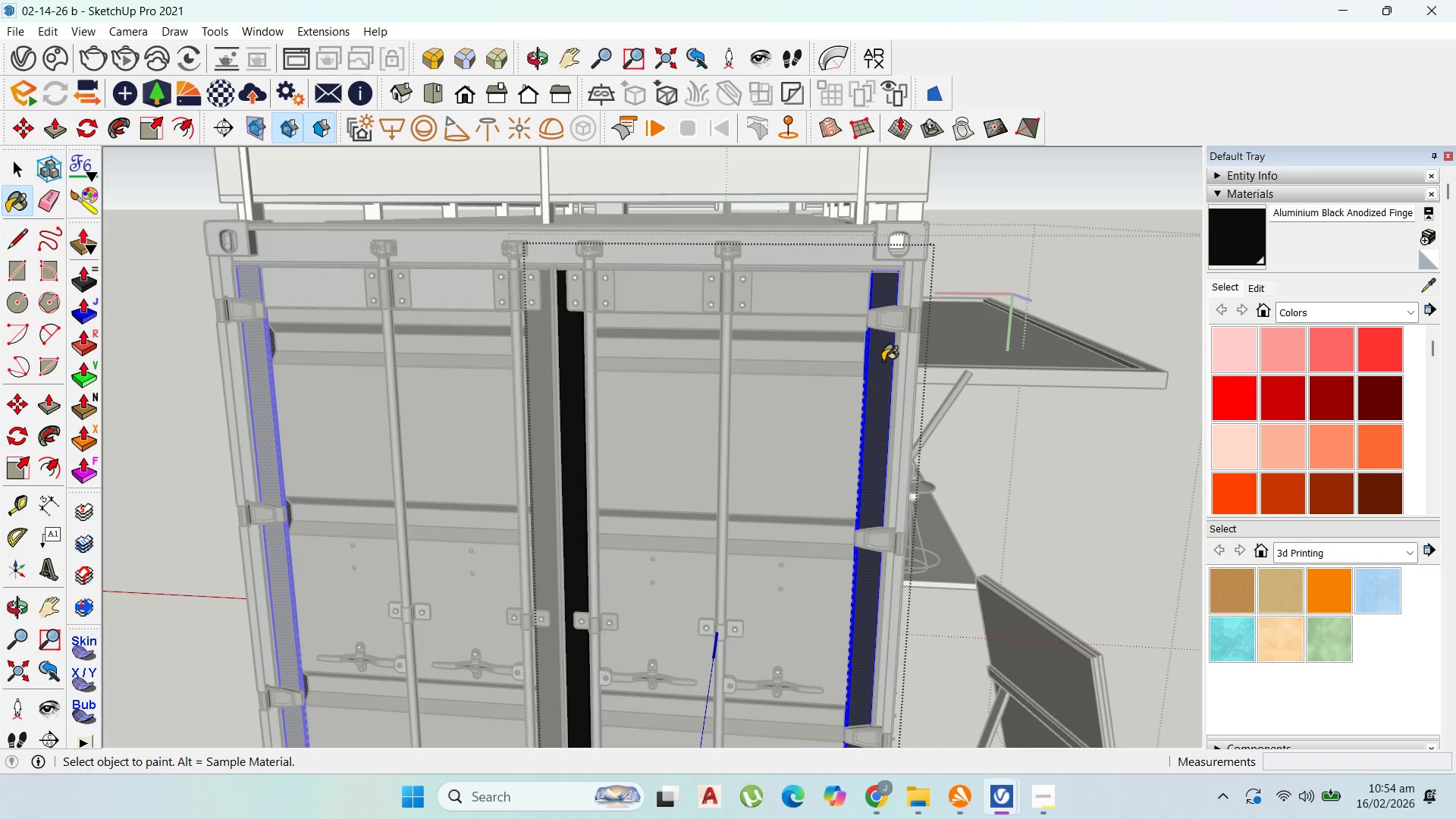 
triple_click([883, 361])
 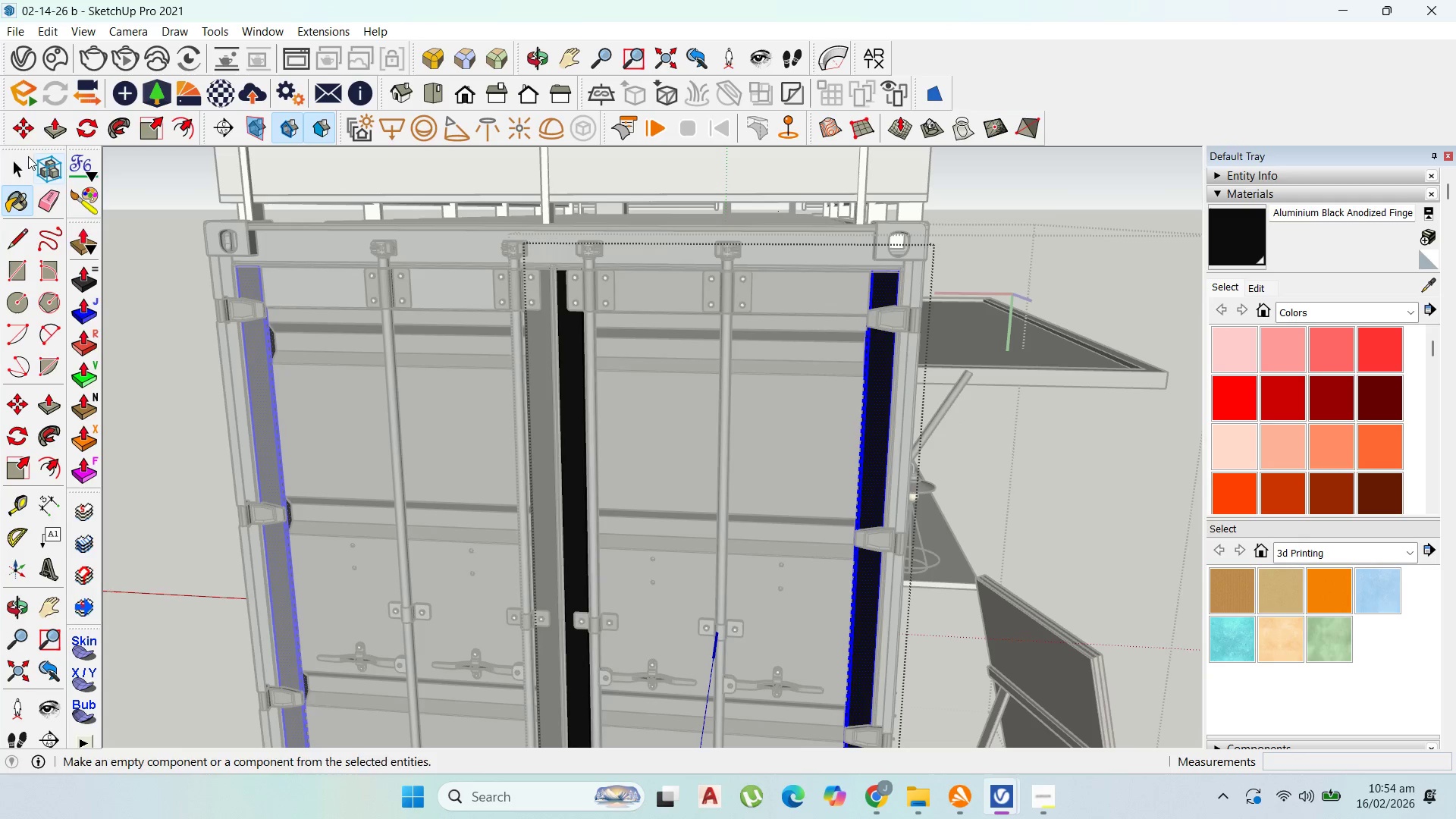 
left_click([14, 166])
 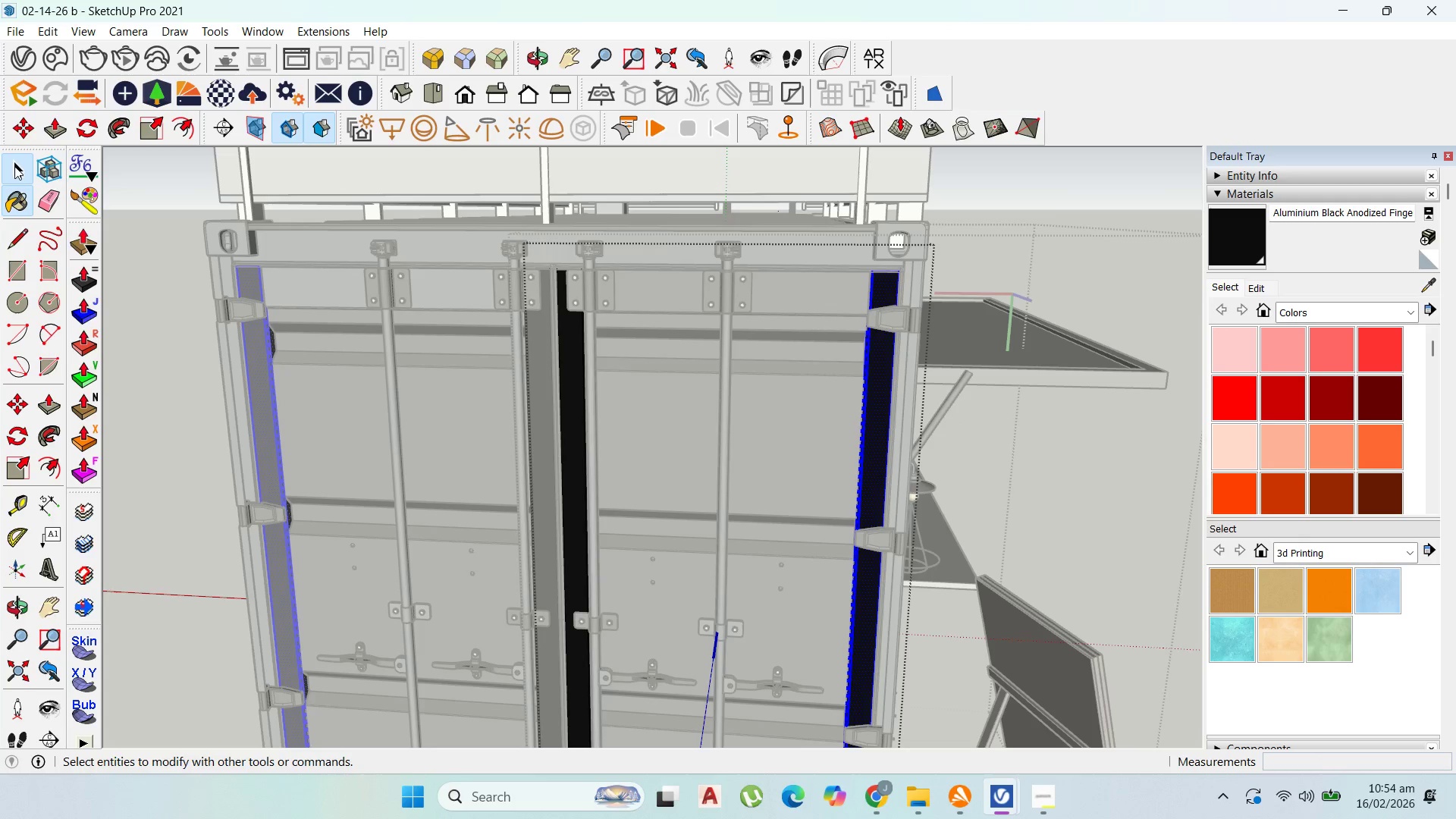 
key(Escape)
 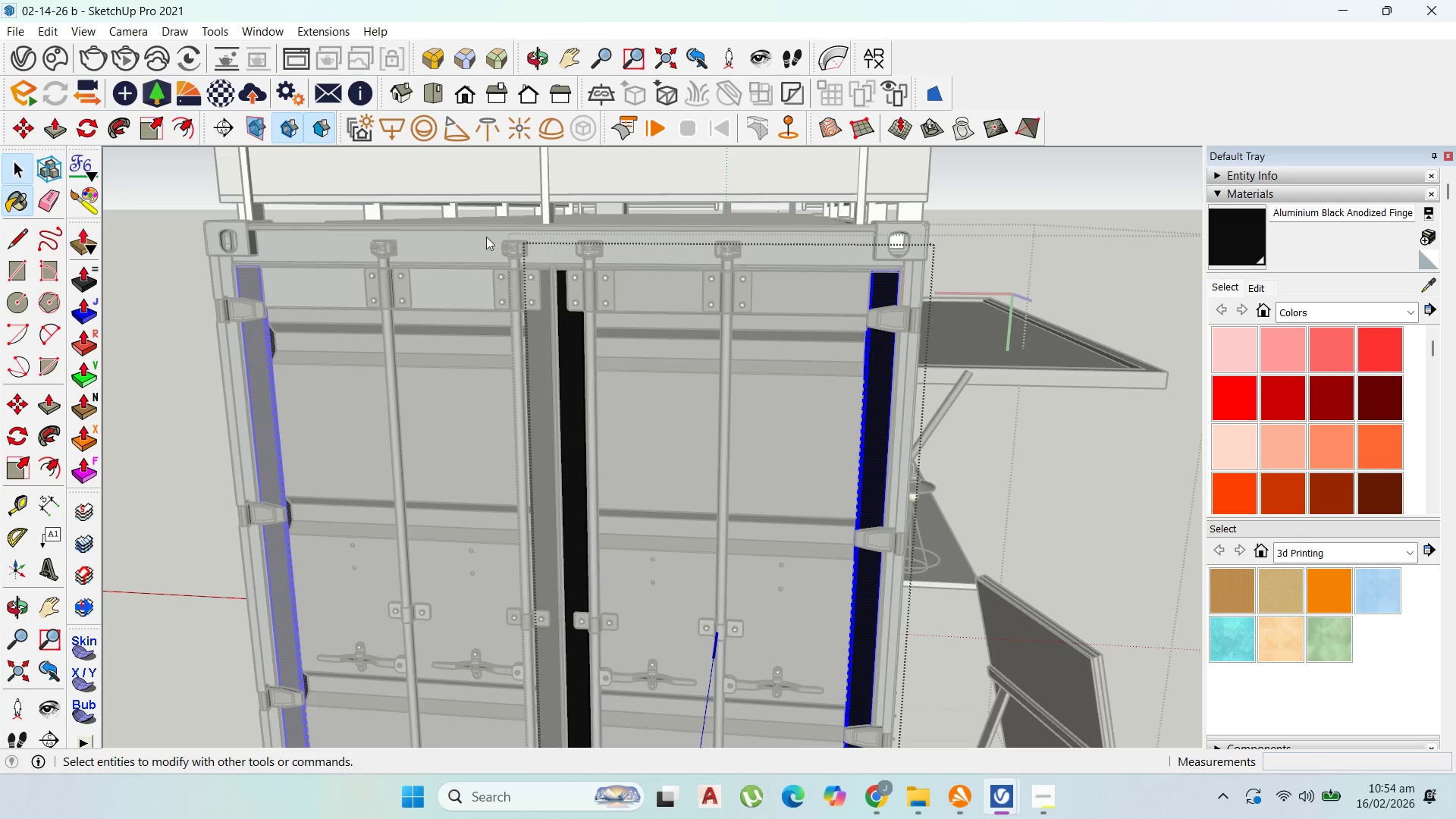 
key(Escape)
 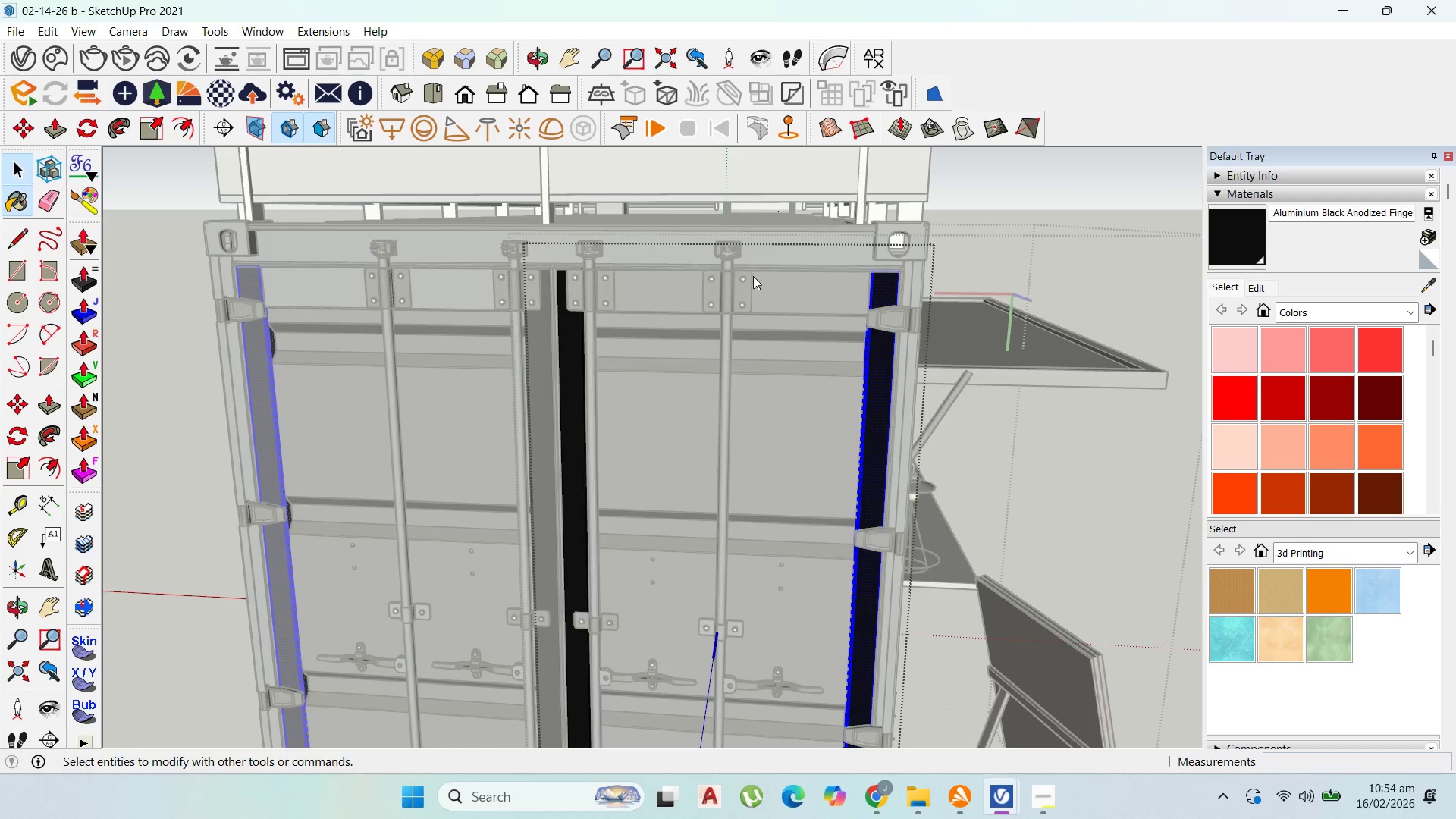 
key(Escape)
 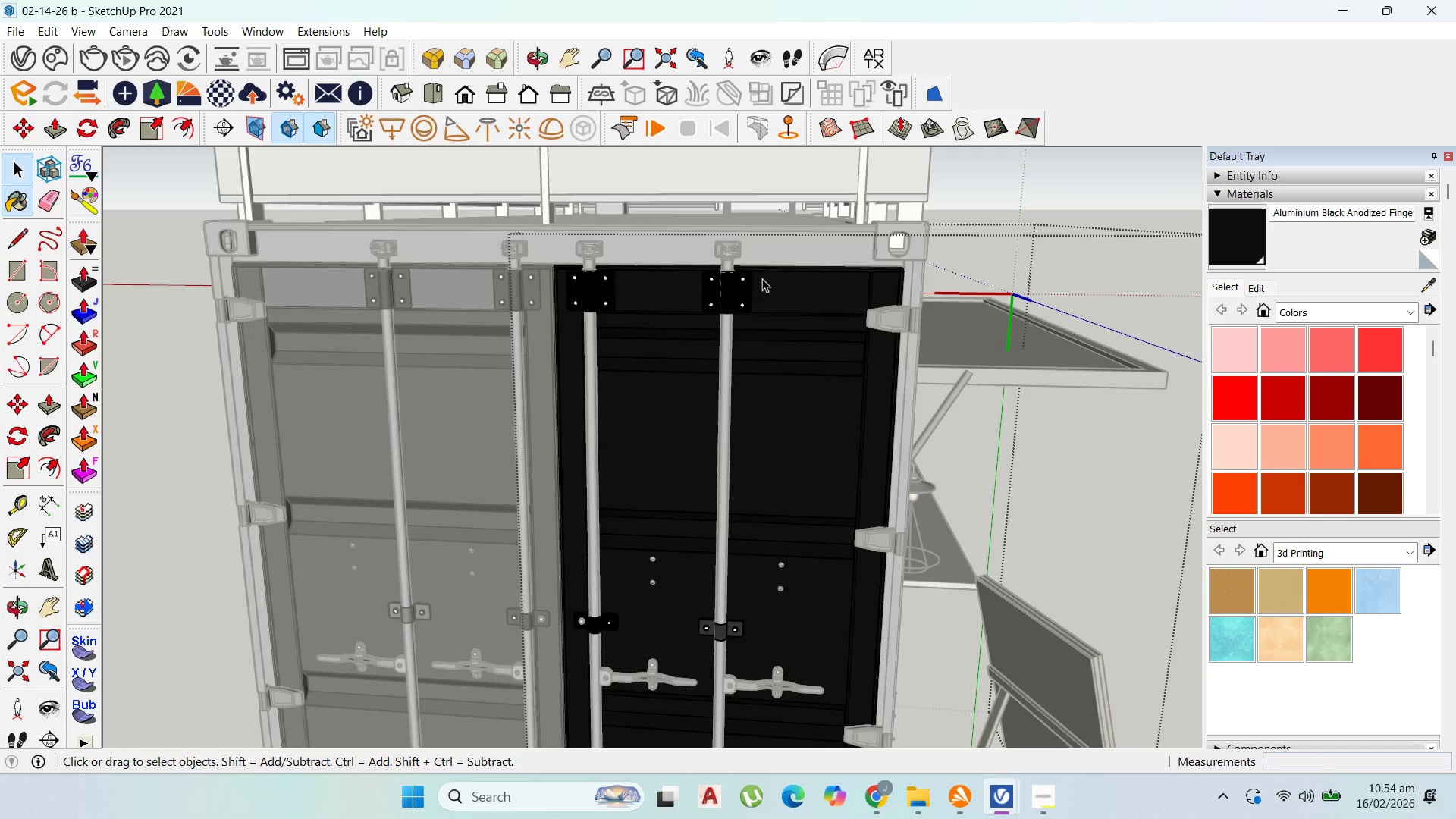 
key(Escape)
 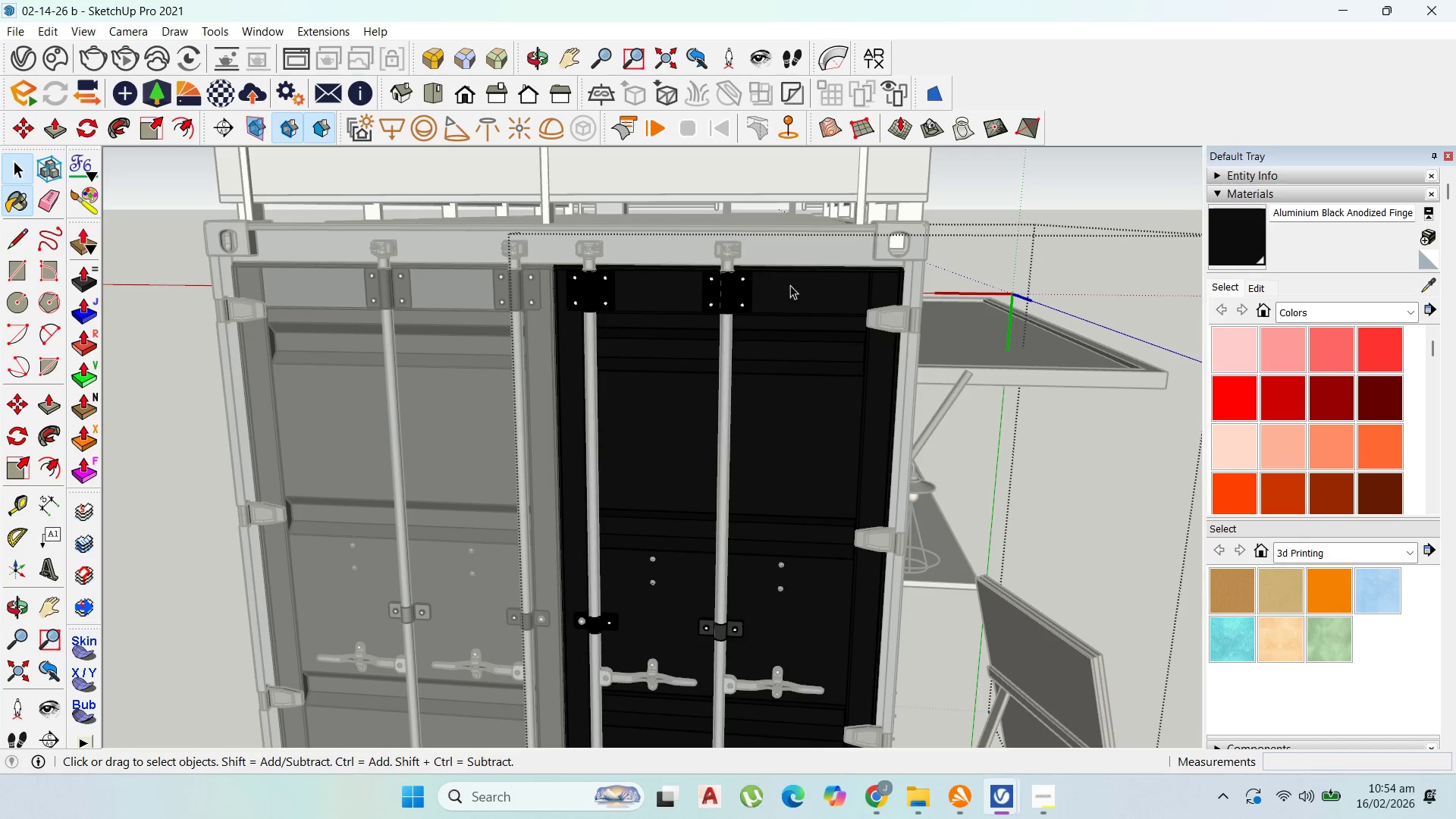 
key(Escape)
 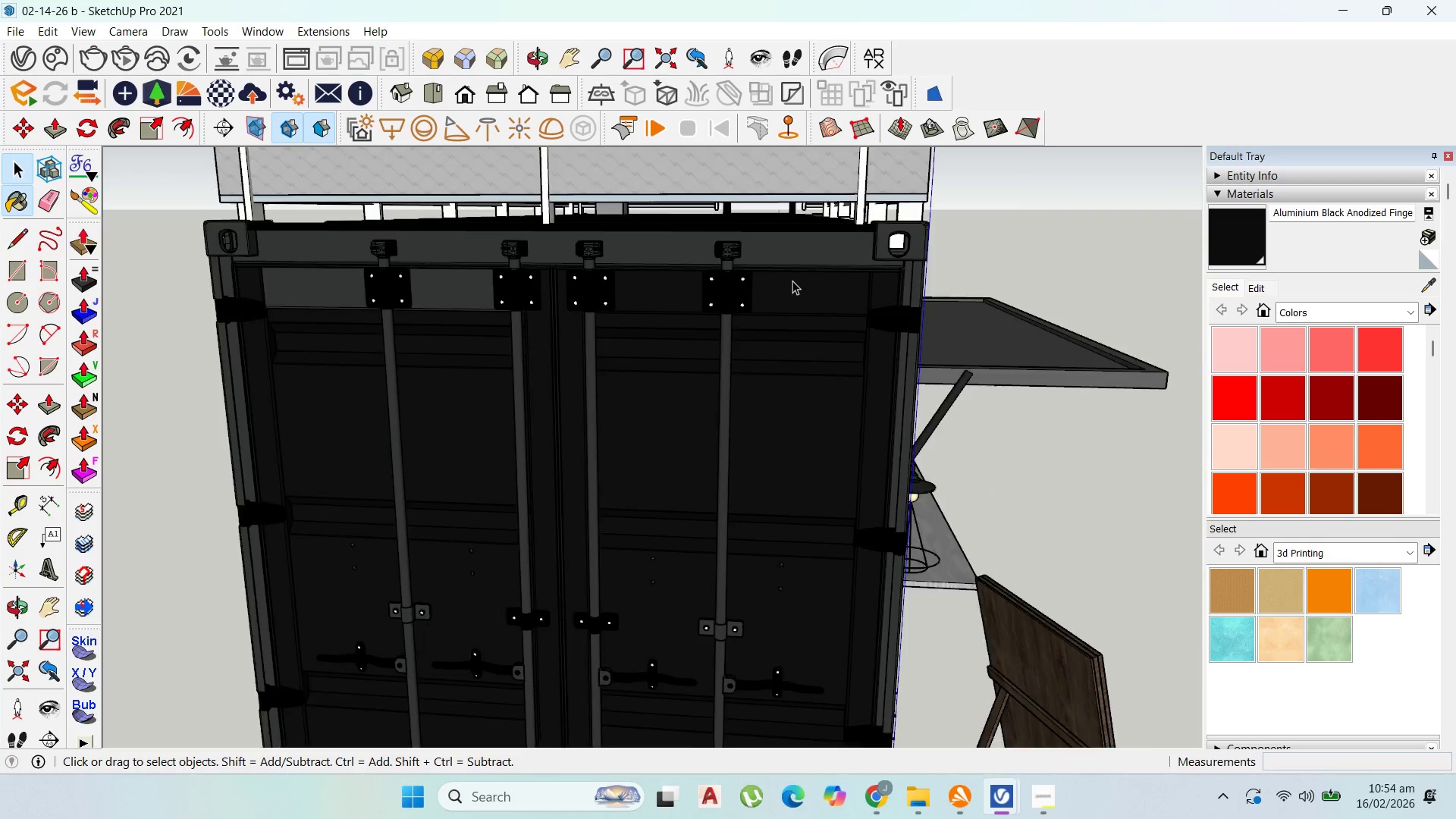 
scroll: coordinate [574, 289], scroll_direction: down, amount: 15.0
 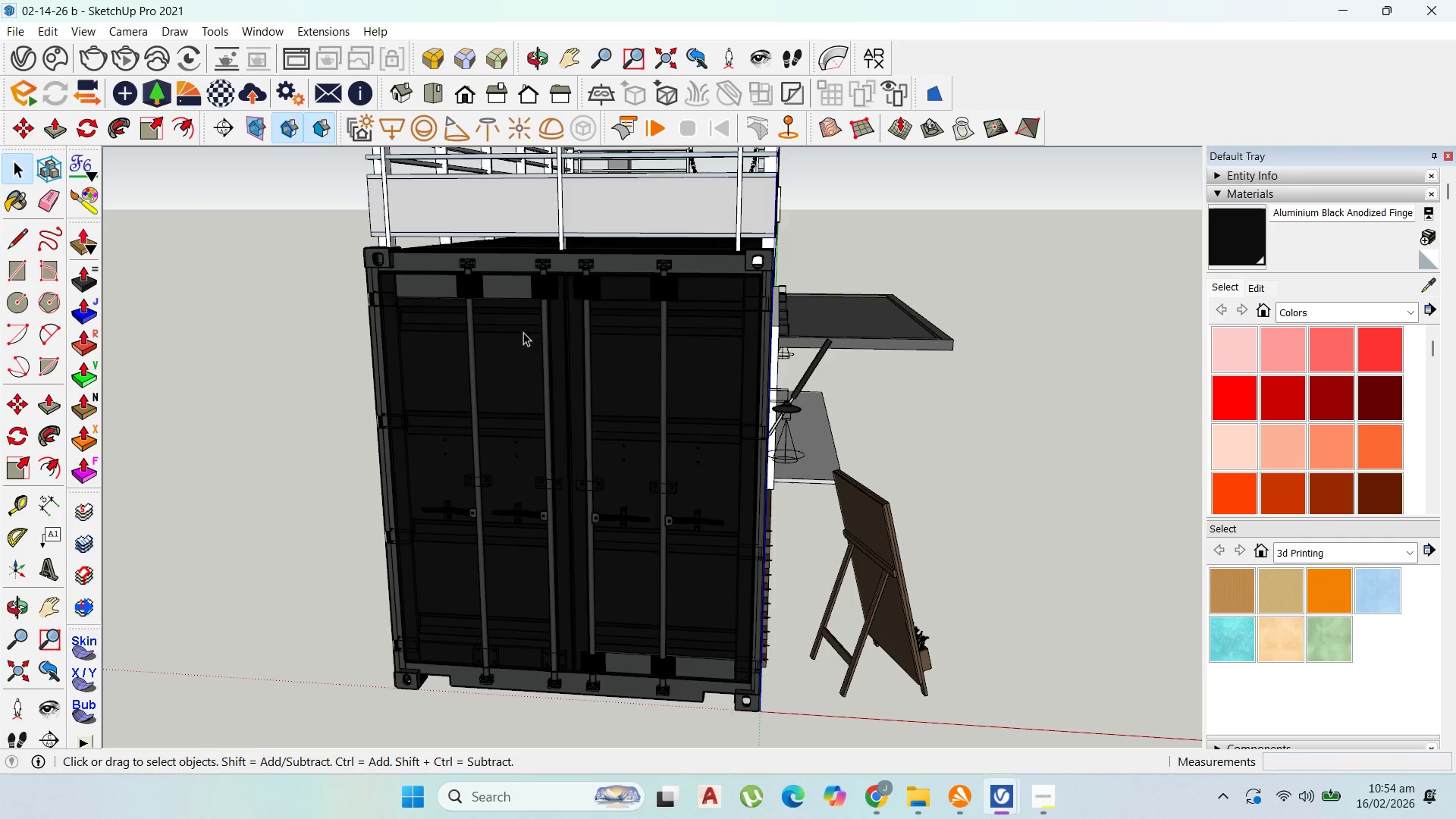 
triple_click([507, 295])
 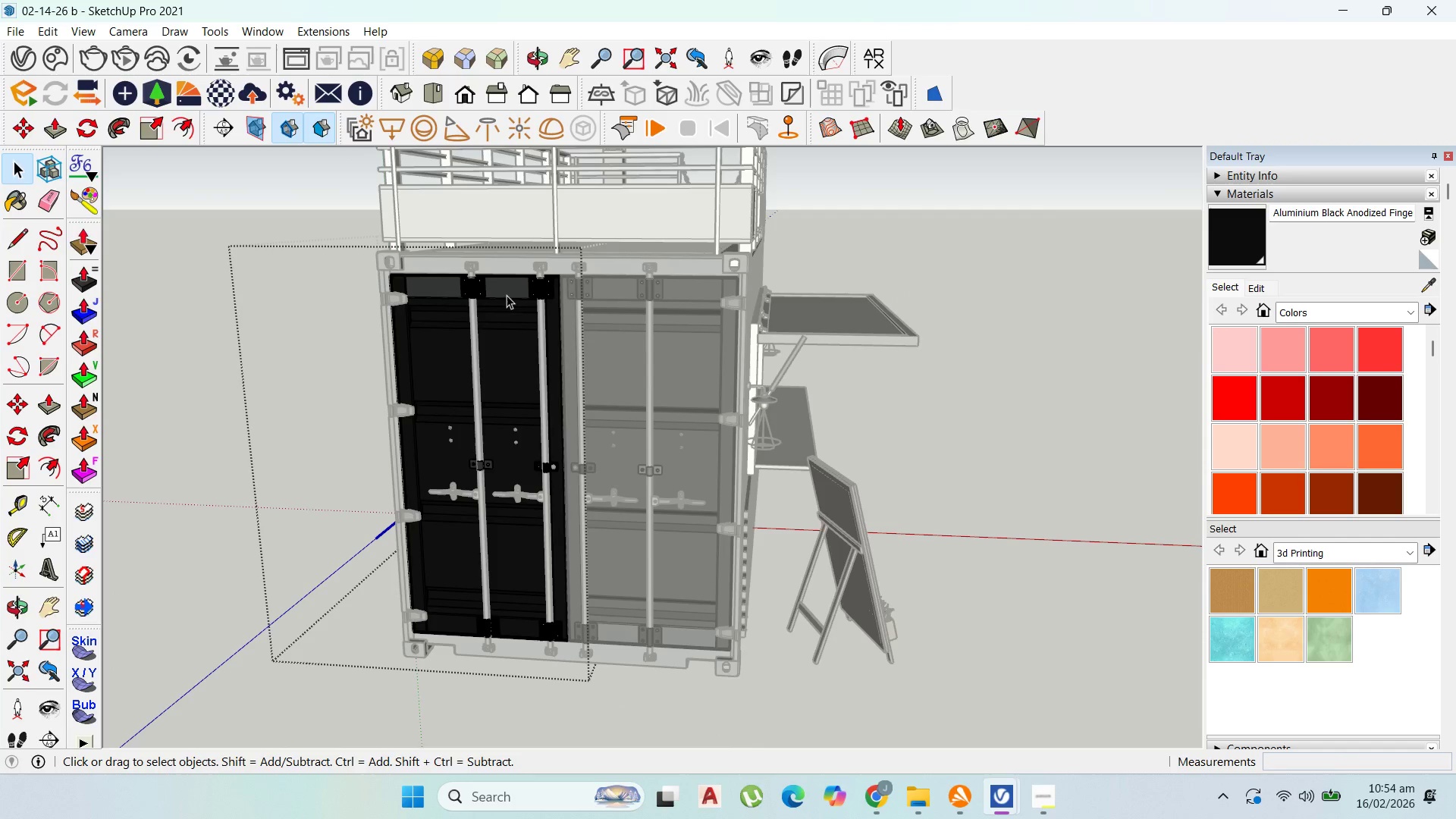 
scroll: coordinate [507, 295], scroll_direction: down, amount: 1.0
 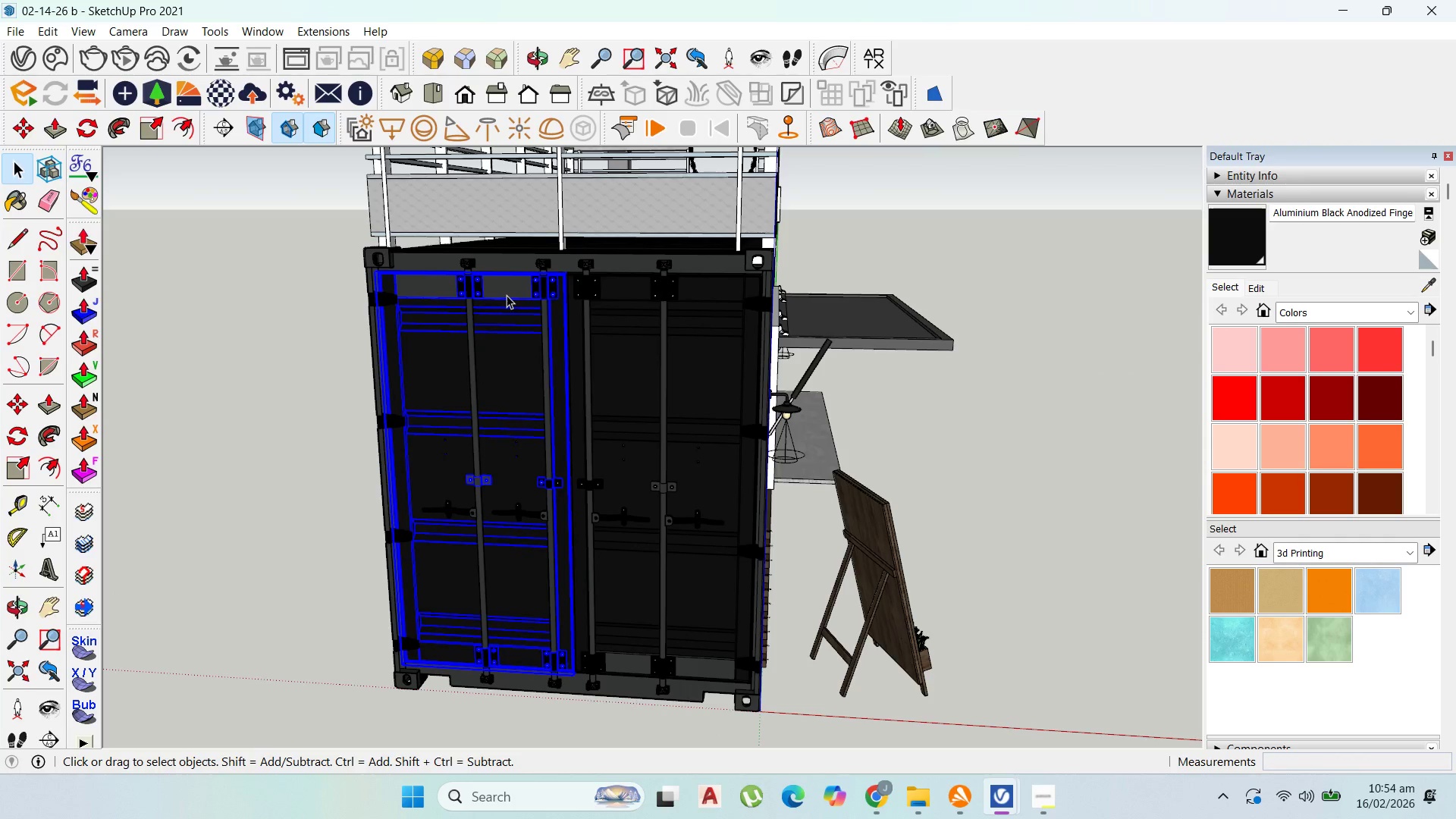 
triple_click([507, 295])
 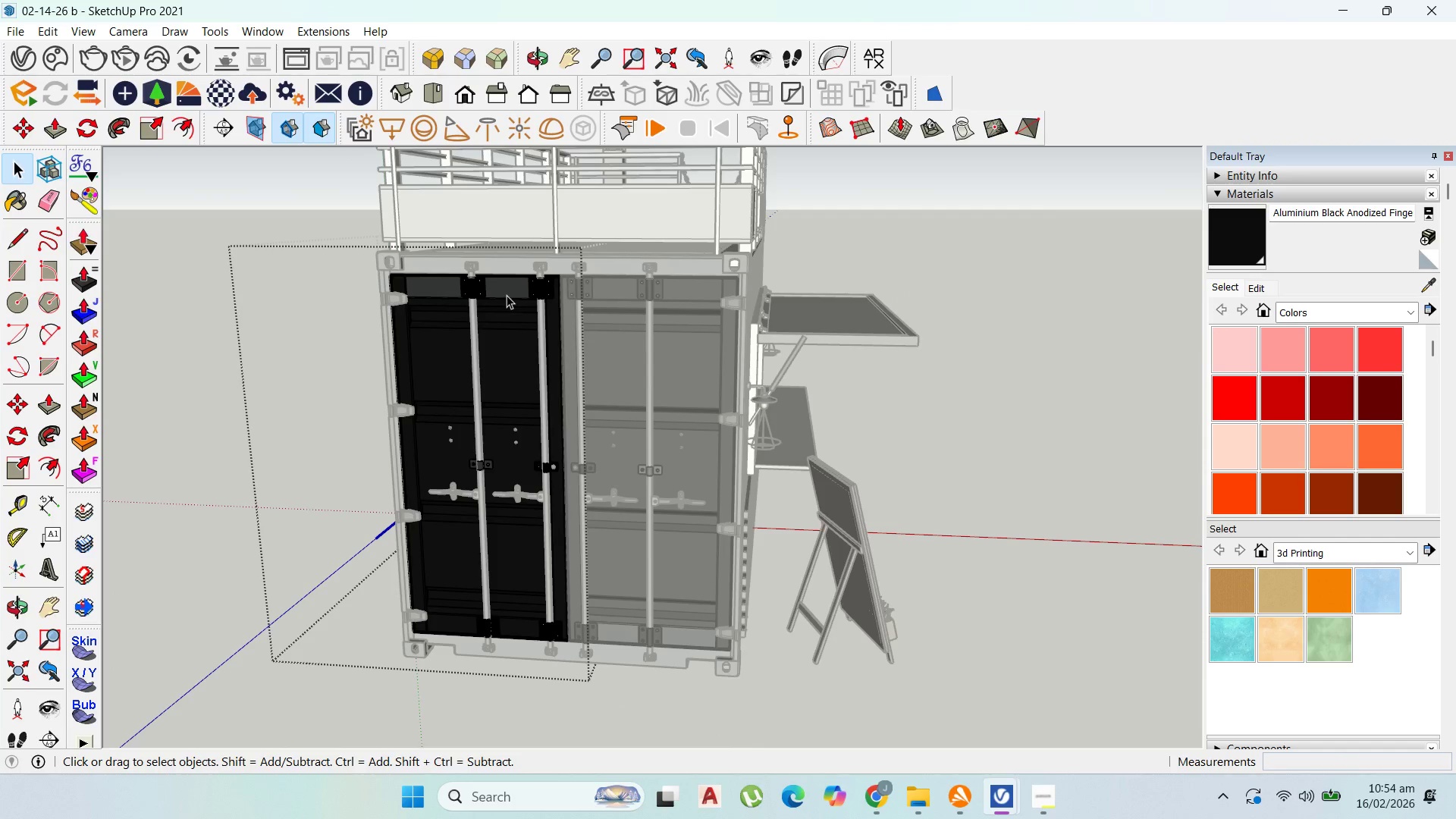 
triple_click([507, 295])
 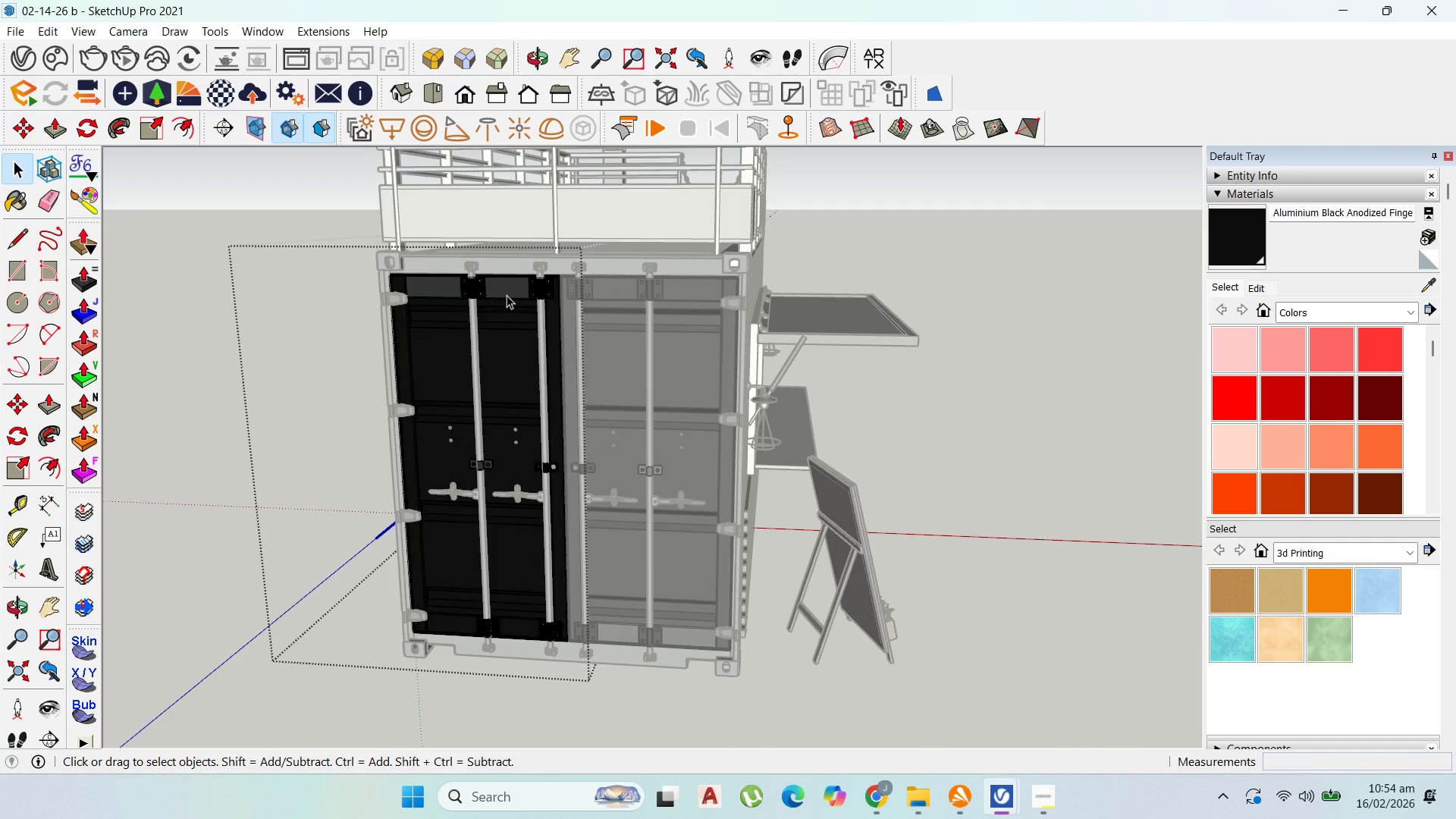 
triple_click([507, 295])
 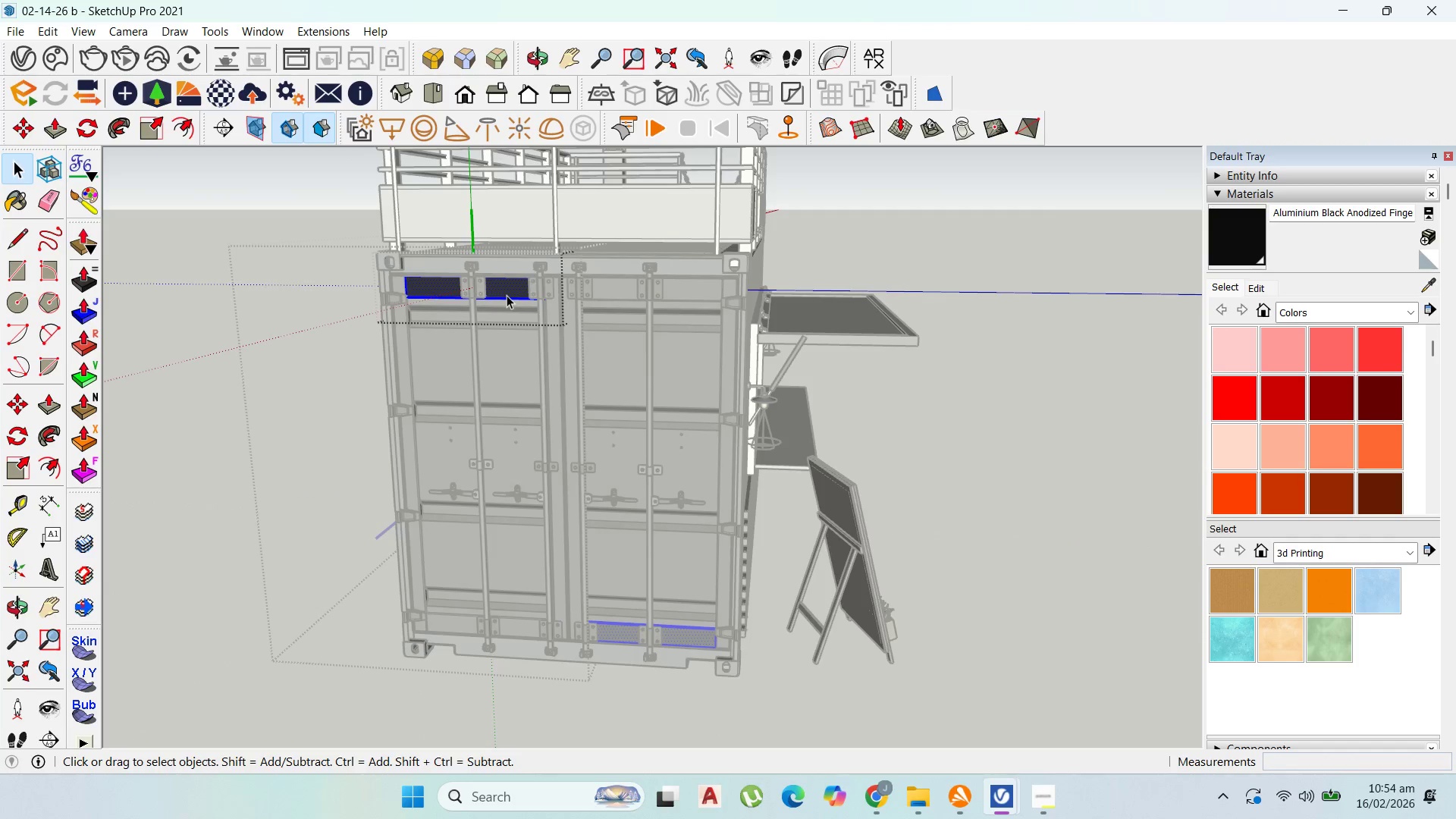 
triple_click([507, 295])
 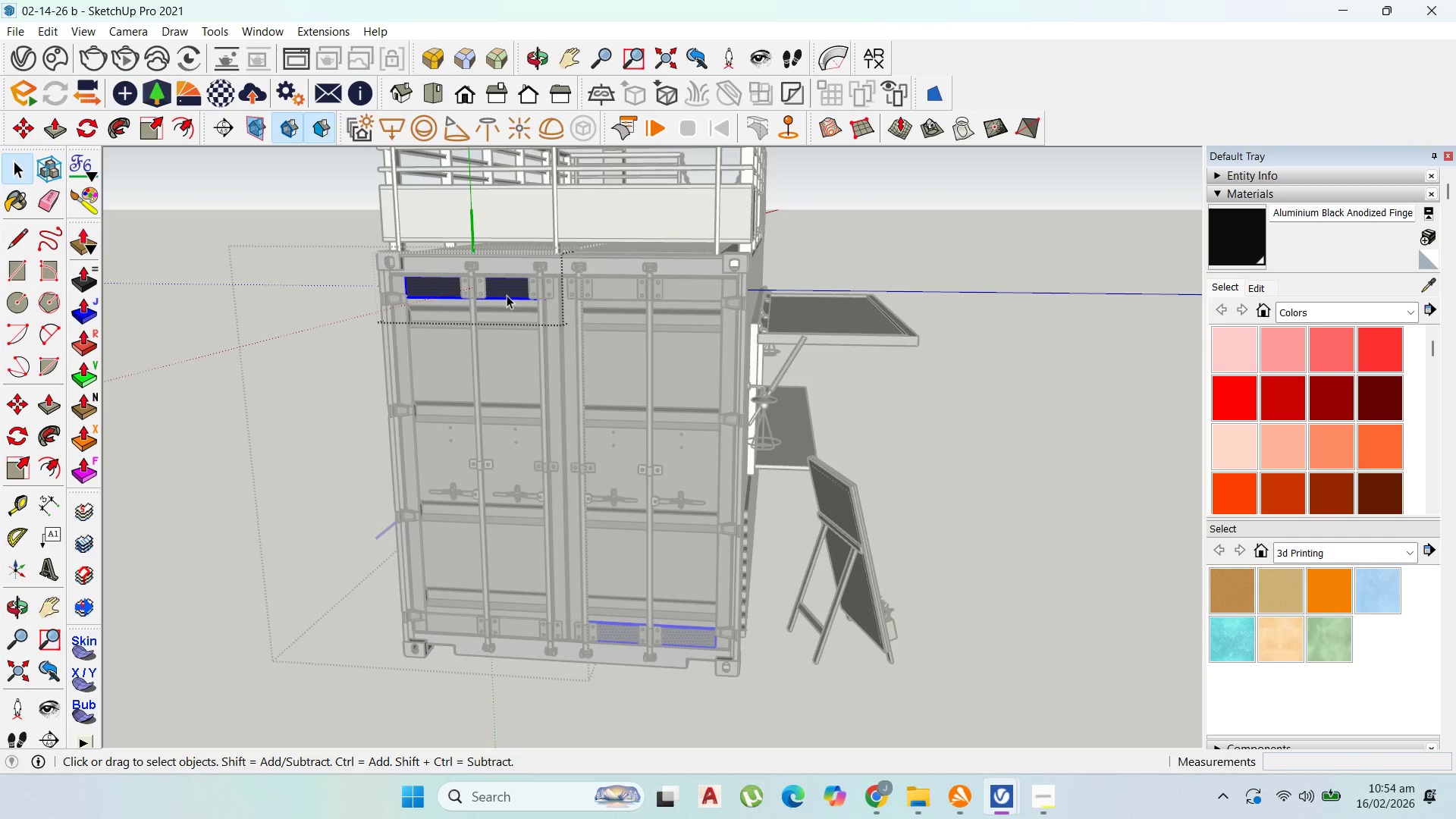 
triple_click([507, 295])
 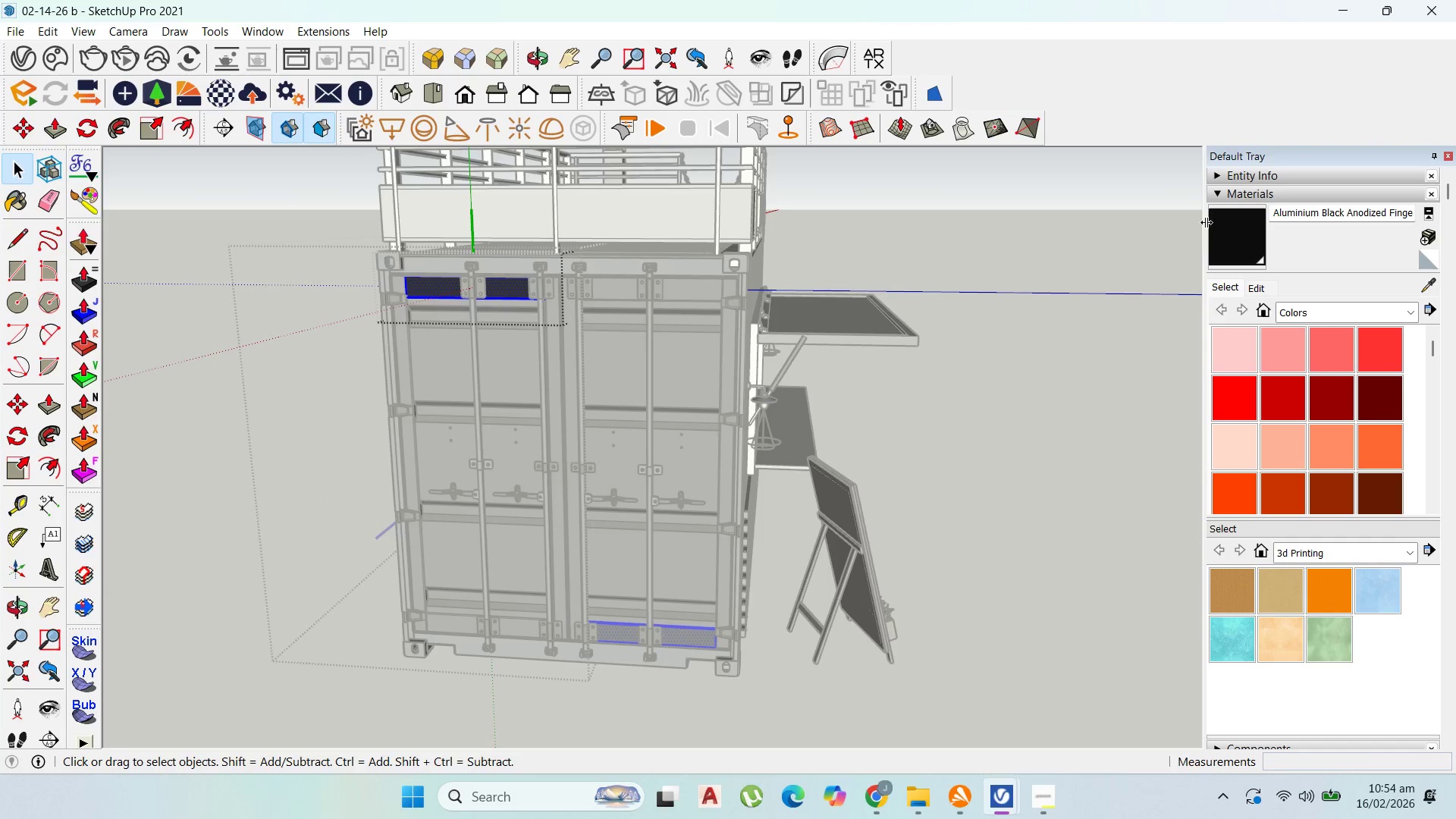 
left_click_drag(start_coordinate=[1228, 228], to_coordinate=[1222, 233])
 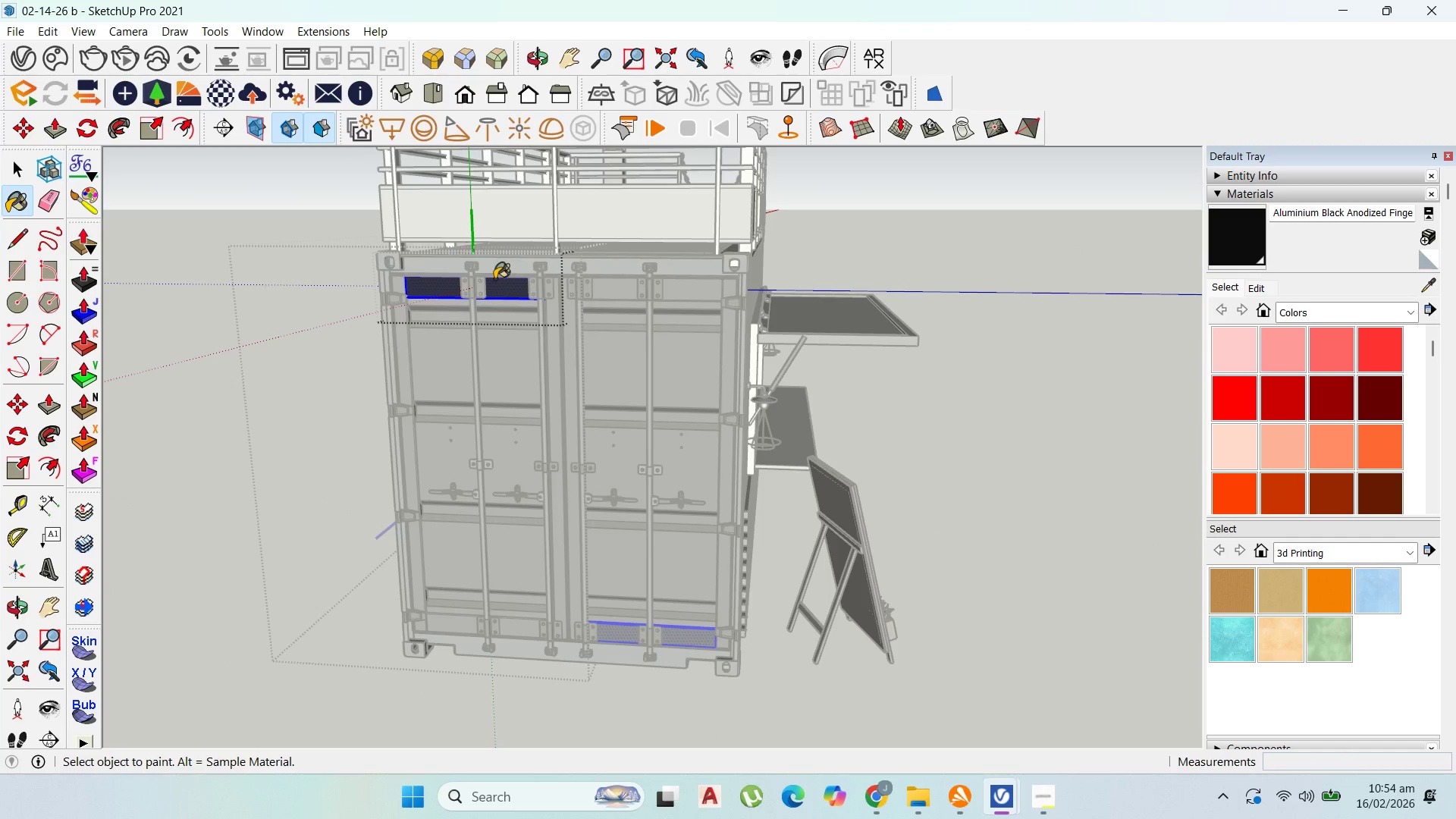 
left_click([507, 291])
 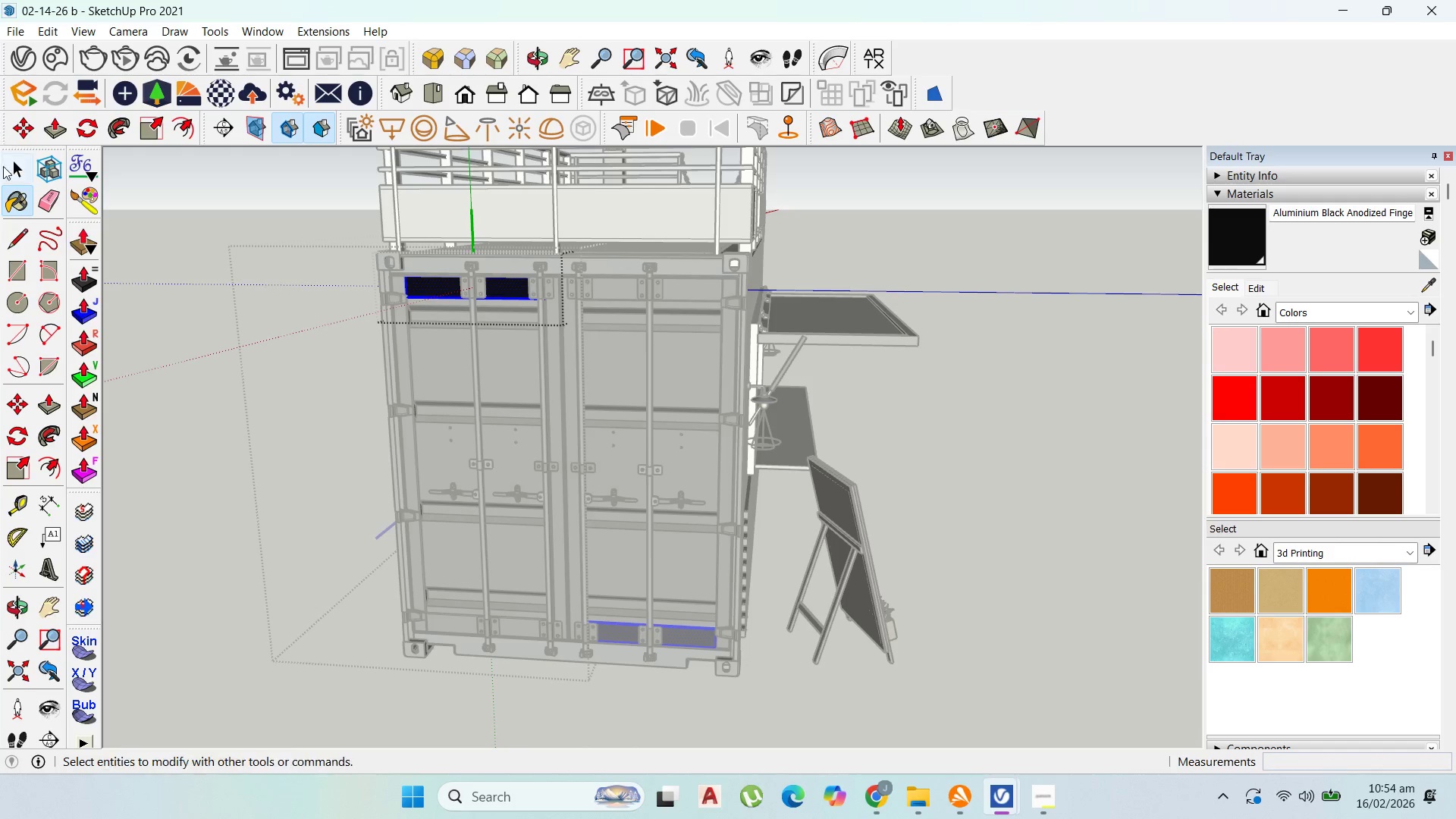 
left_click([17, 165])
 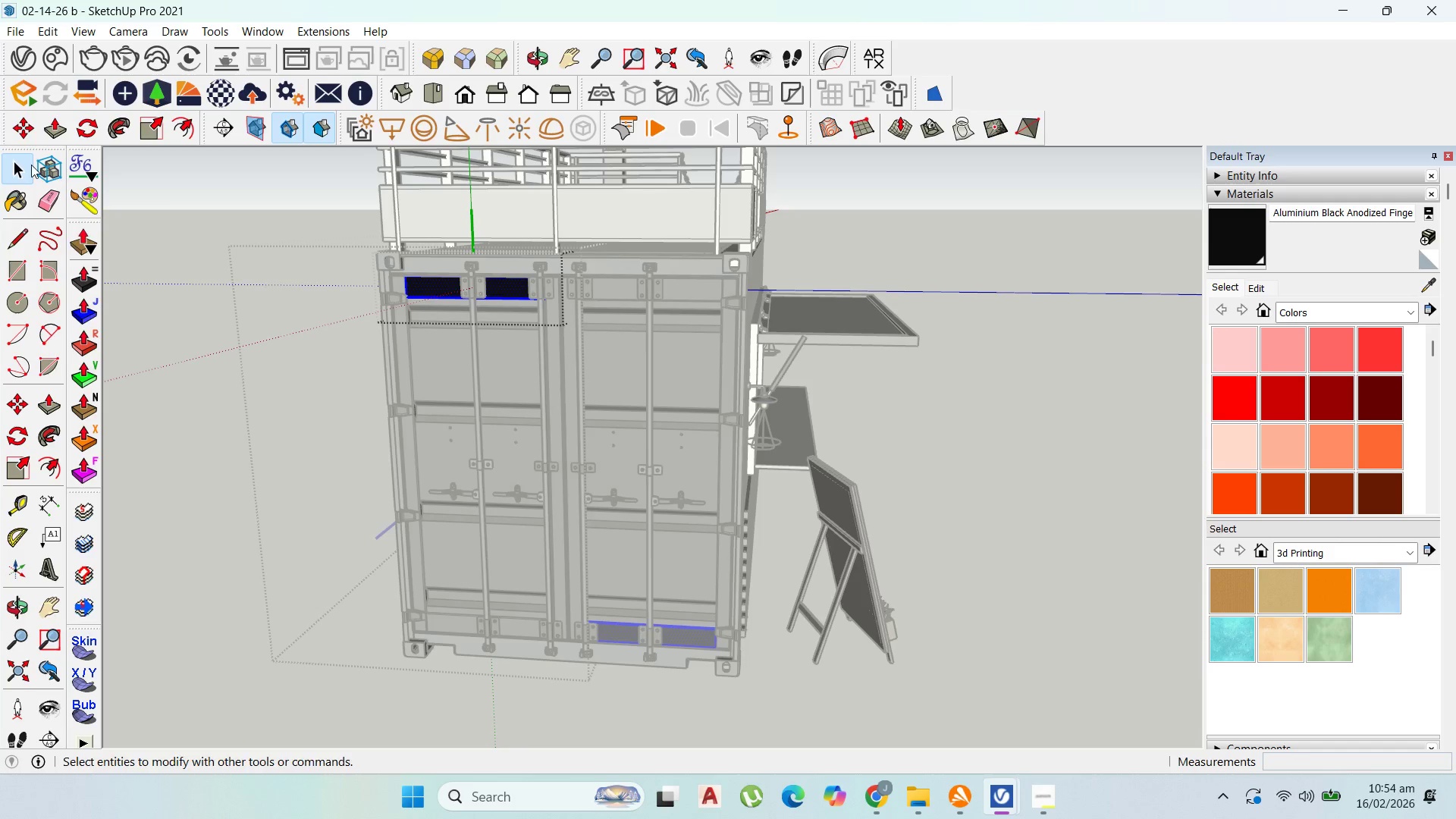 
key(Escape)
 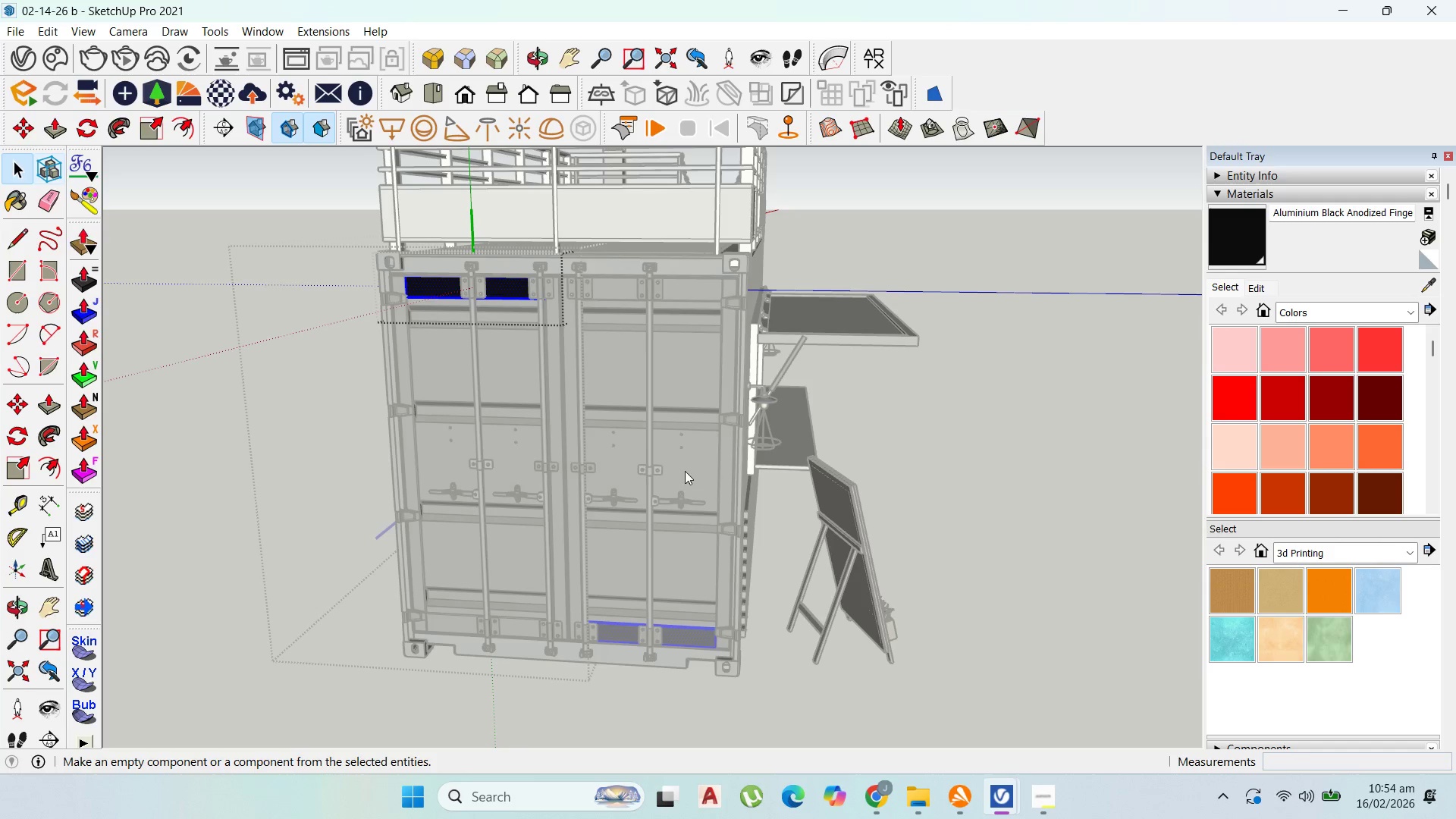 
key(Escape)
 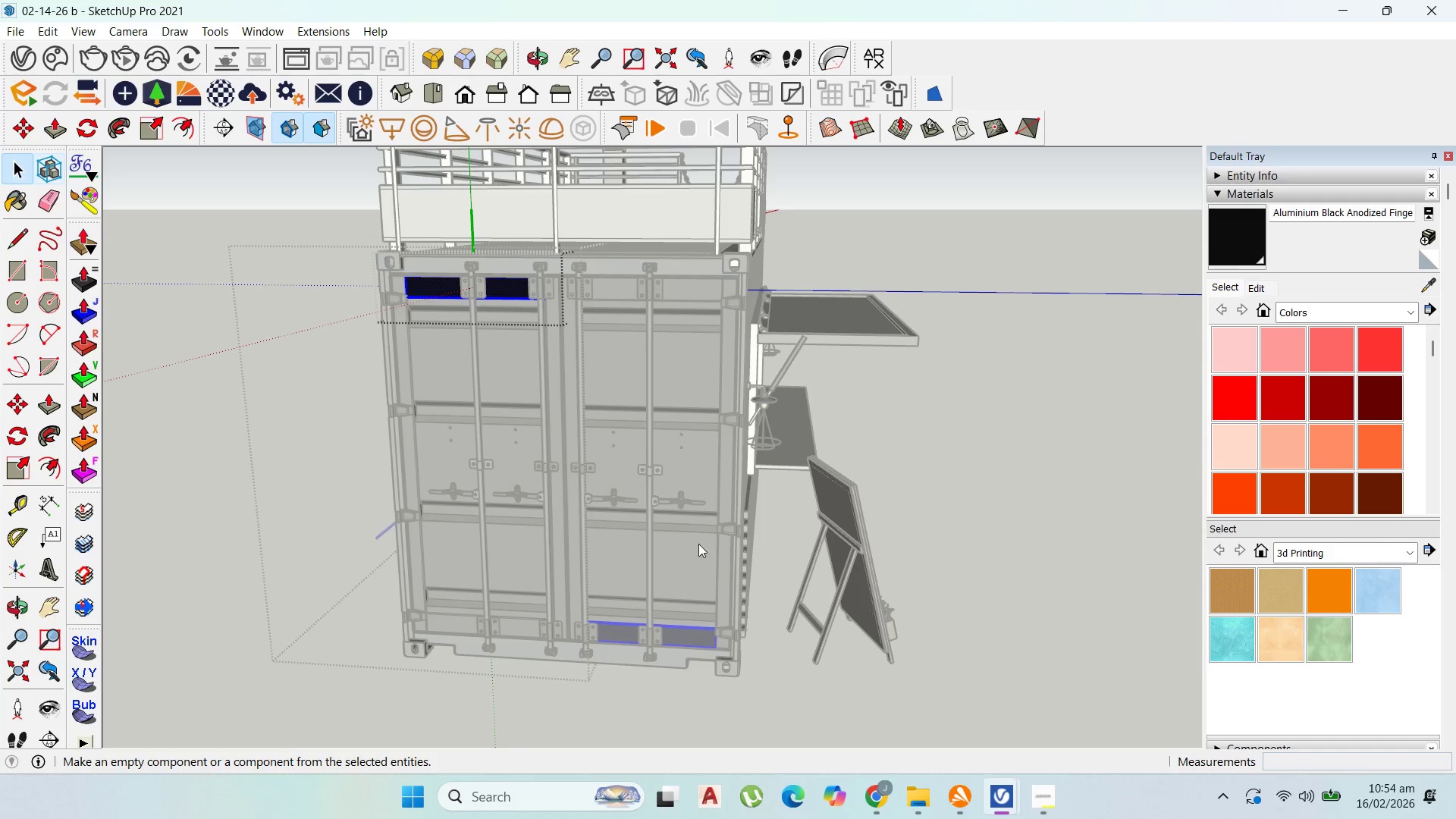 
key(Escape)
 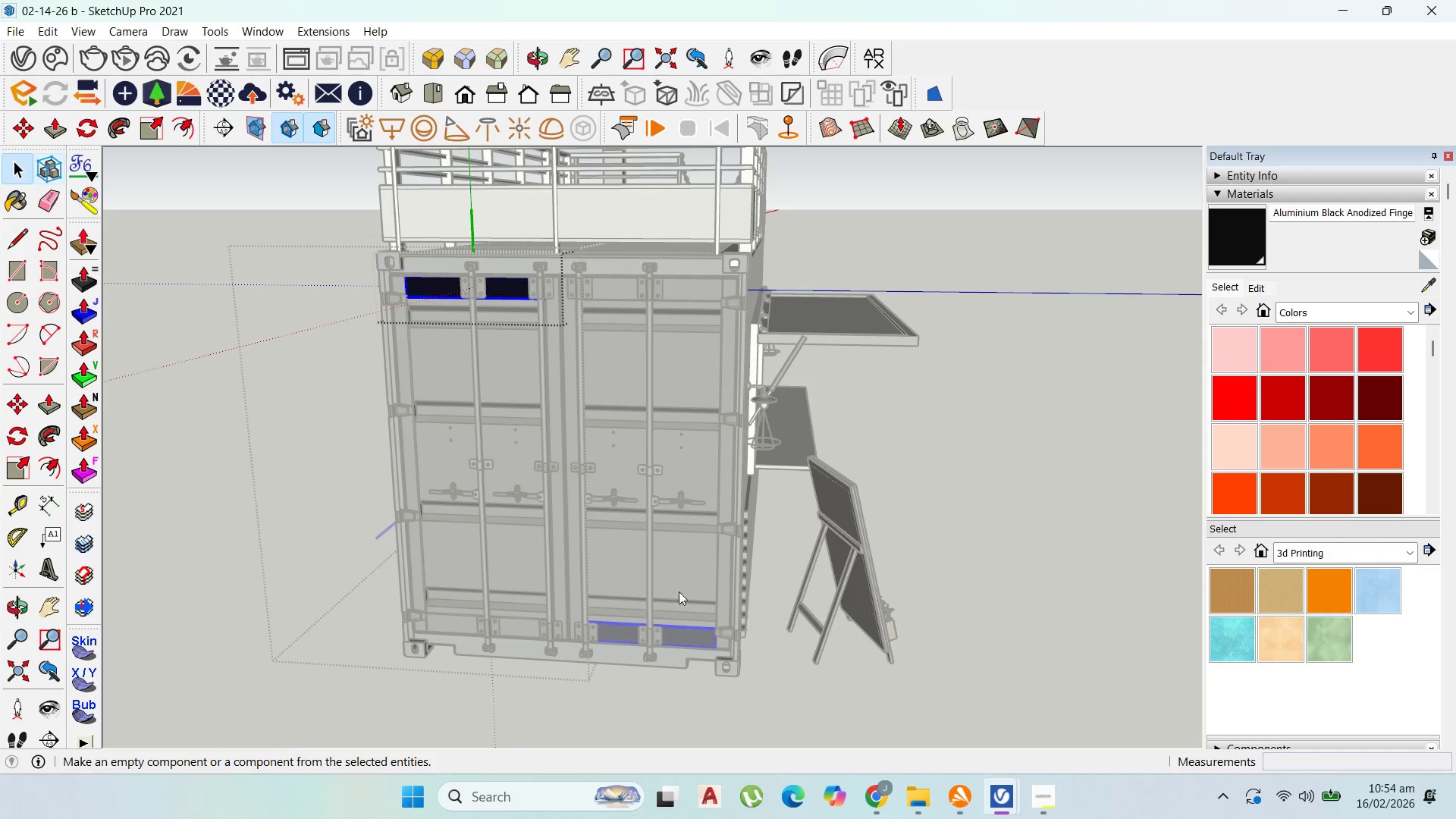 
key(Escape)
 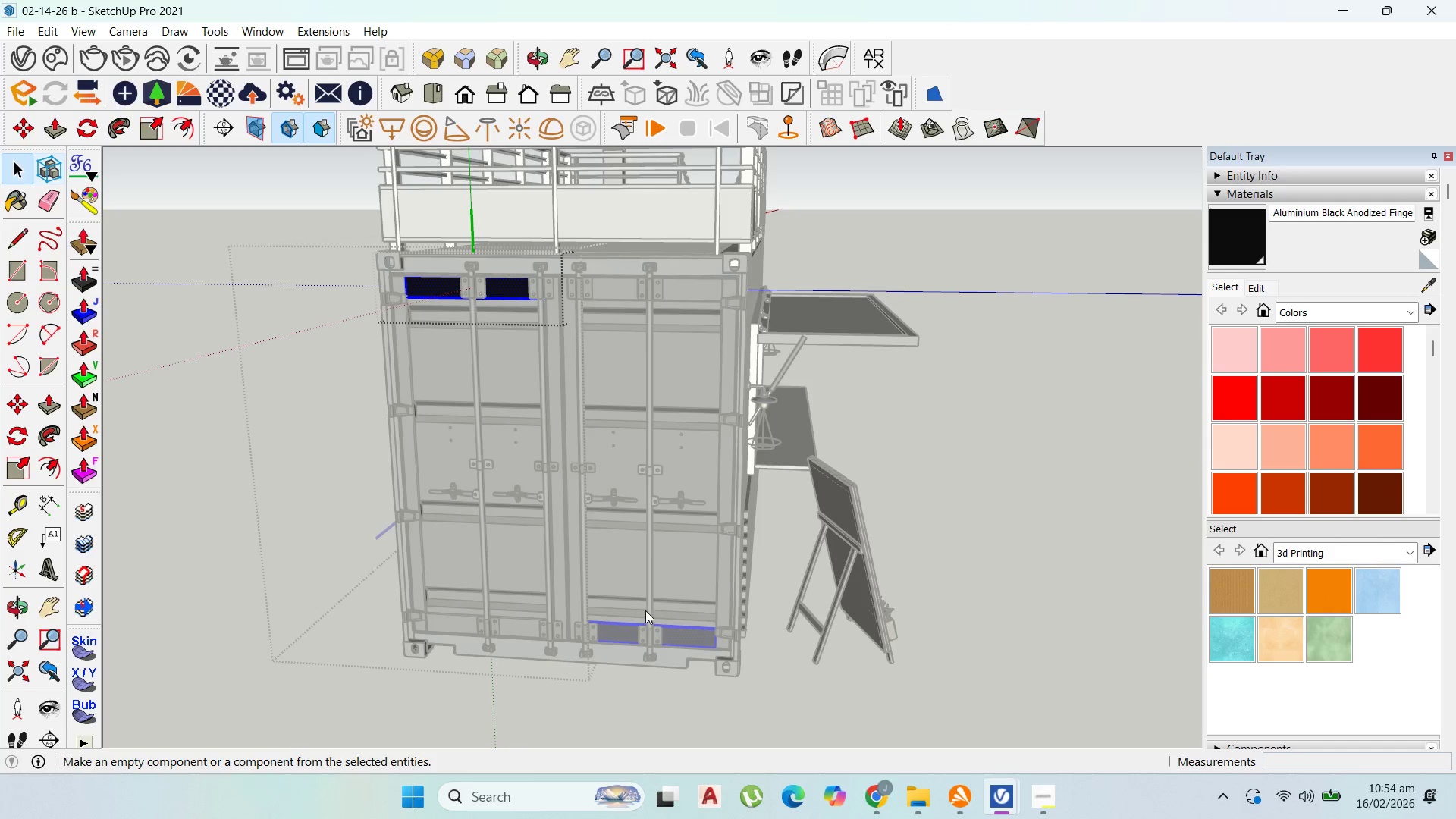 
key(Escape)
 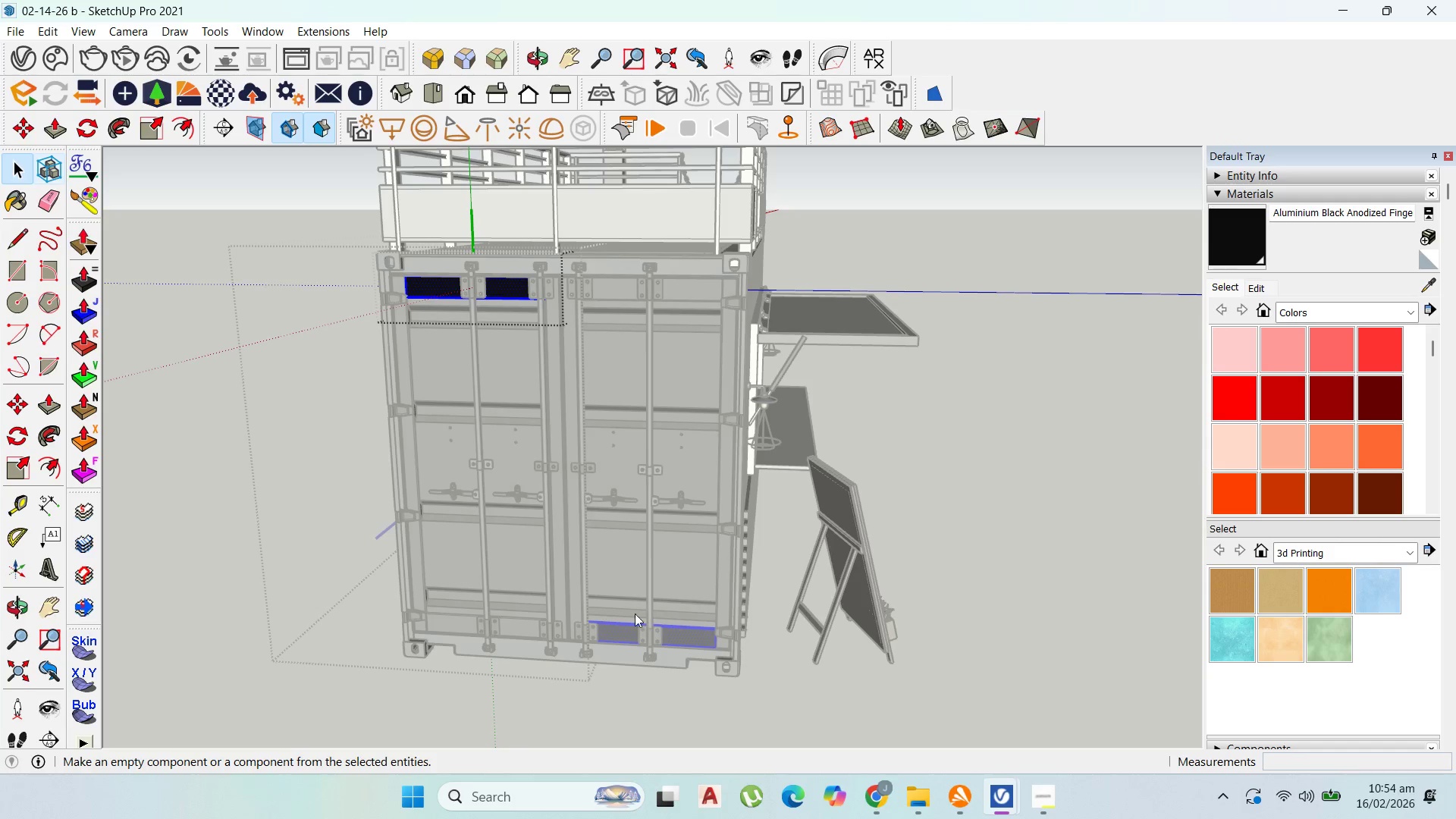 
key(Escape)
 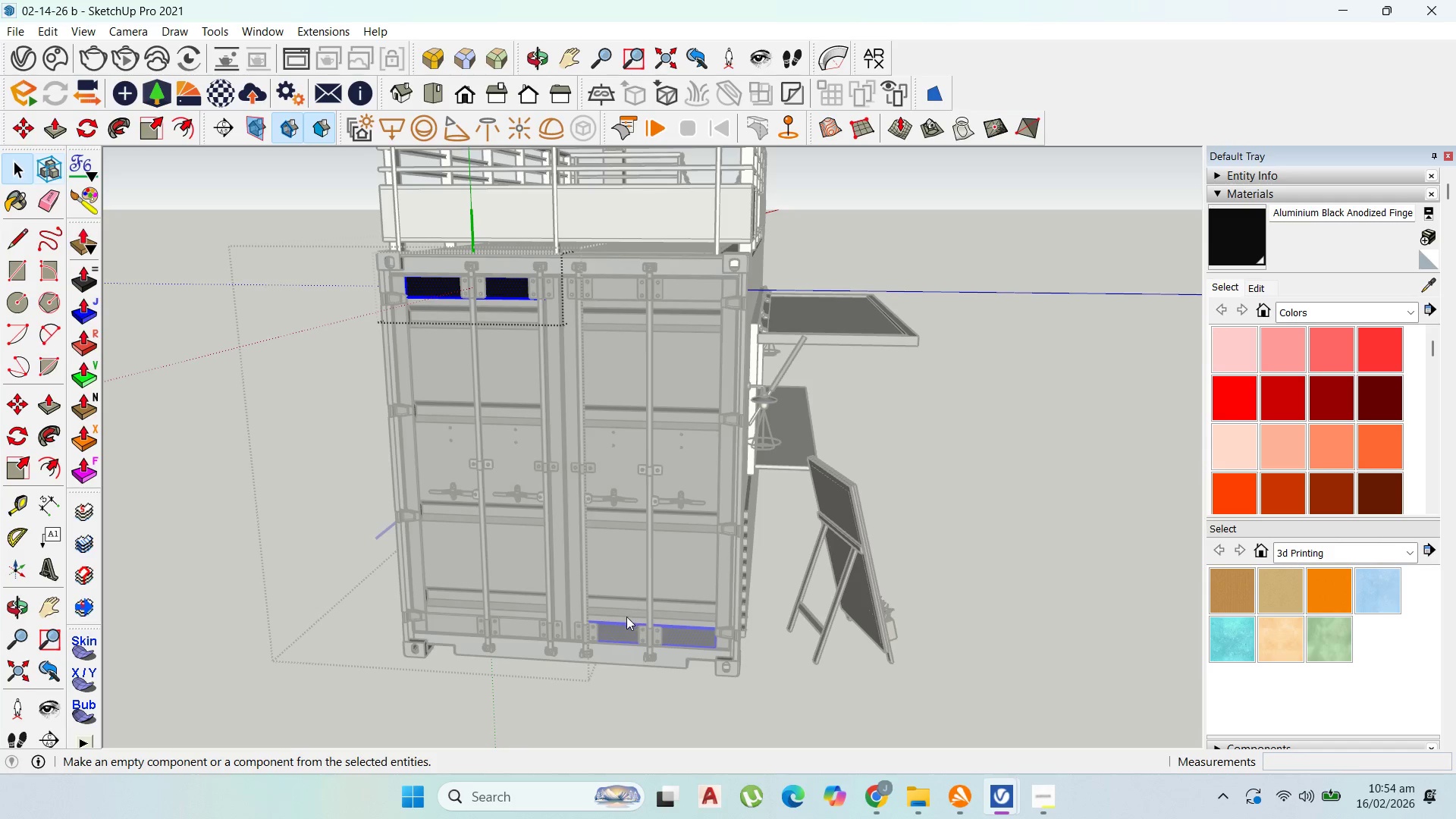 
key(Escape)
 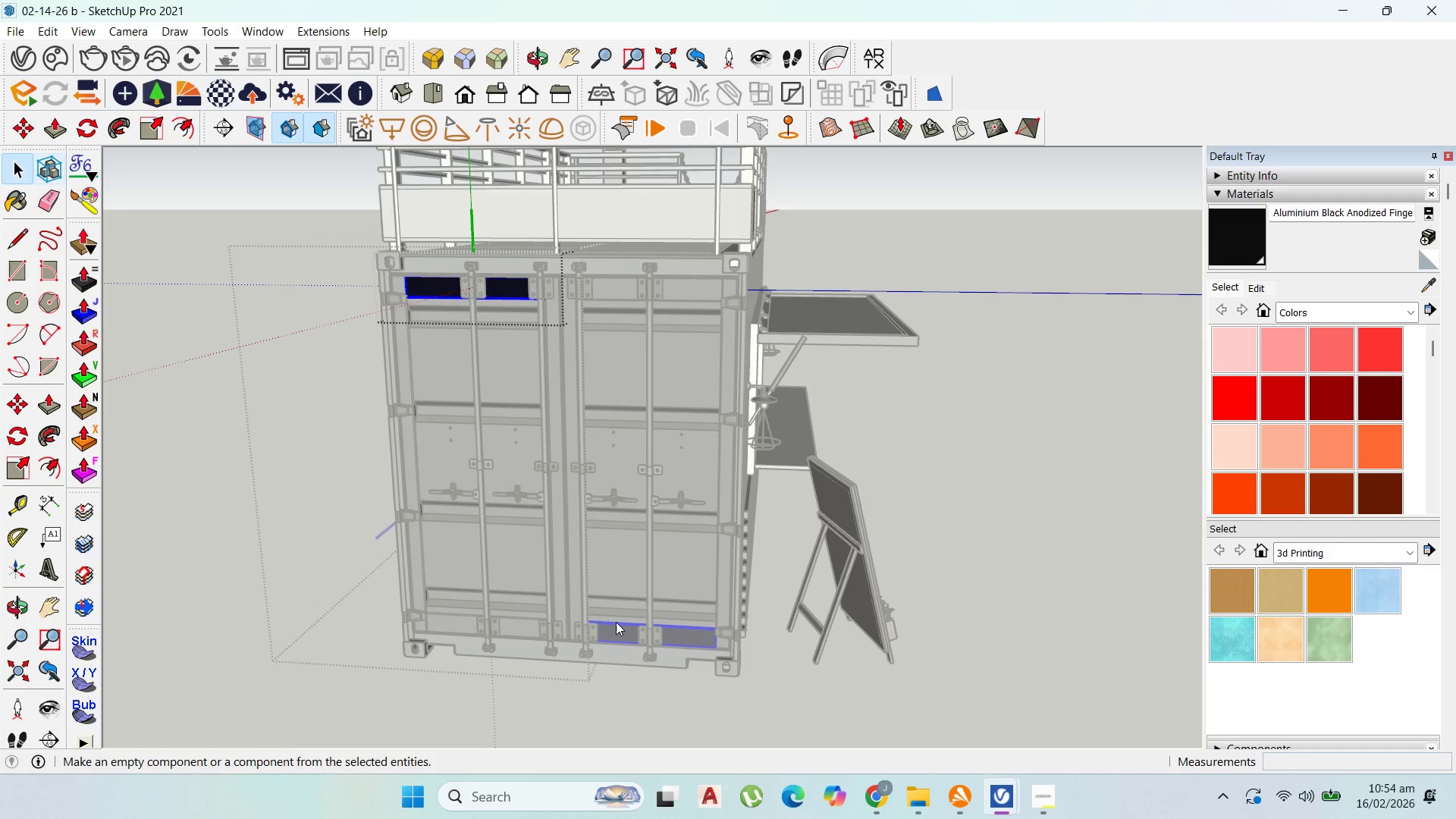 
hold_key(key=Escape, duration=0.44)
 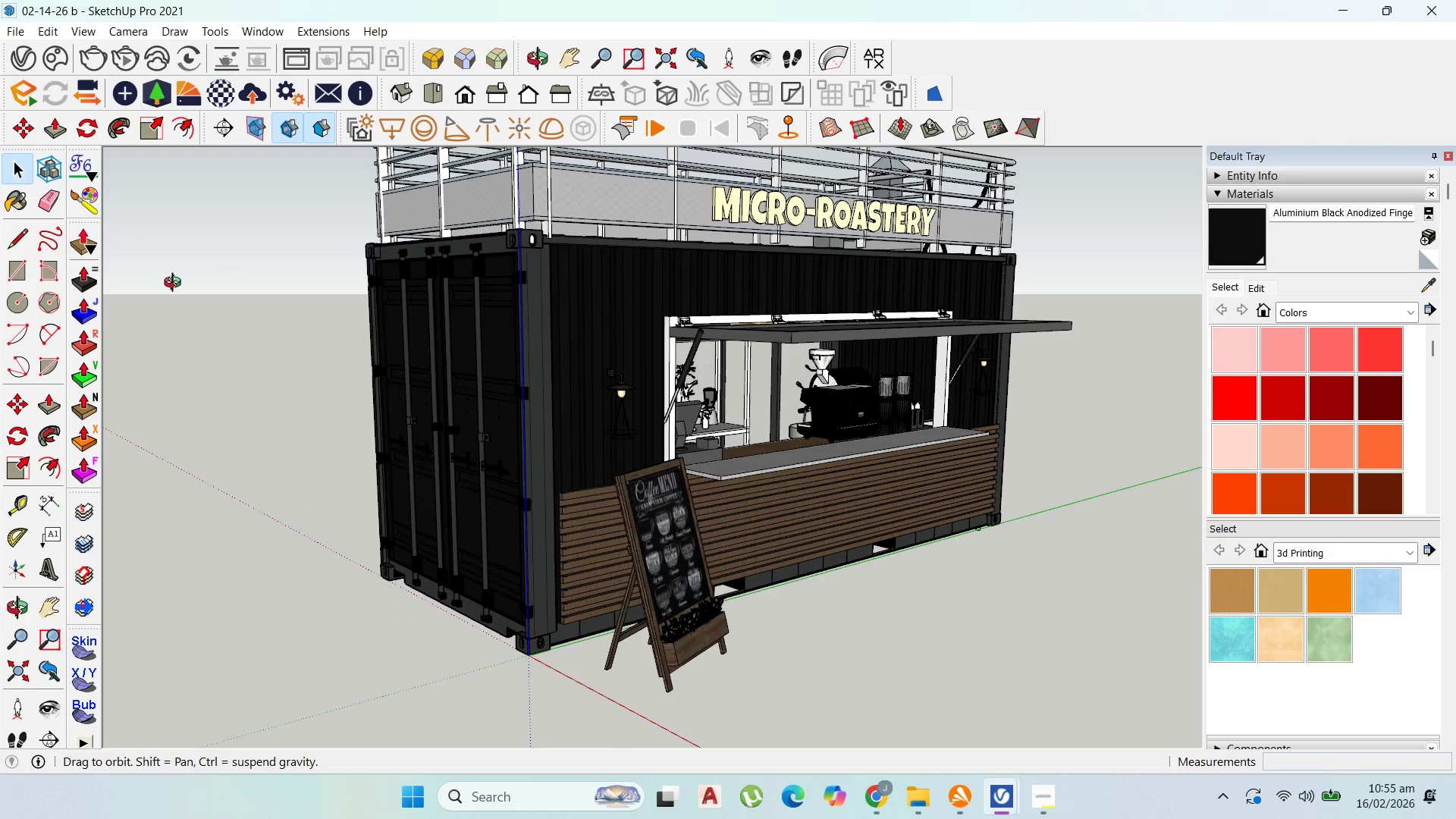 
wait(5.78)
 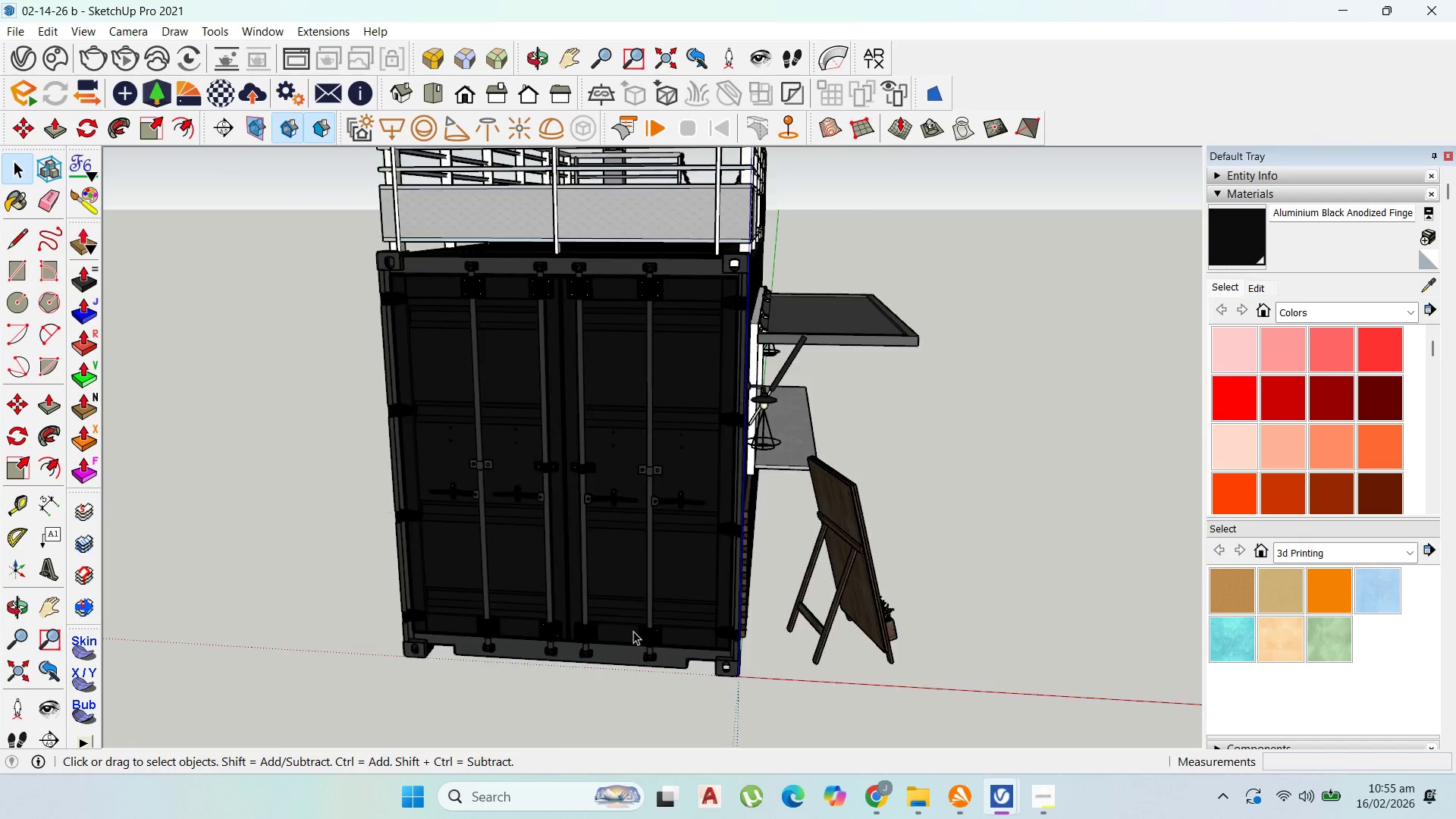 
double_click([586, 265])
 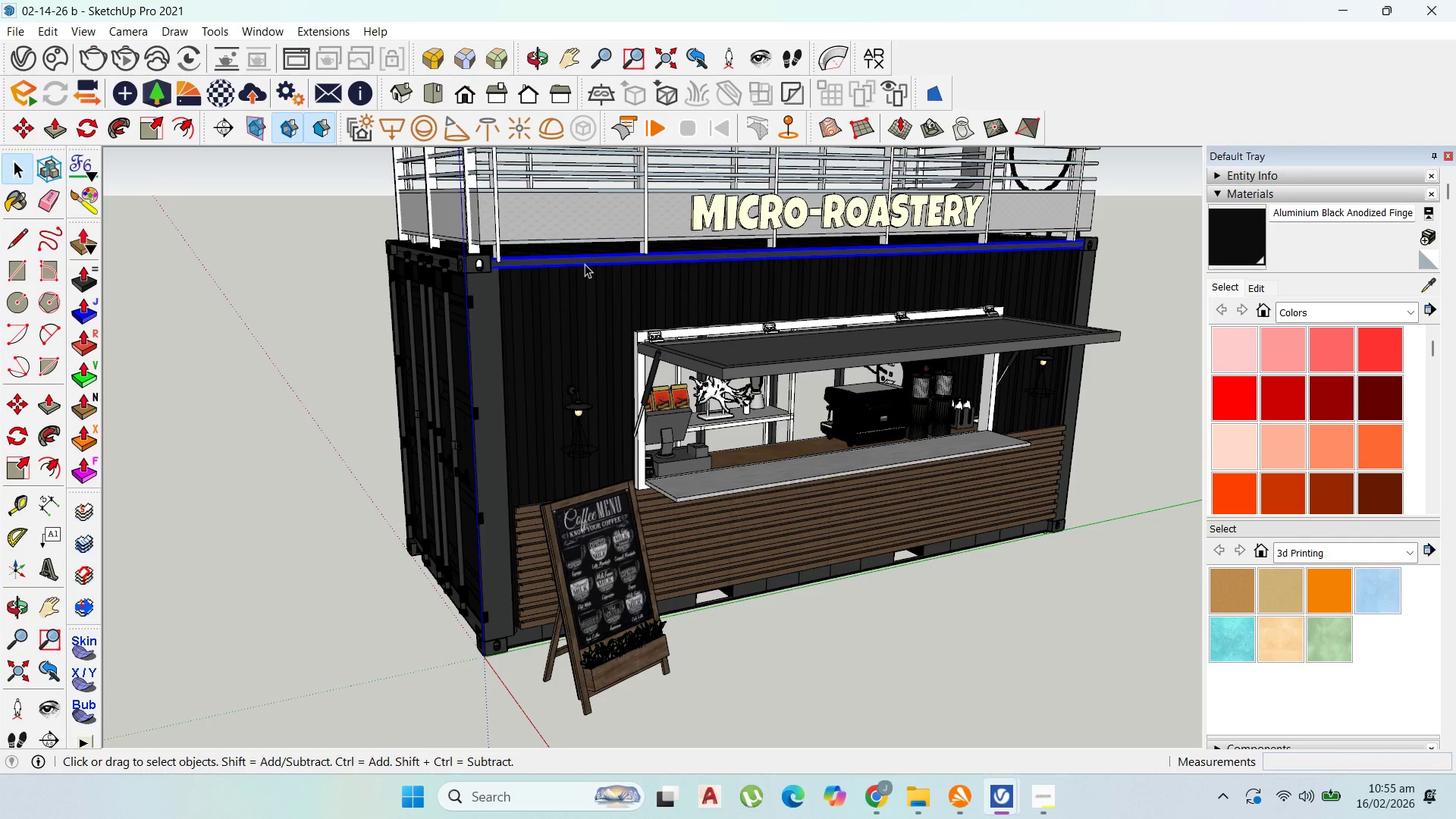 
triple_click([585, 264])
 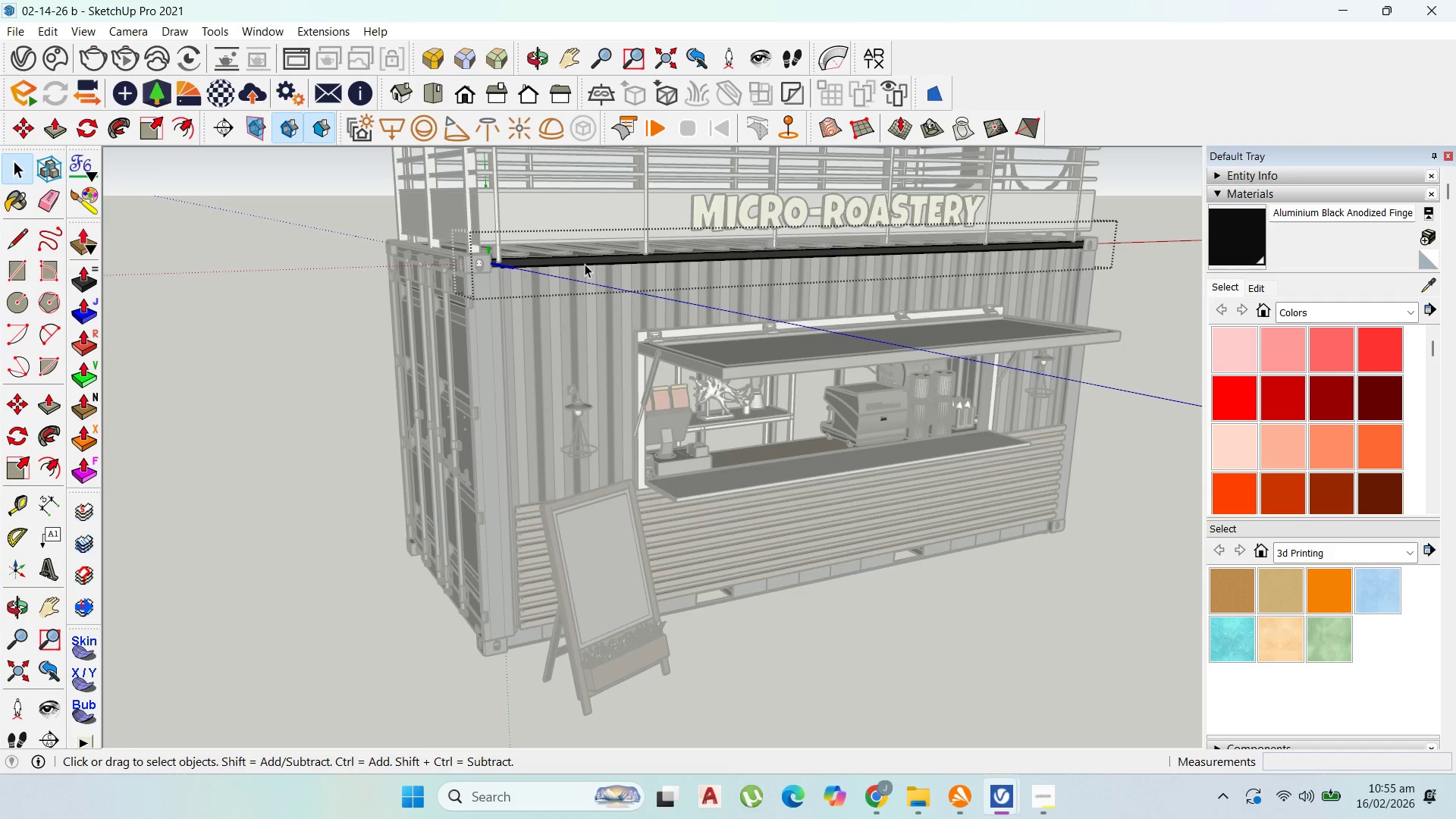 
triple_click([585, 264])
 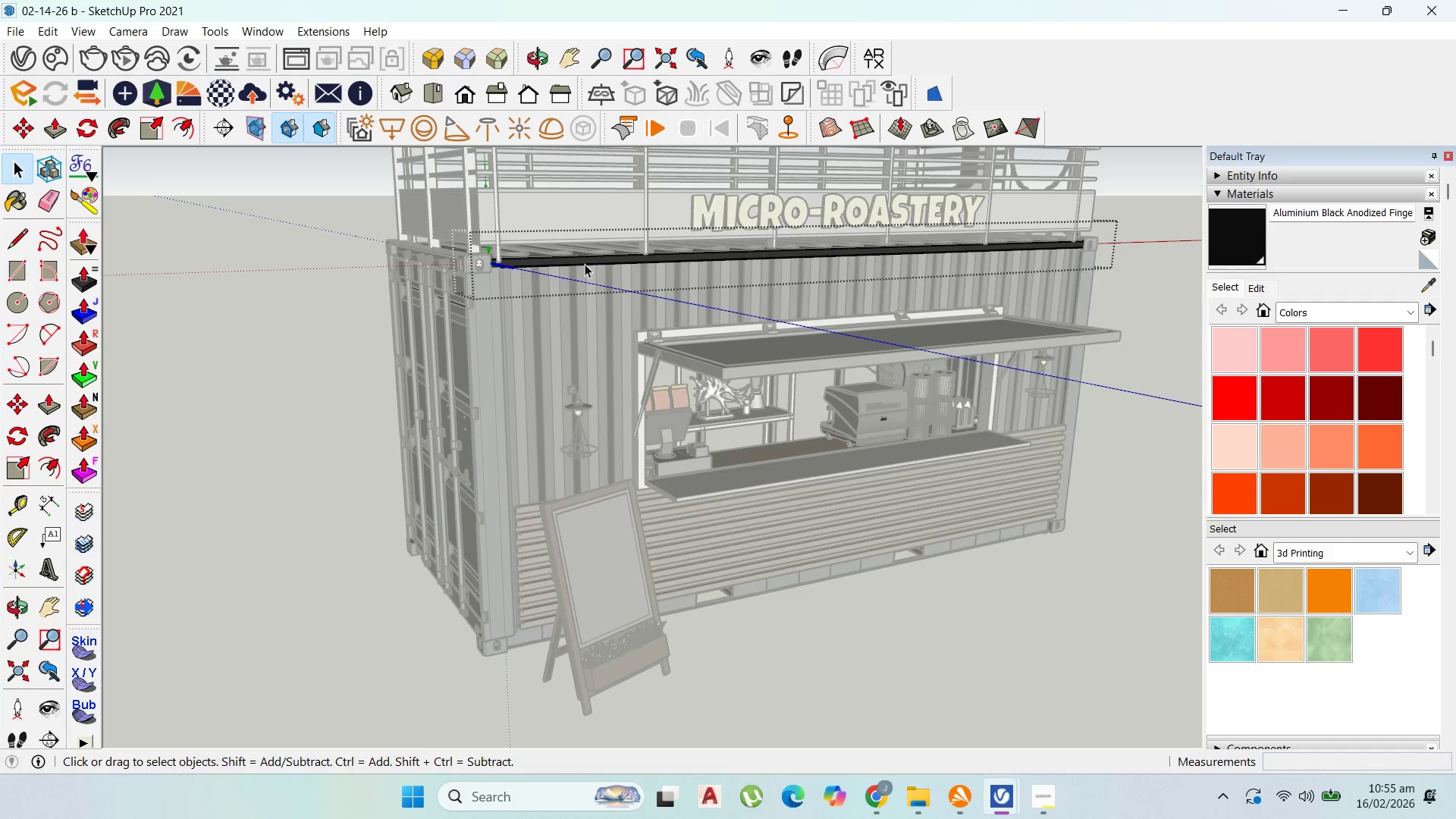 
triple_click([585, 264])
 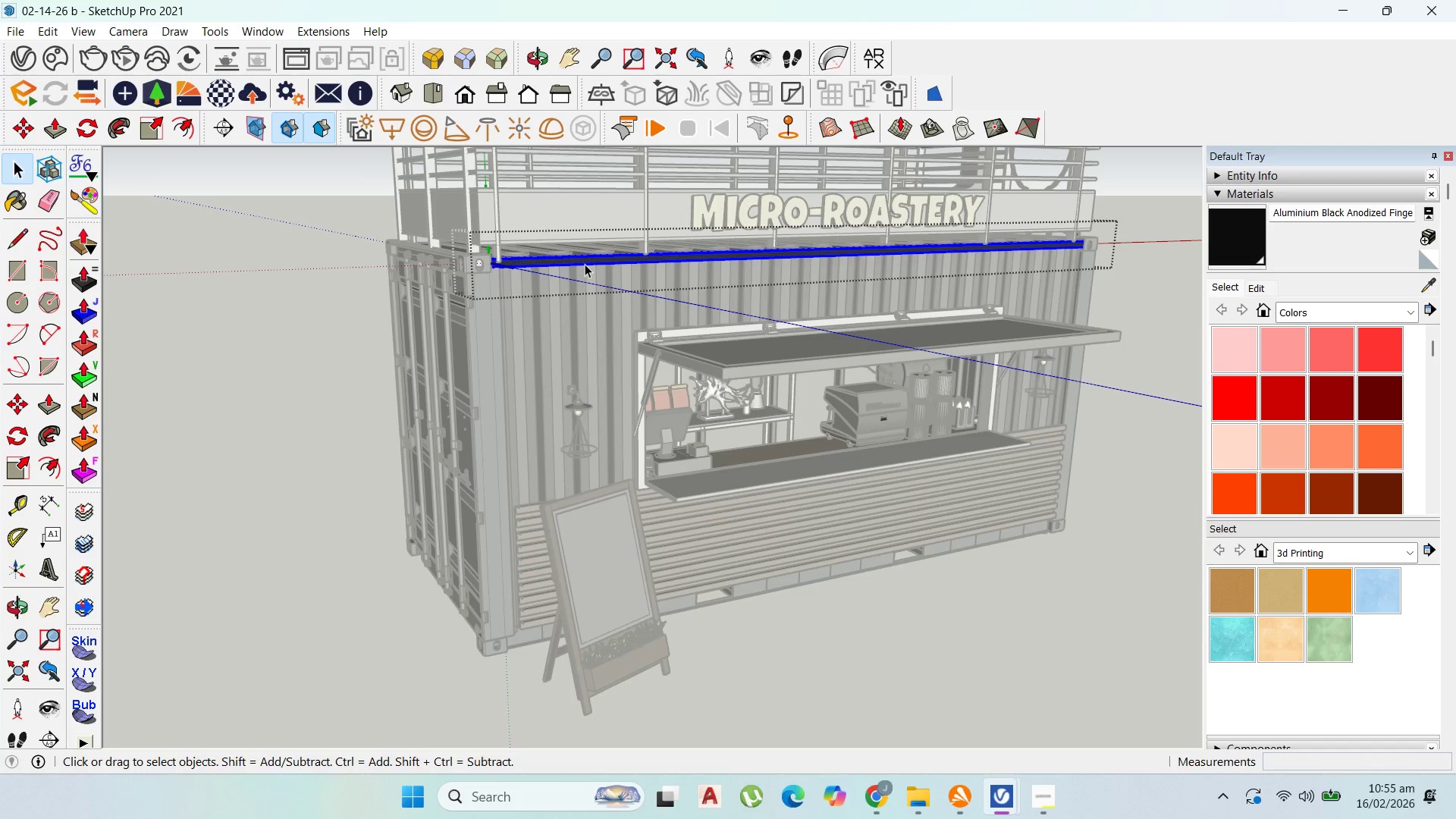 
triple_click([585, 264])
 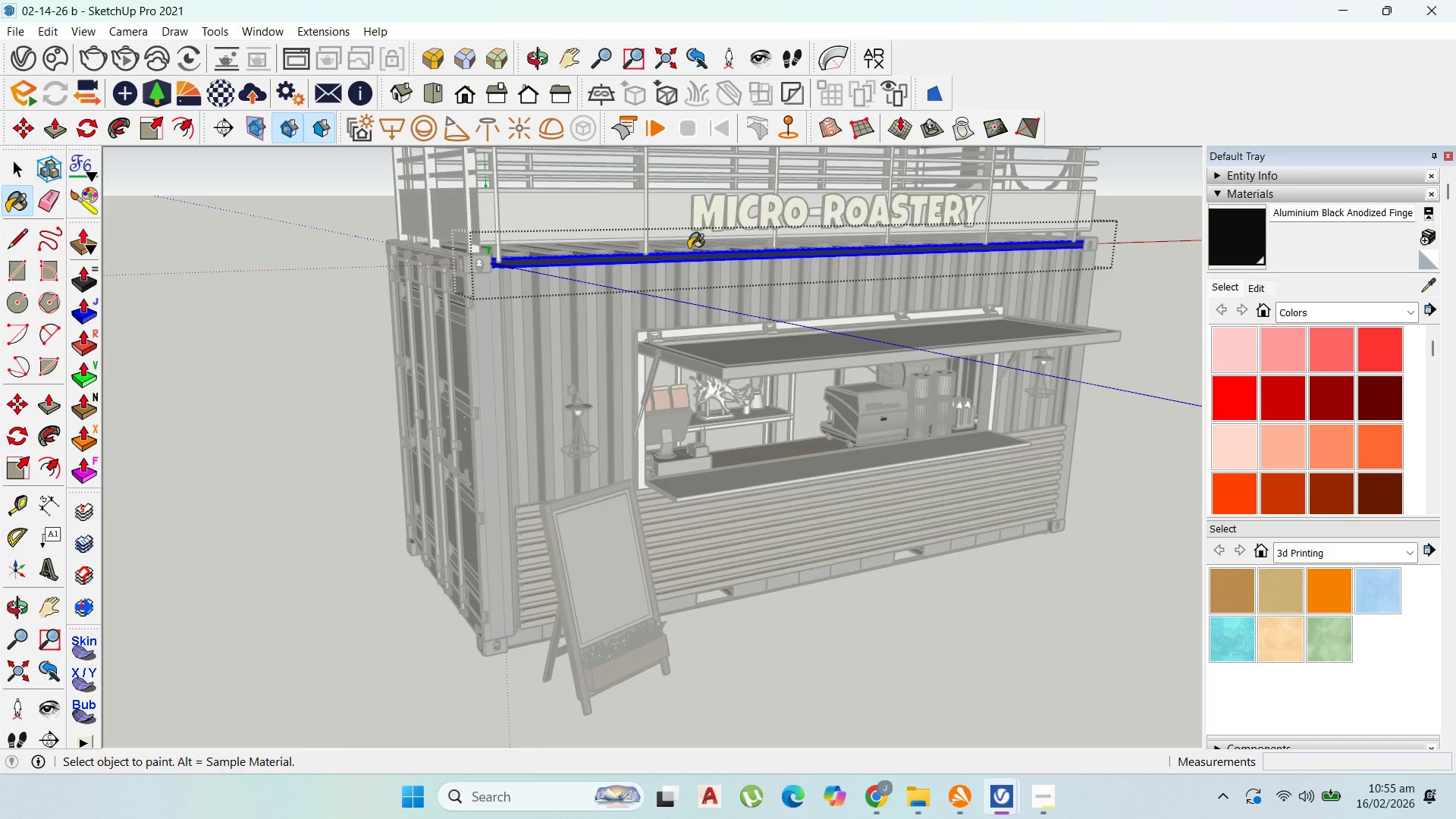 
double_click([691, 259])
 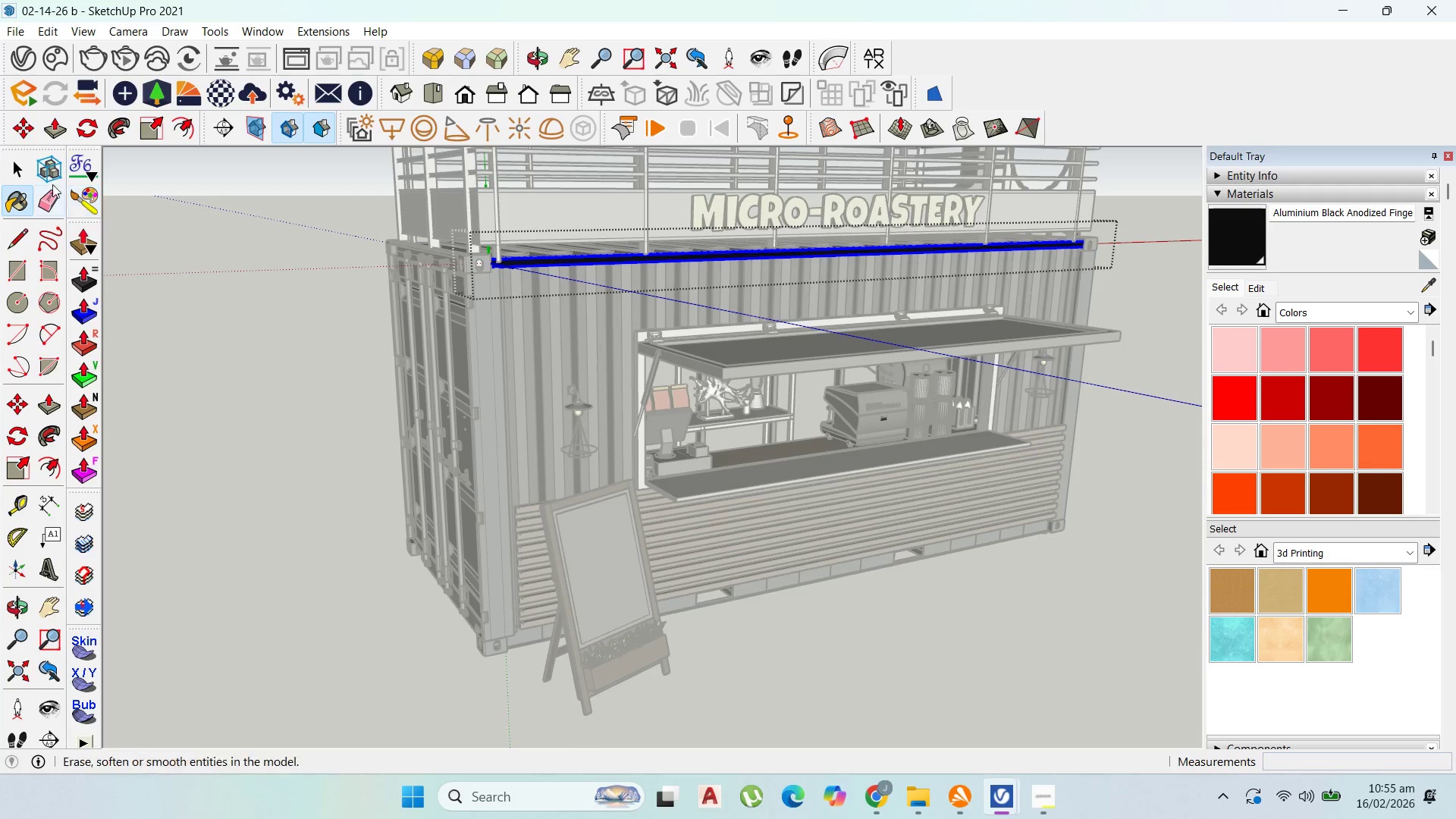 
left_click([9, 154])
 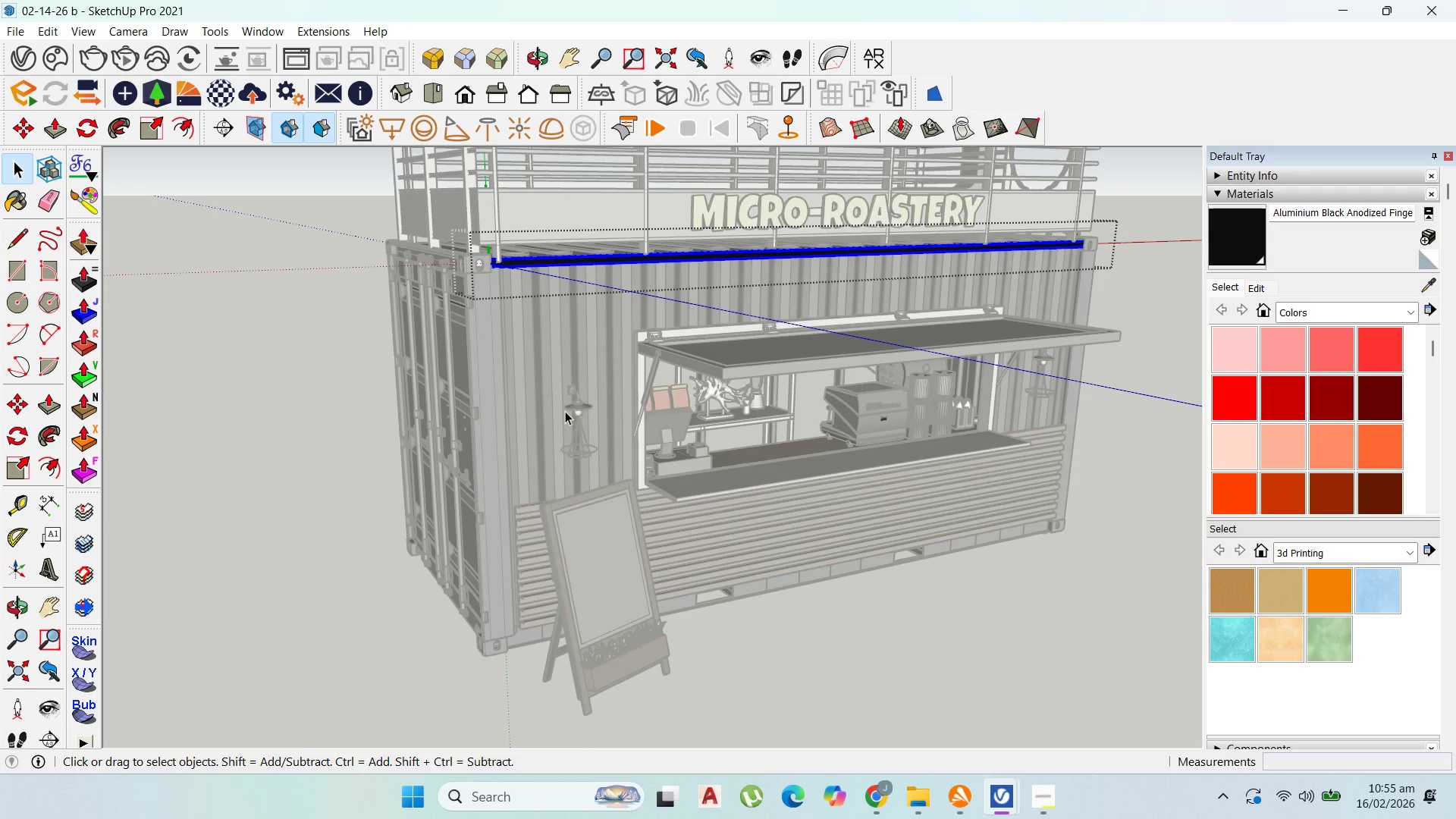 
key(Escape)
 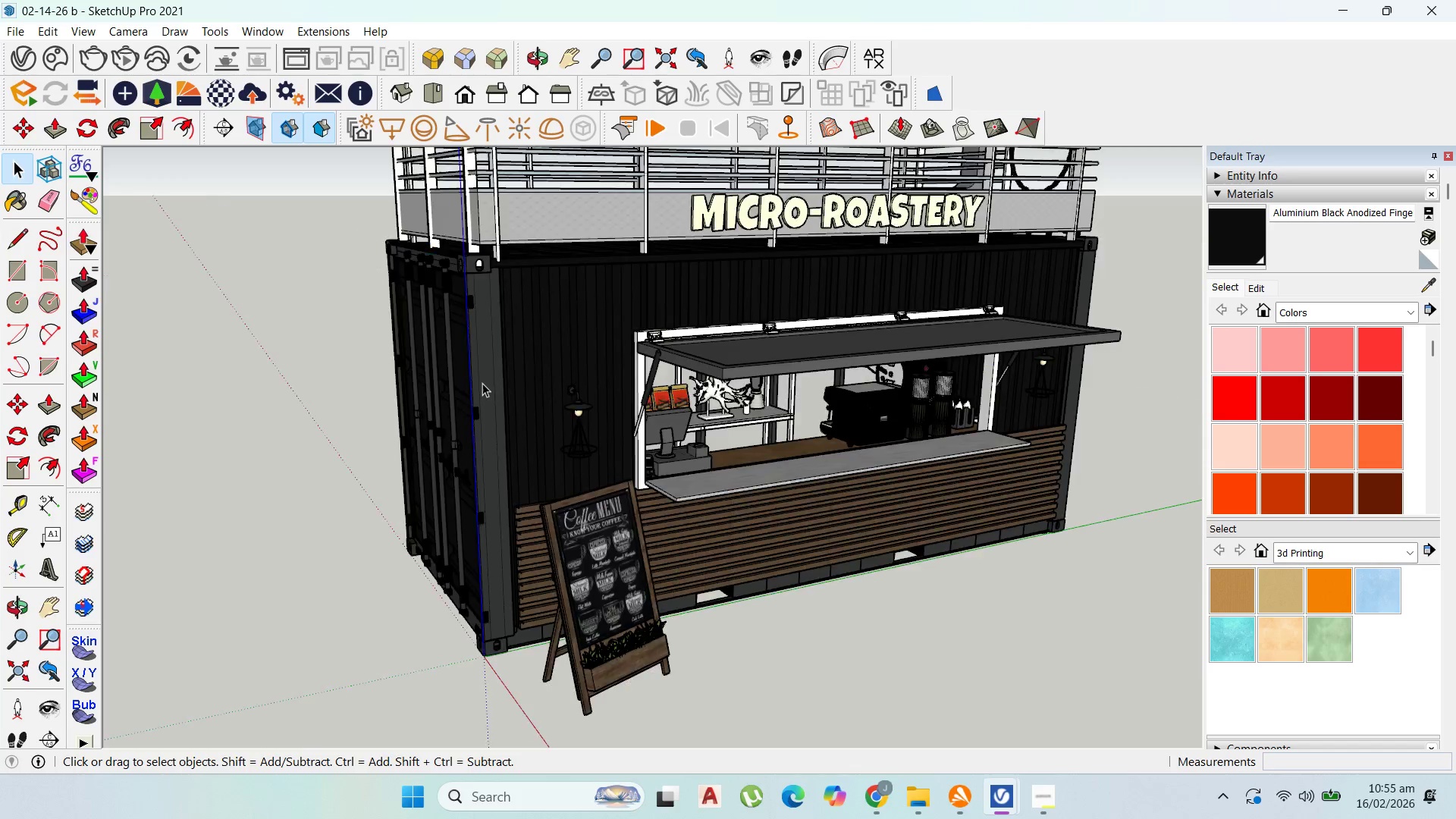 
key(Escape)
 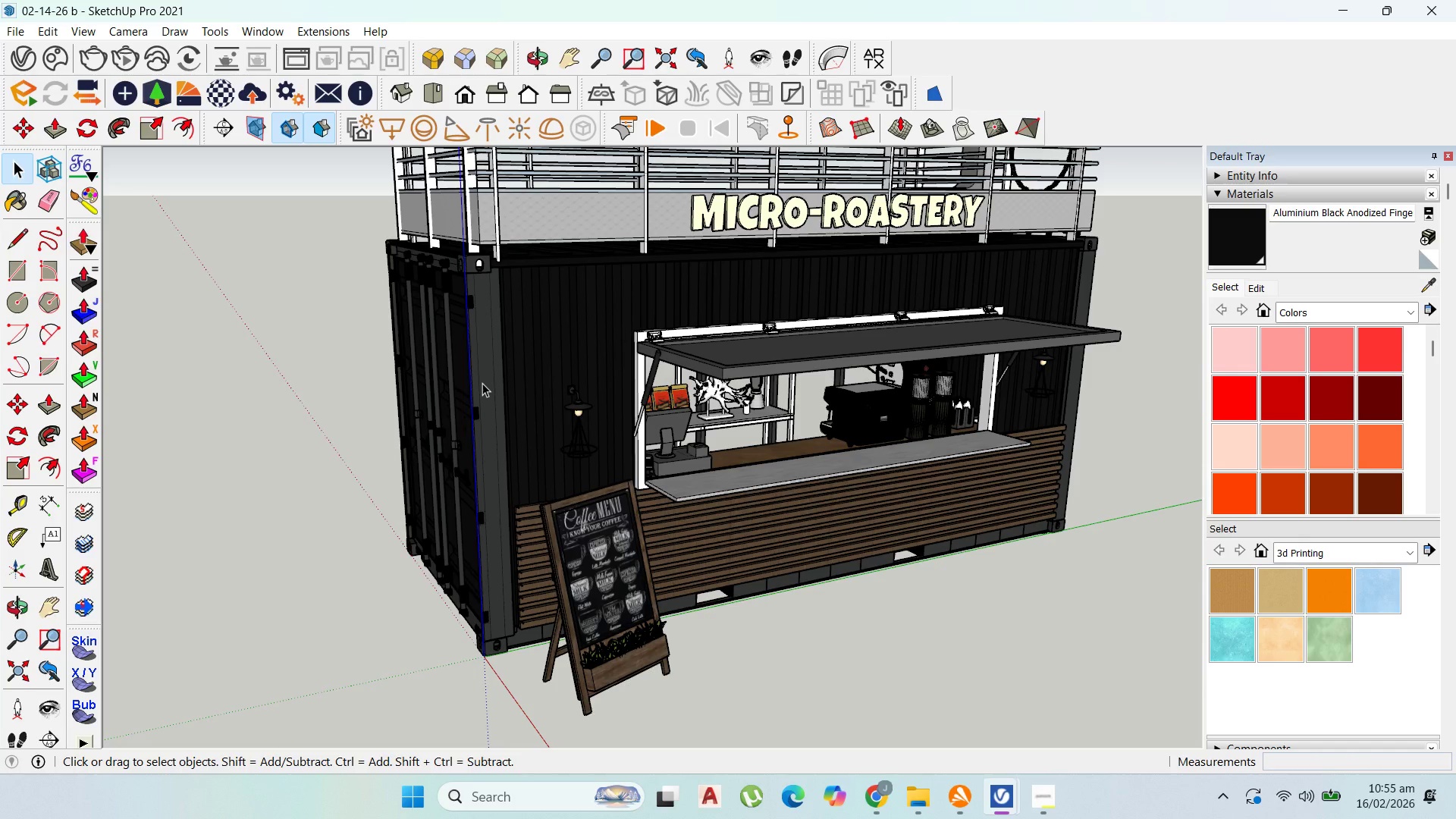 
key(Escape)
 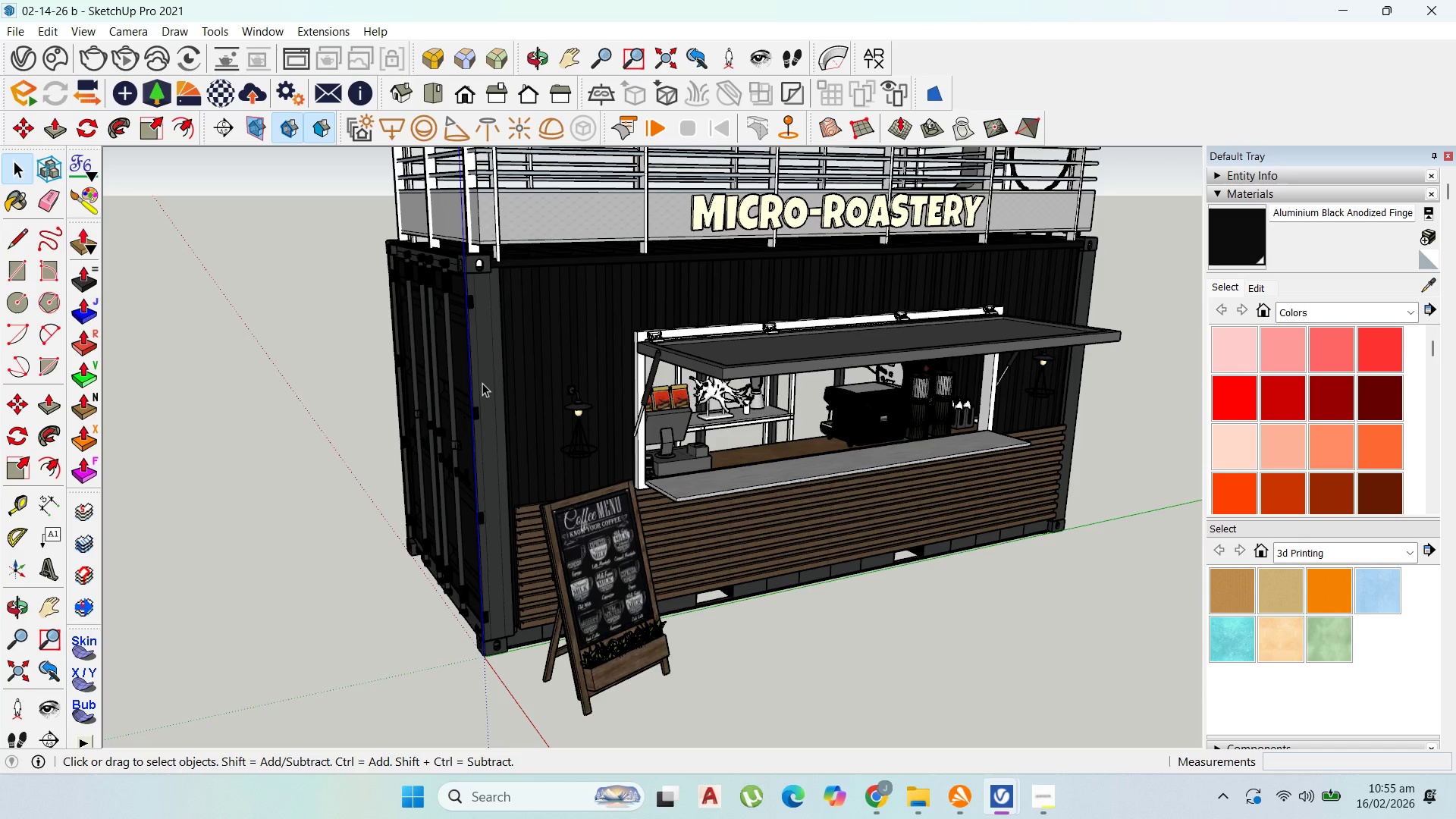 
double_click([482, 383])
 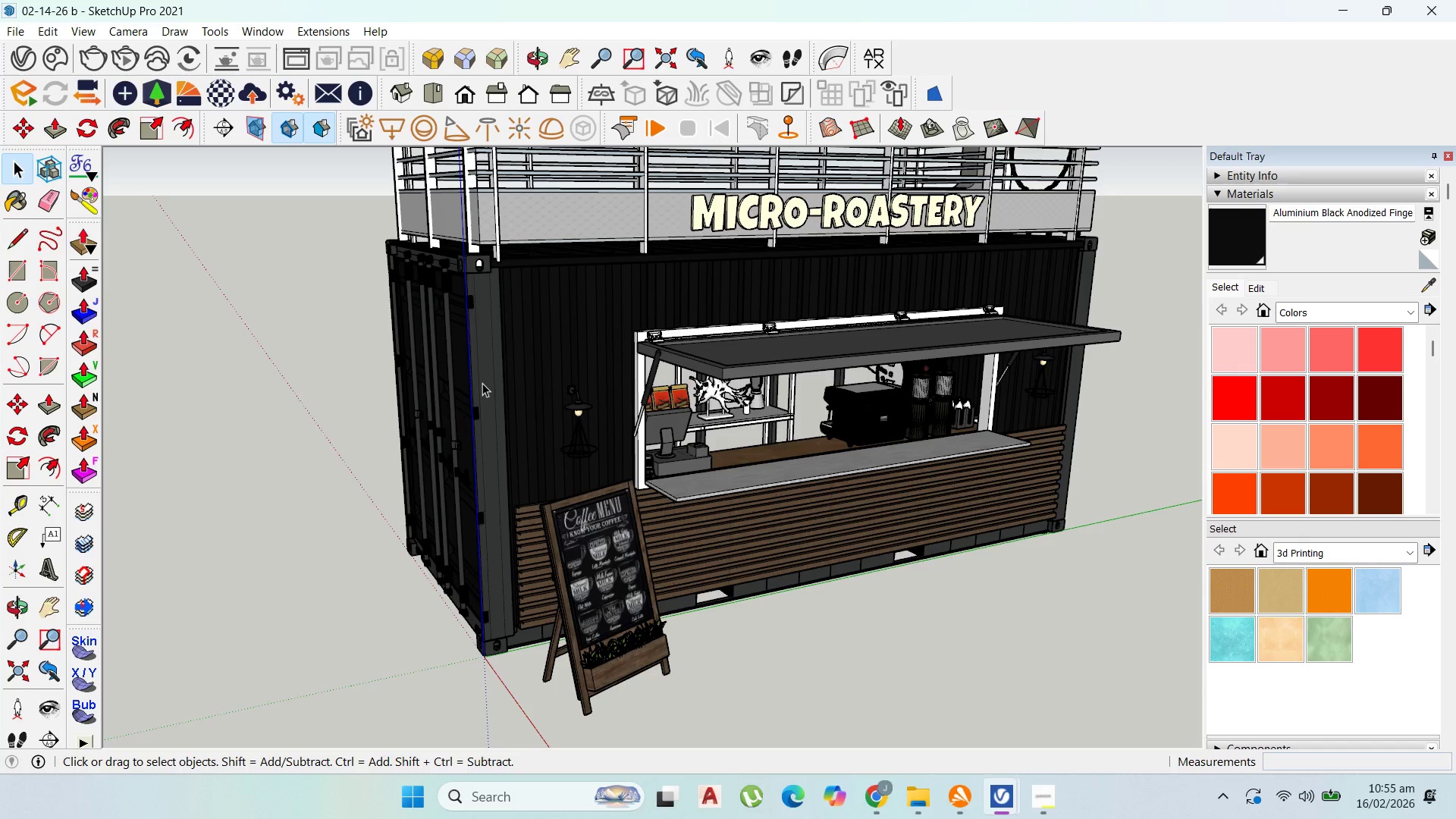 
triple_click([482, 383])
 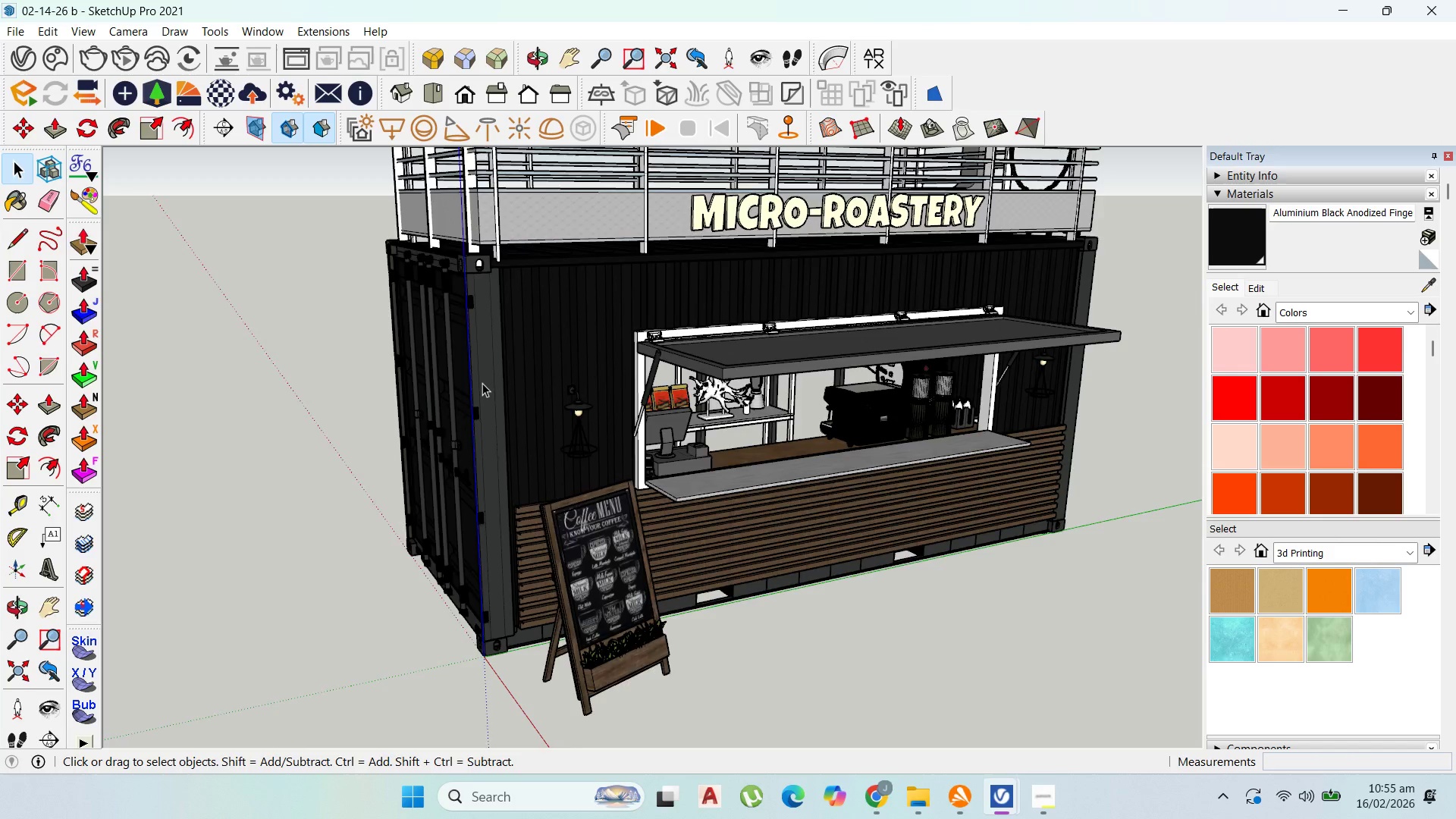 
triple_click([482, 383])
 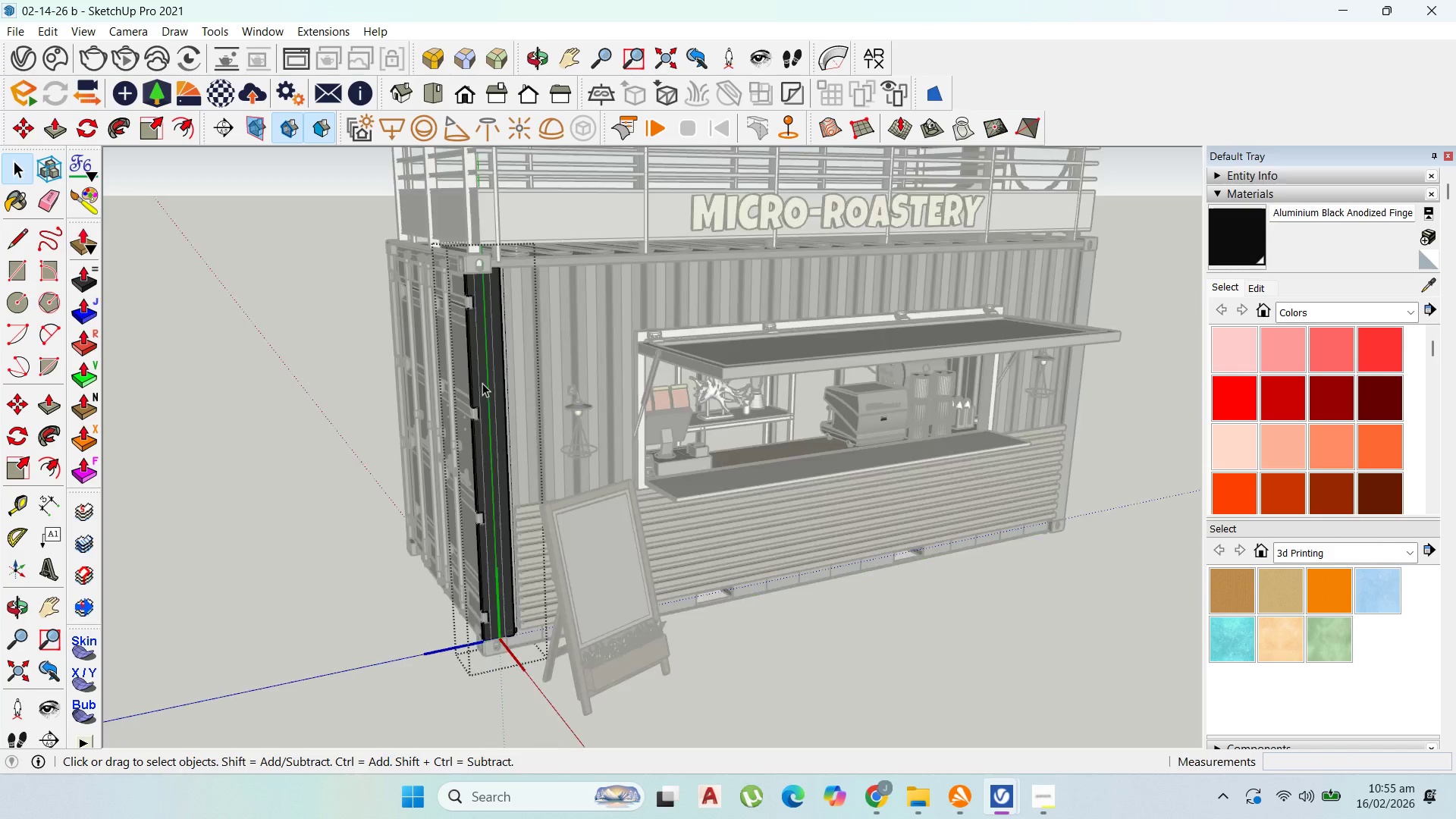 
triple_click([482, 383])
 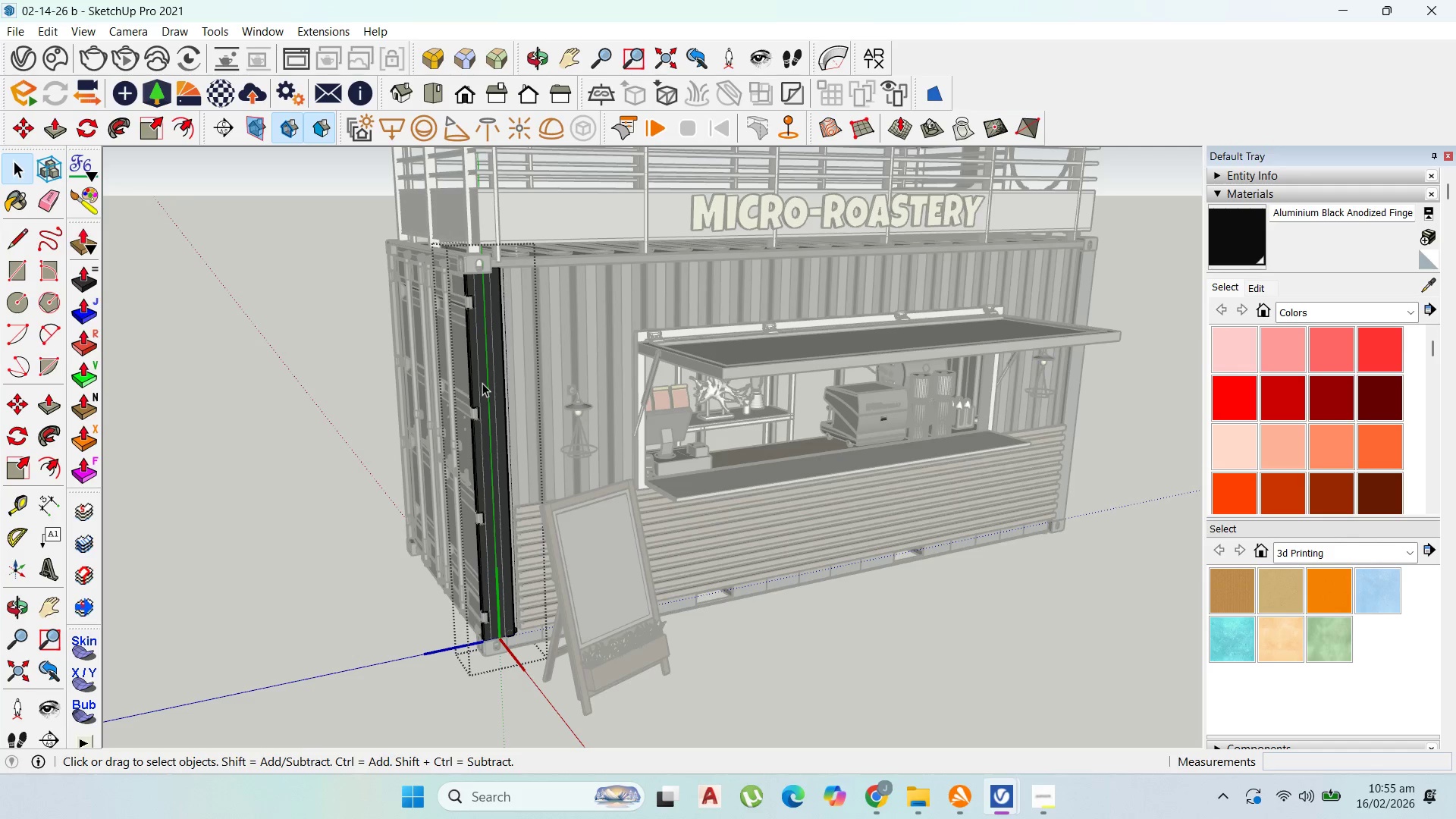 
triple_click([482, 383])
 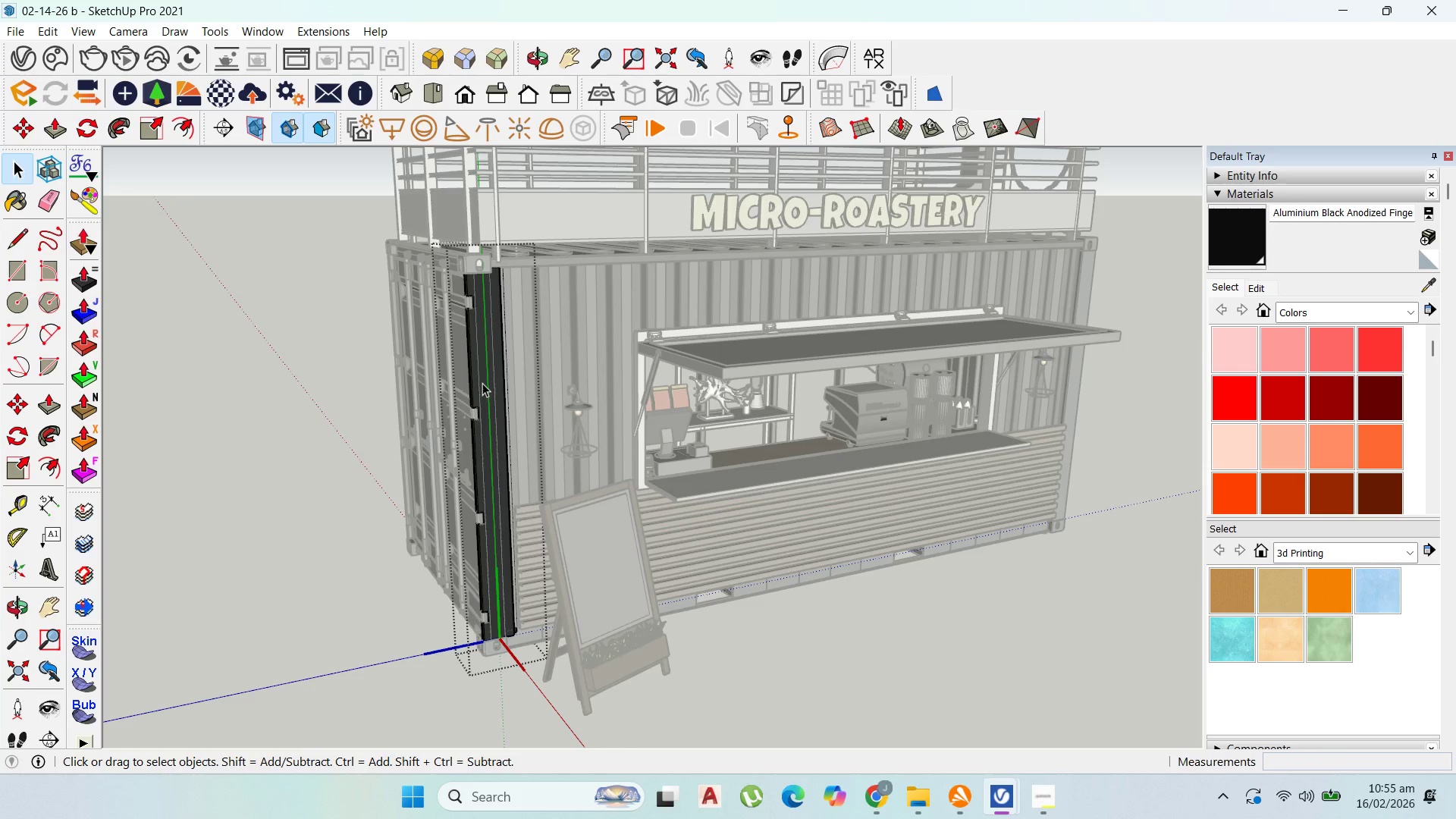 
triple_click([482, 383])
 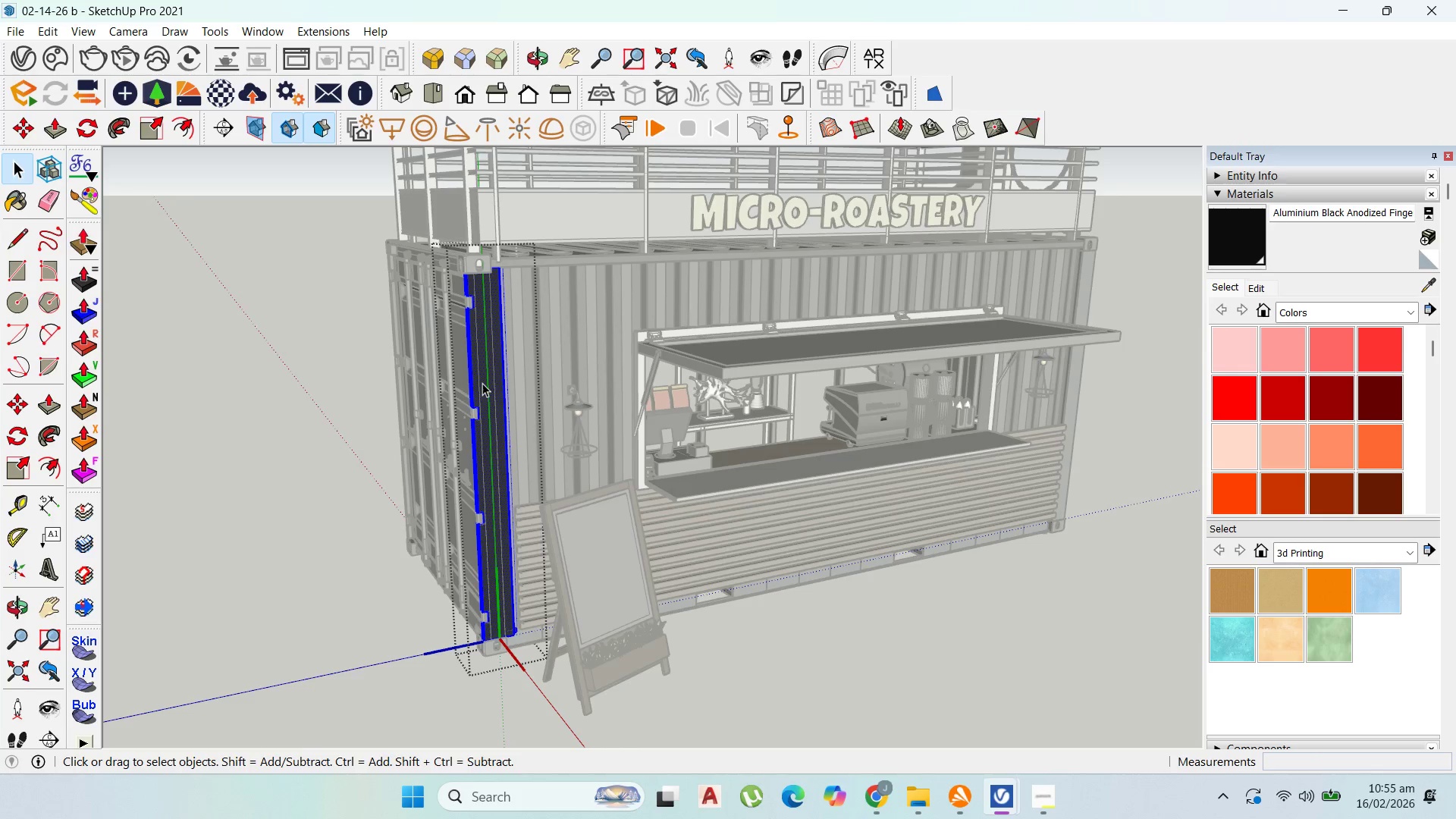 
triple_click([482, 383])
 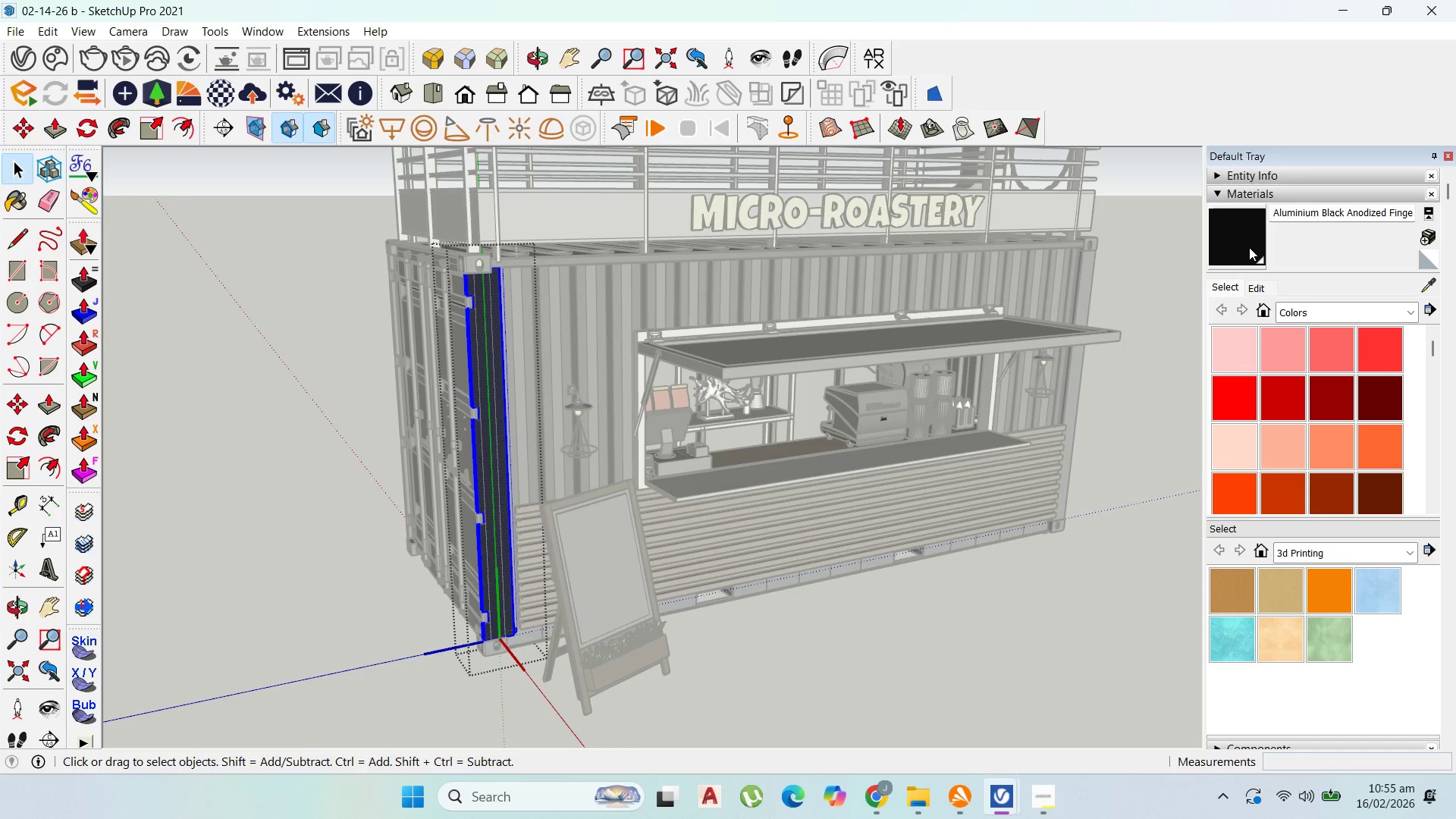 
left_click([1249, 247])
 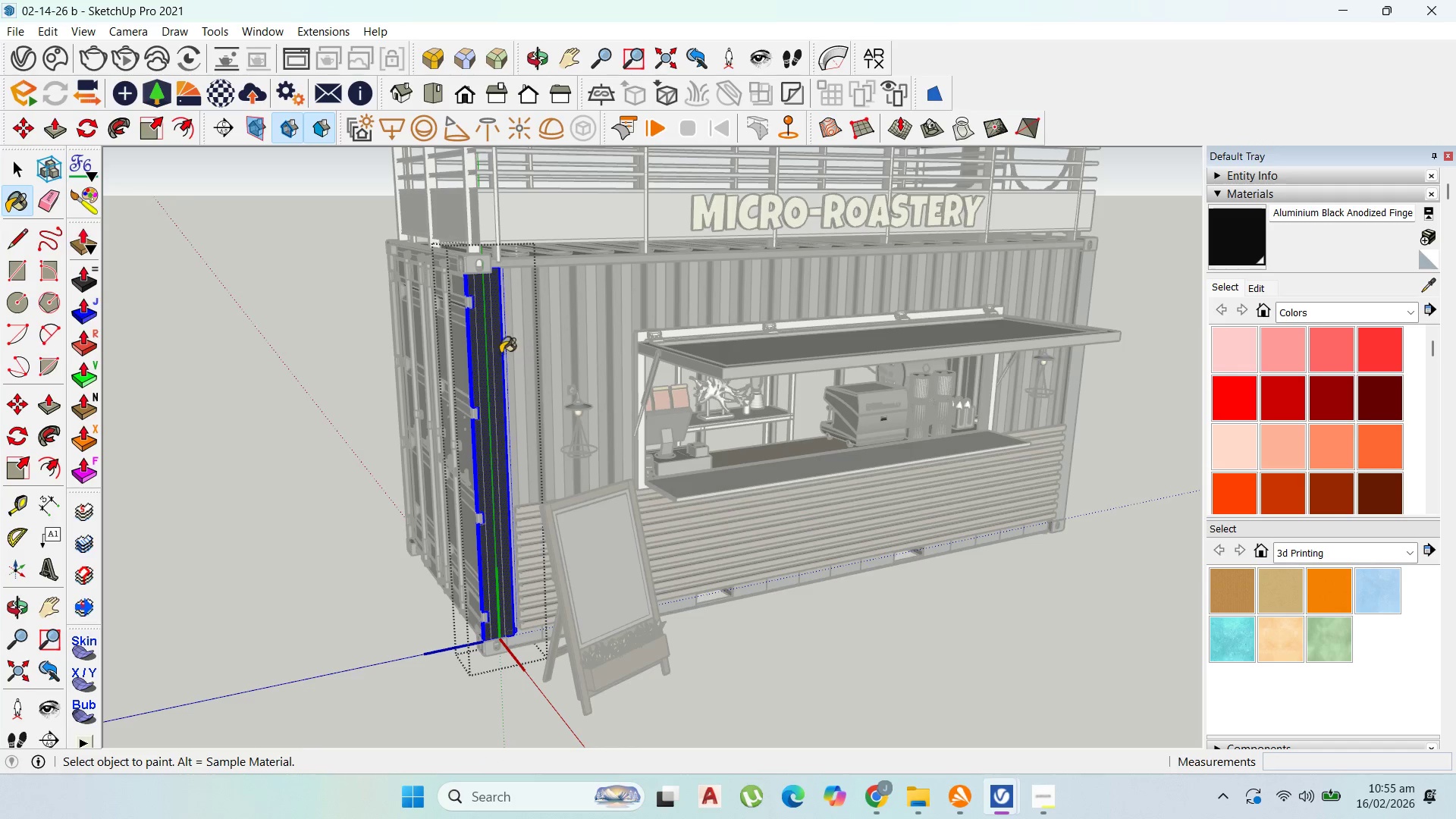 
left_click([475, 358])
 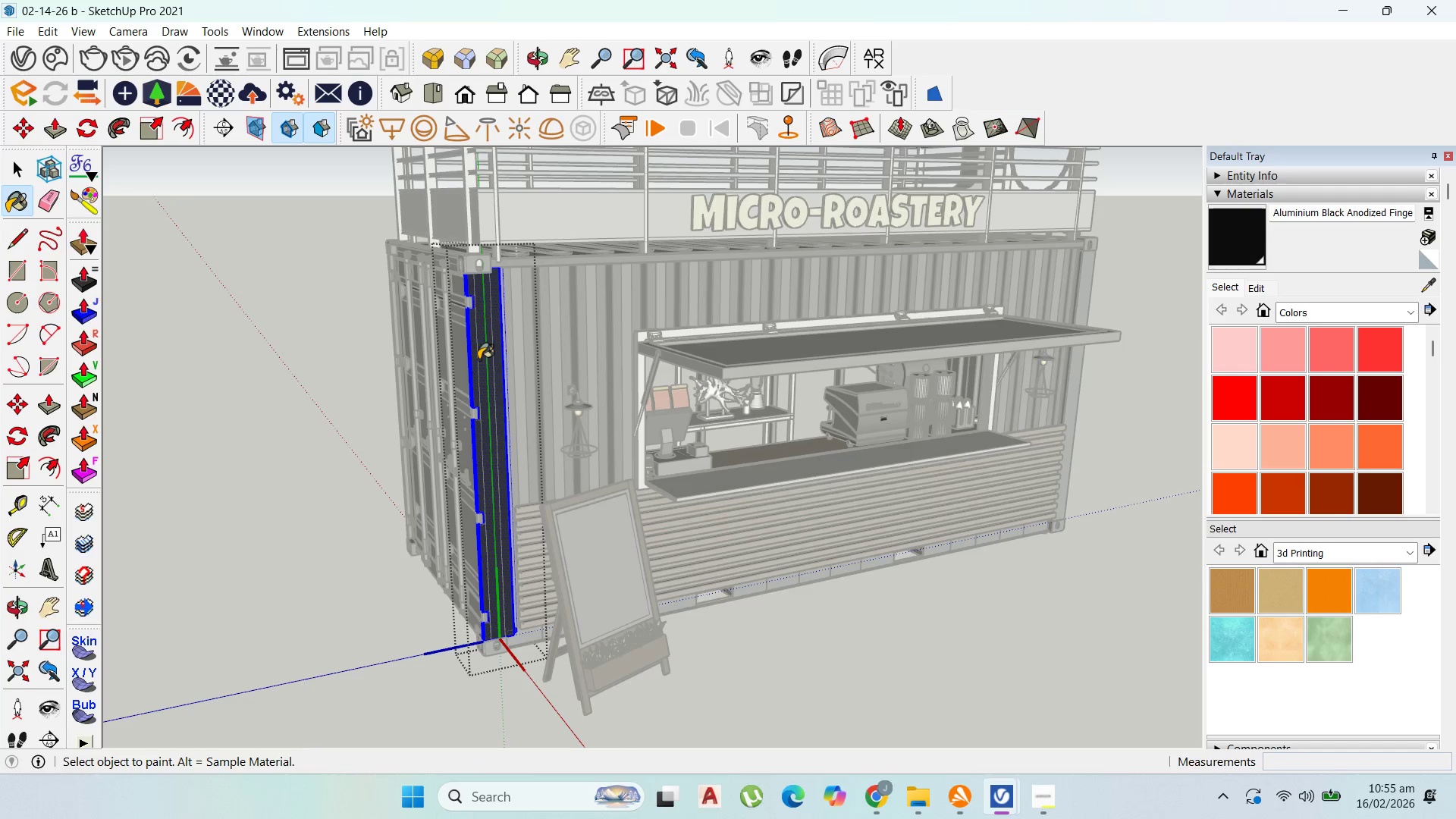 
left_click_drag(start_coordinate=[481, 359], to_coordinate=[486, 359])
 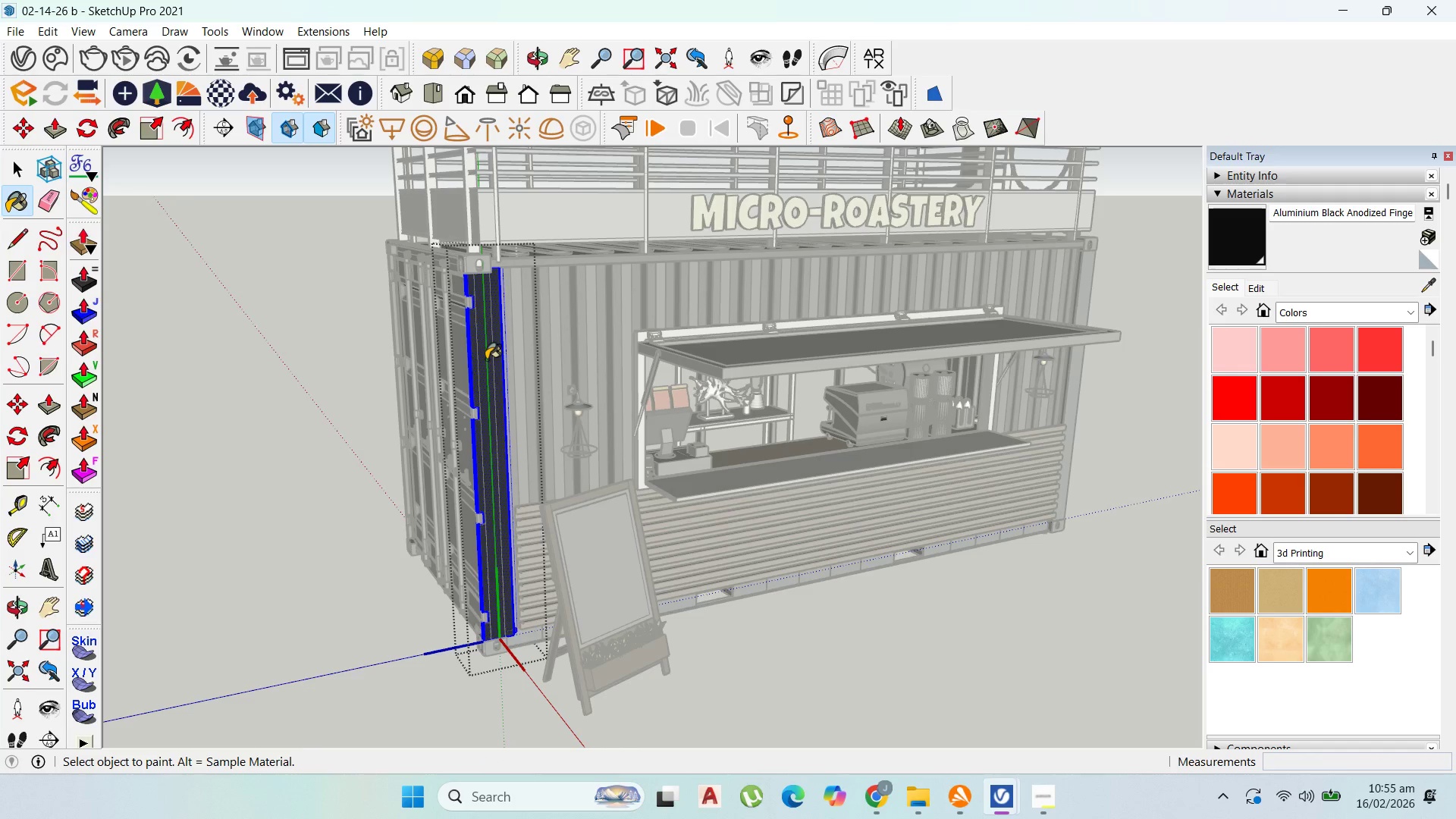 
triple_click([486, 359])
 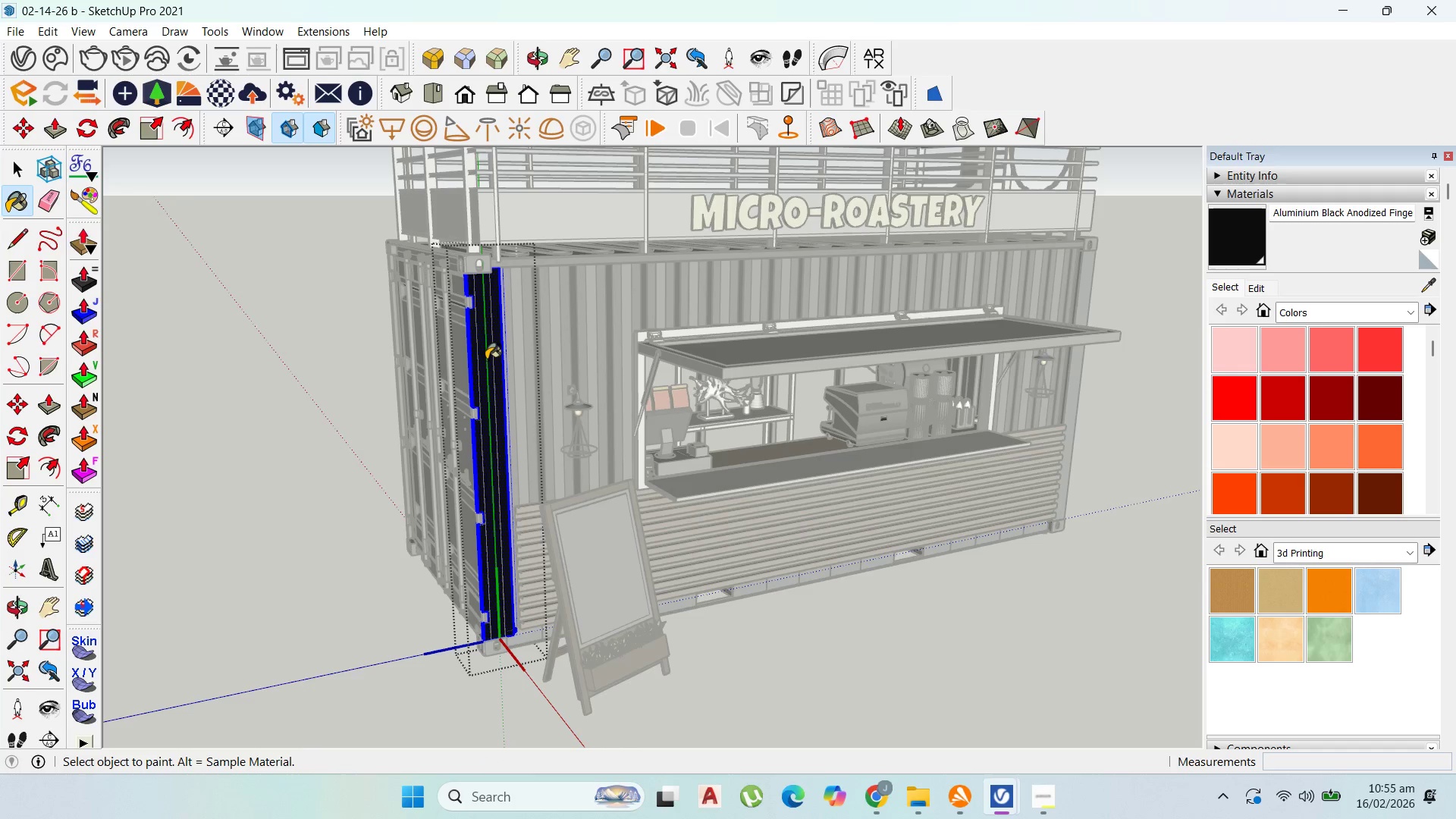 
triple_click([486, 359])
 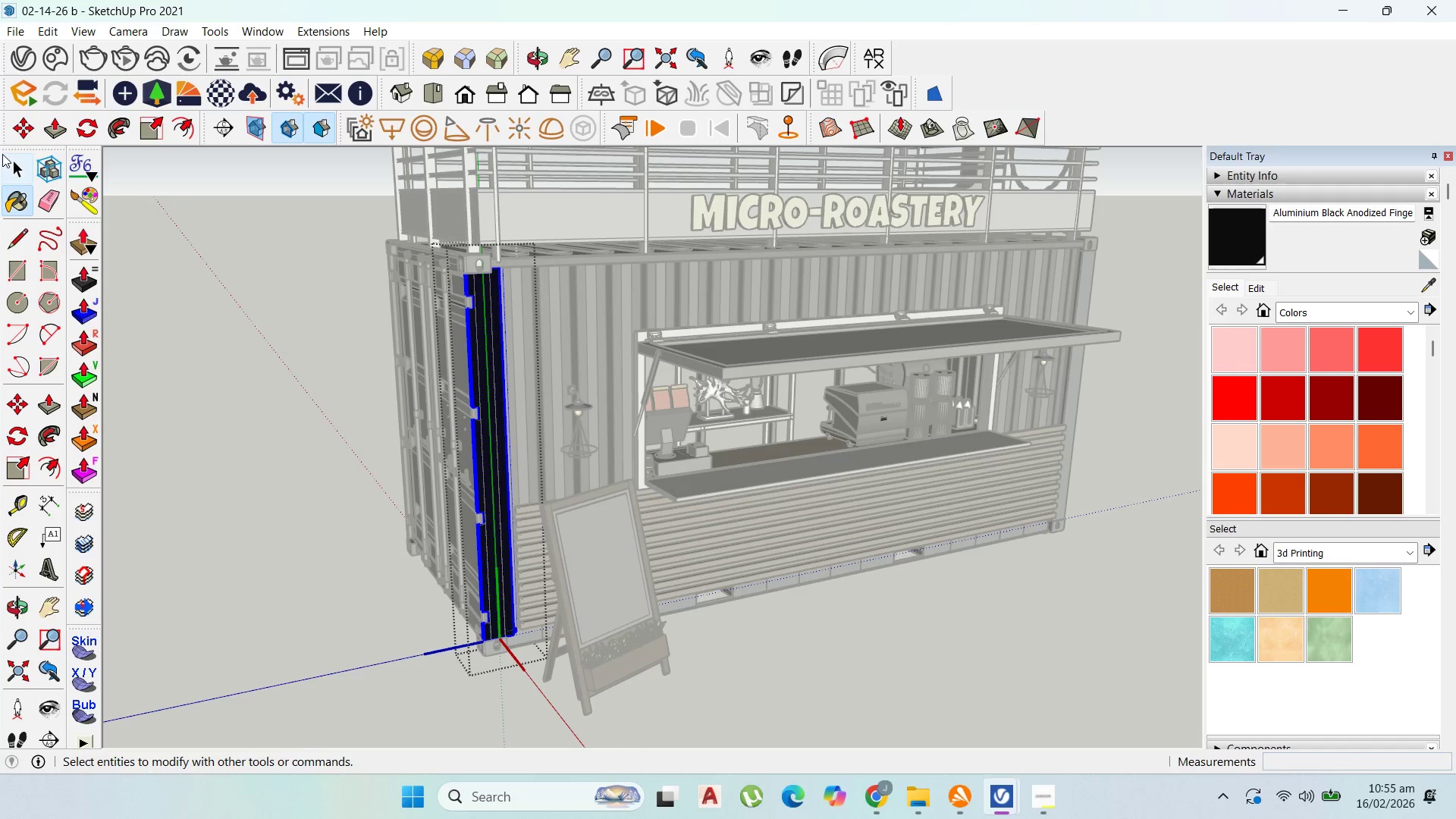 
left_click([7, 162])
 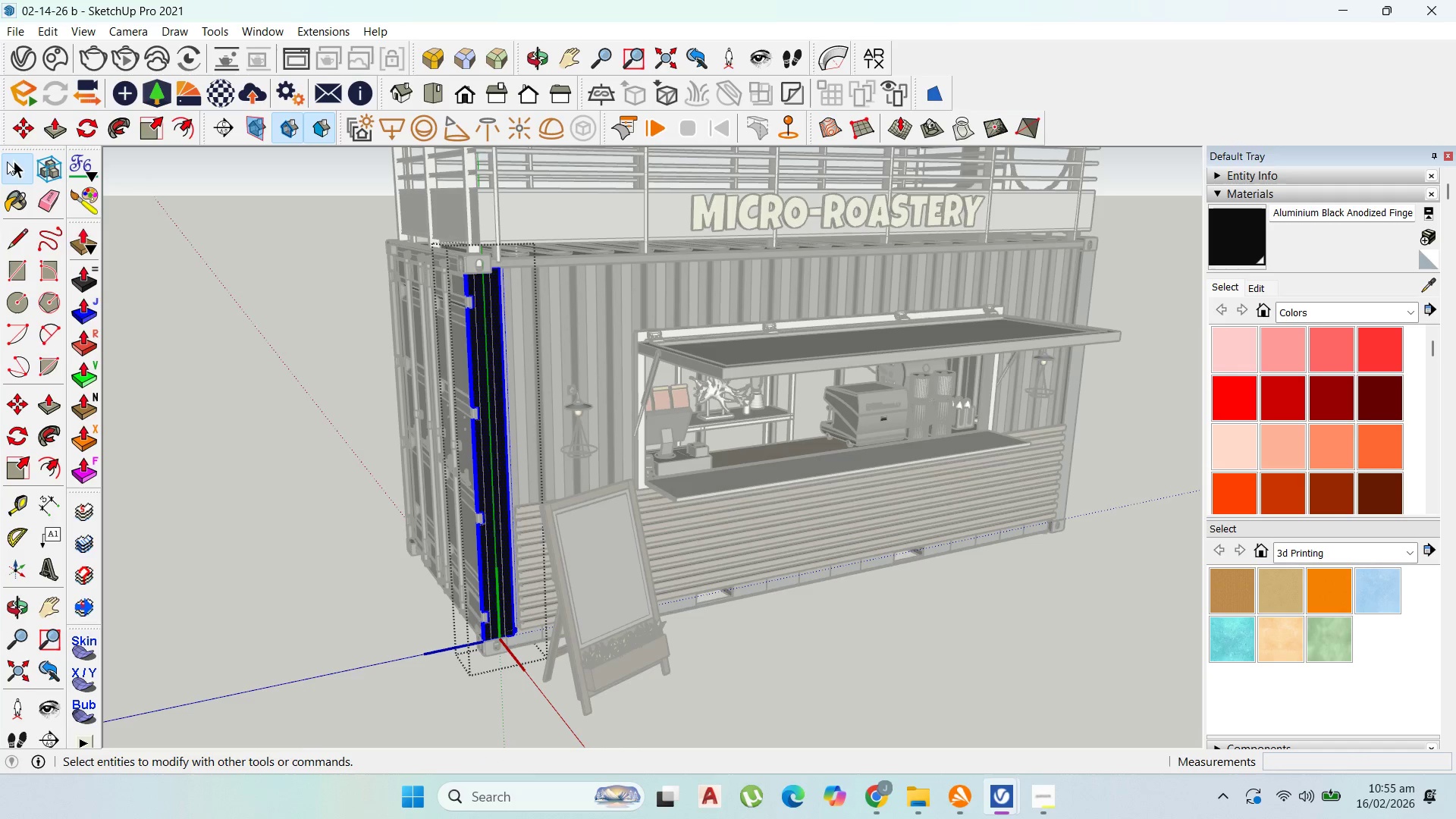 
key(Escape)
 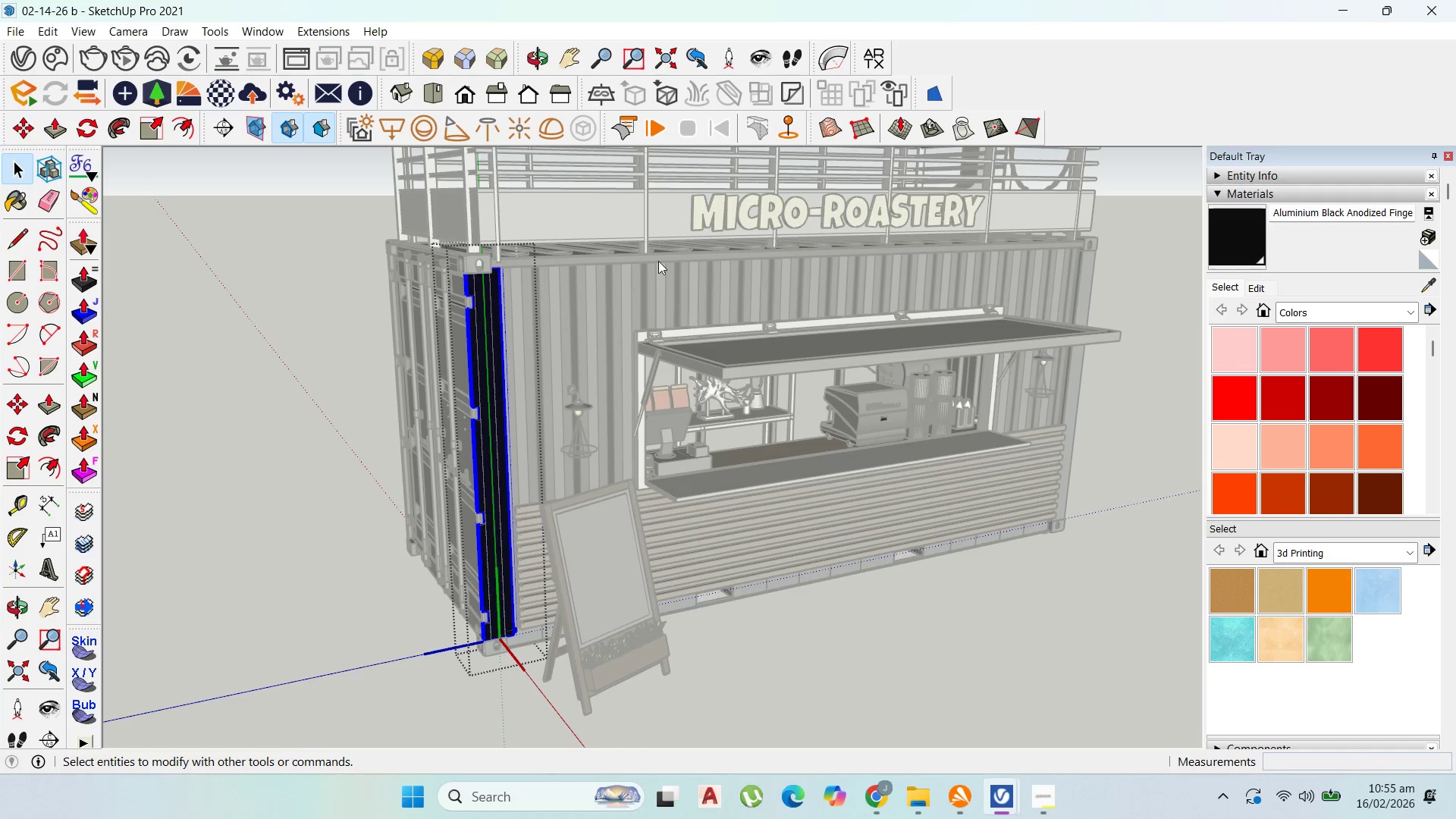 
key(Escape)
 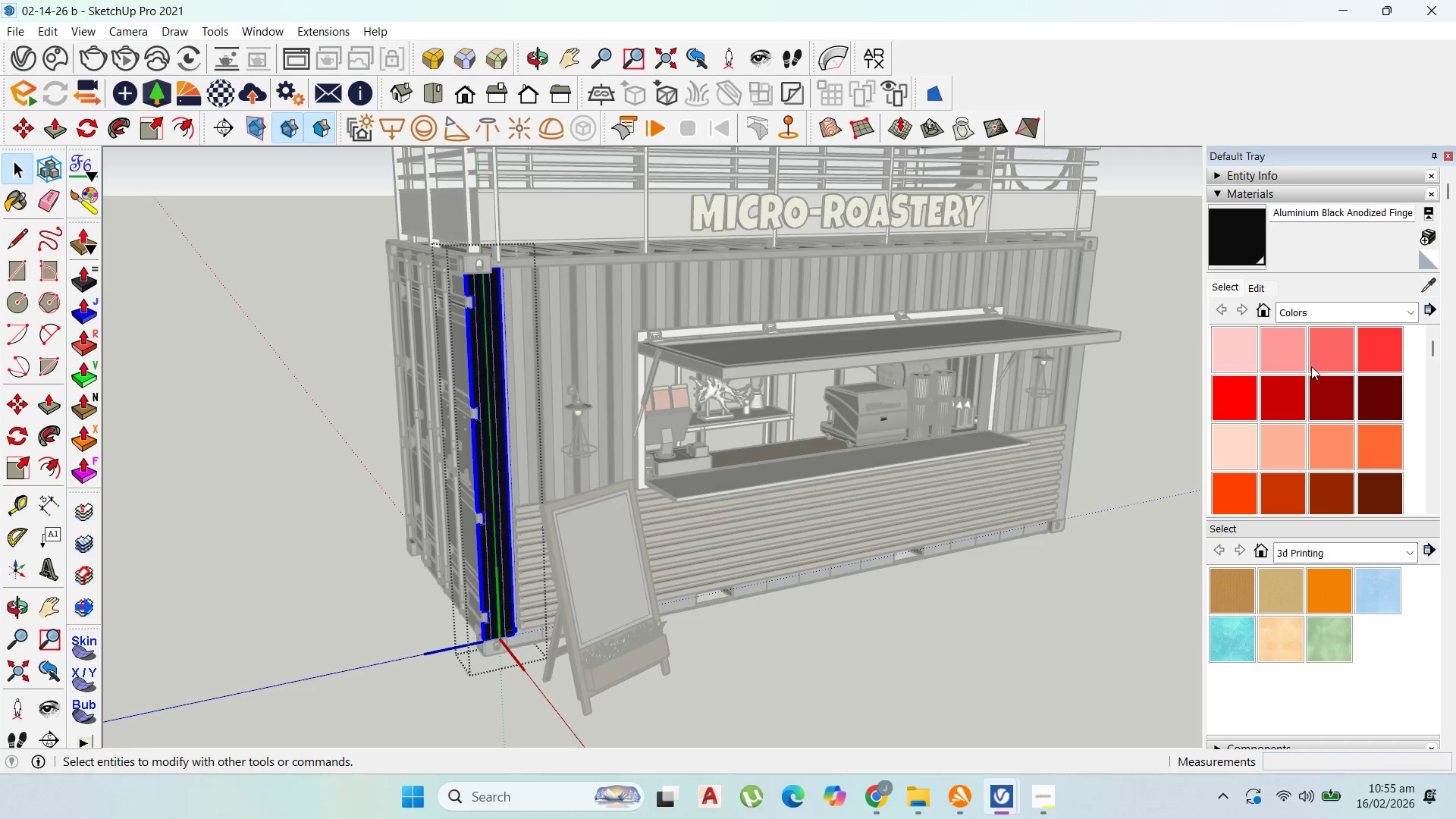 
key(Escape)
 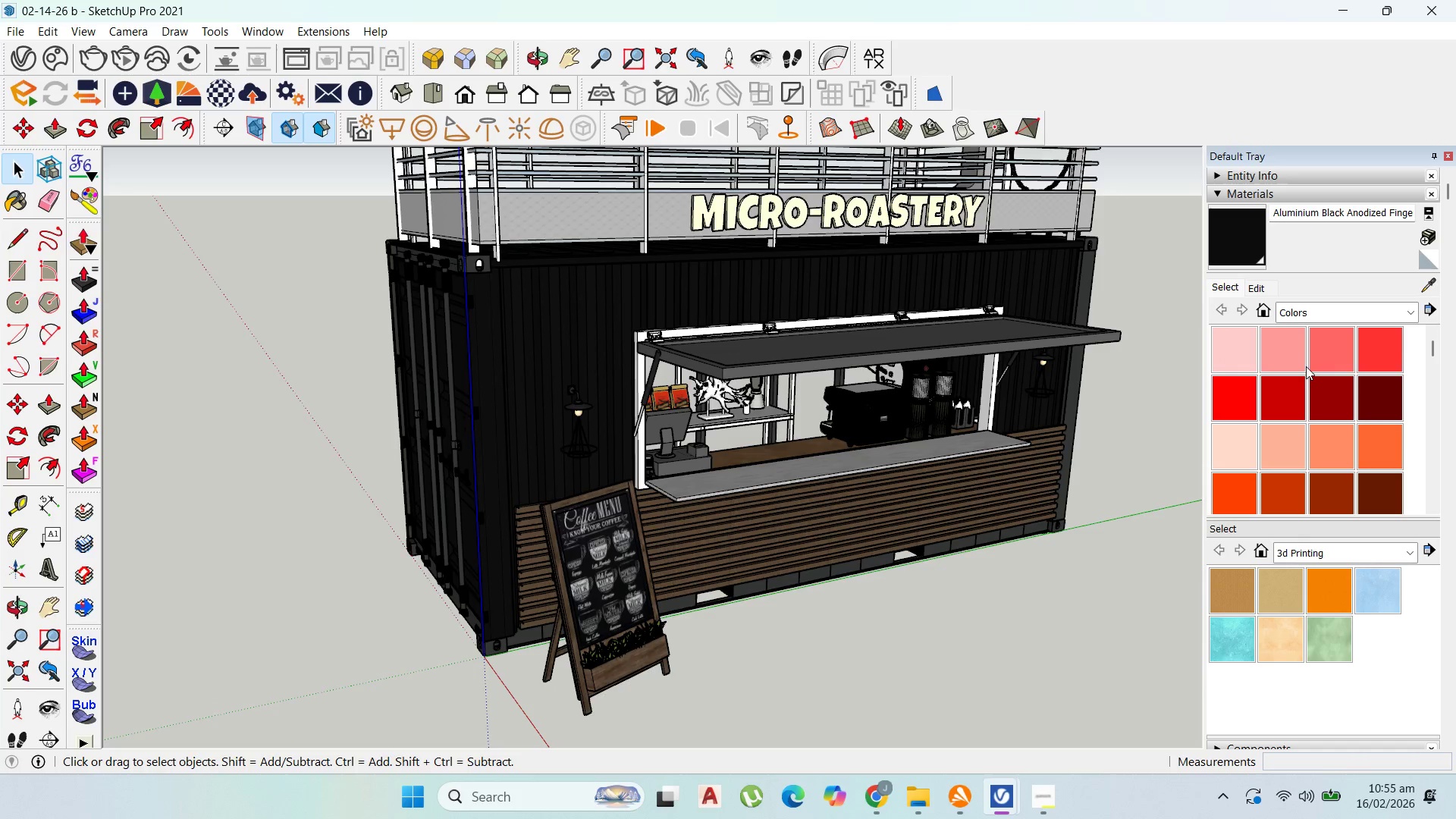 
key(Escape)
 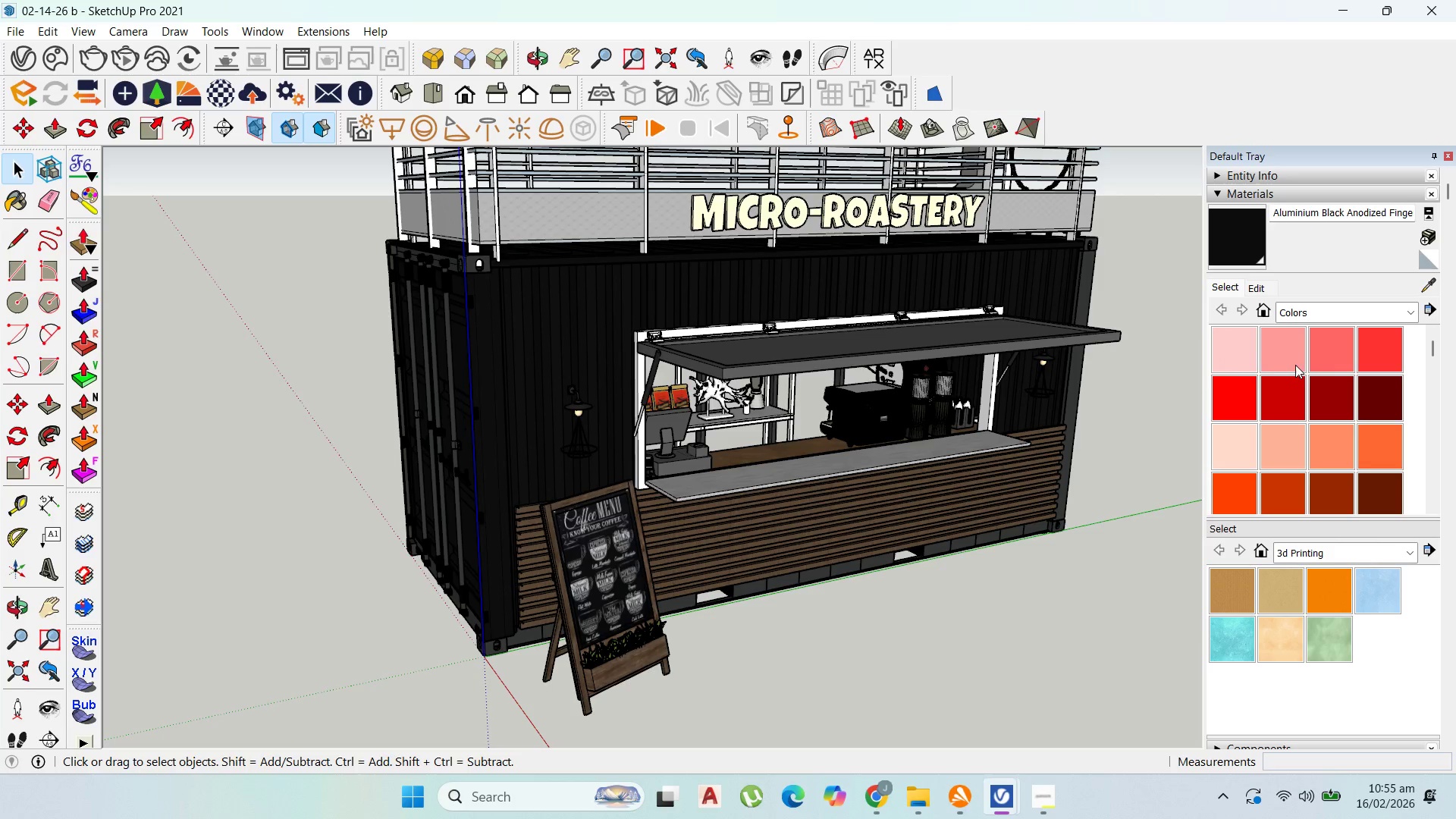 
key(Escape)
 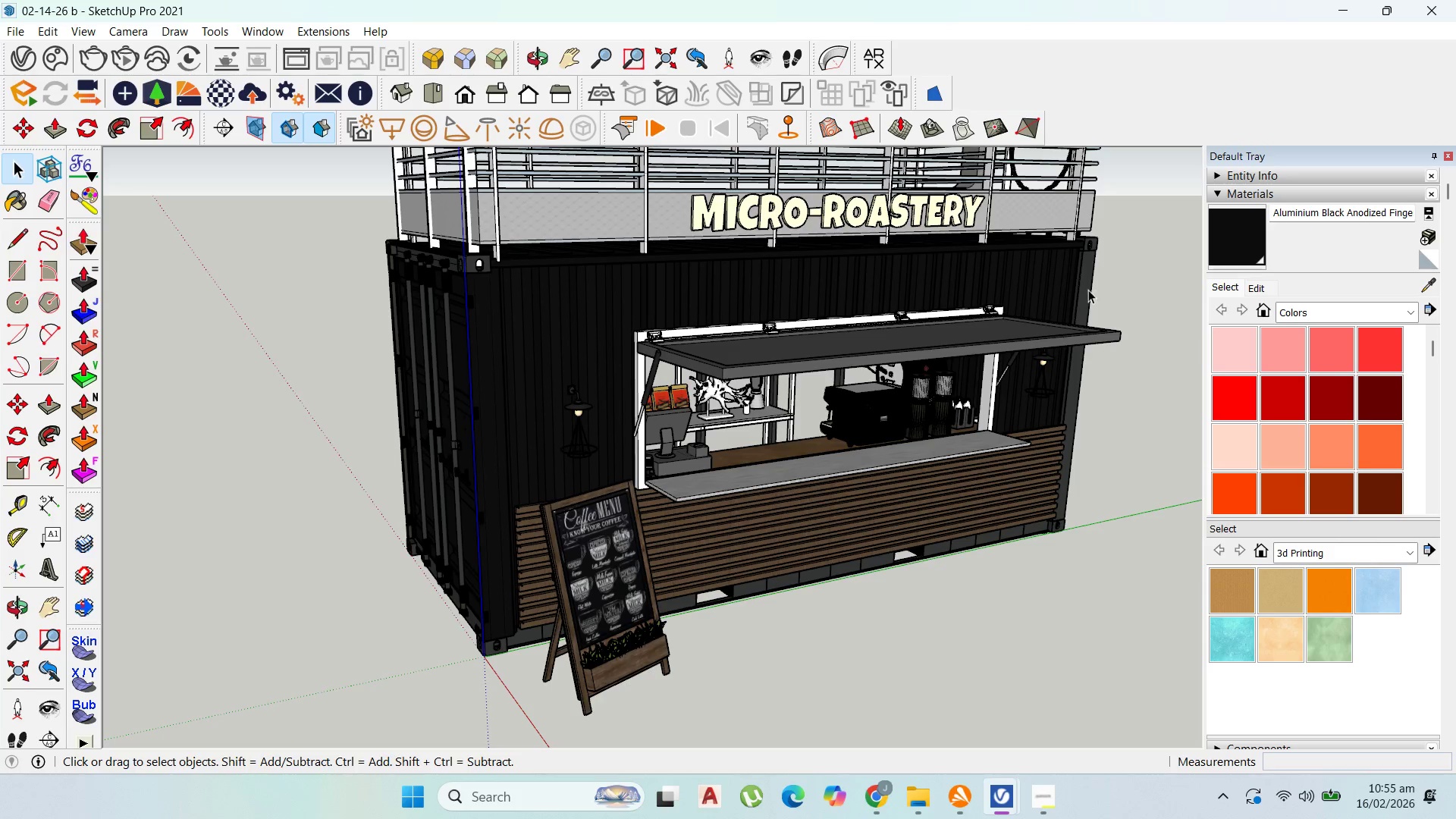 
double_click([1085, 289])
 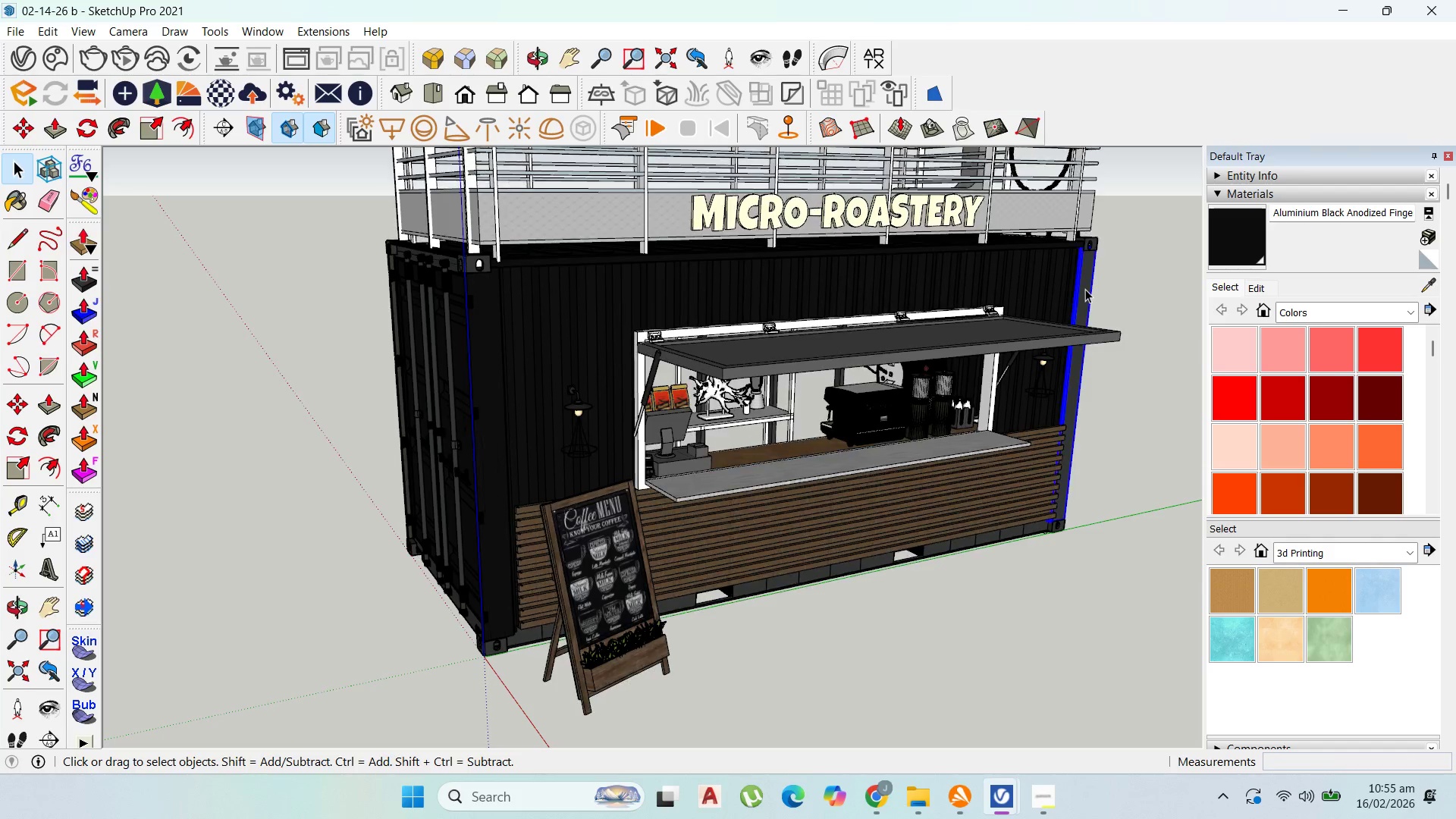 
triple_click([1085, 289])
 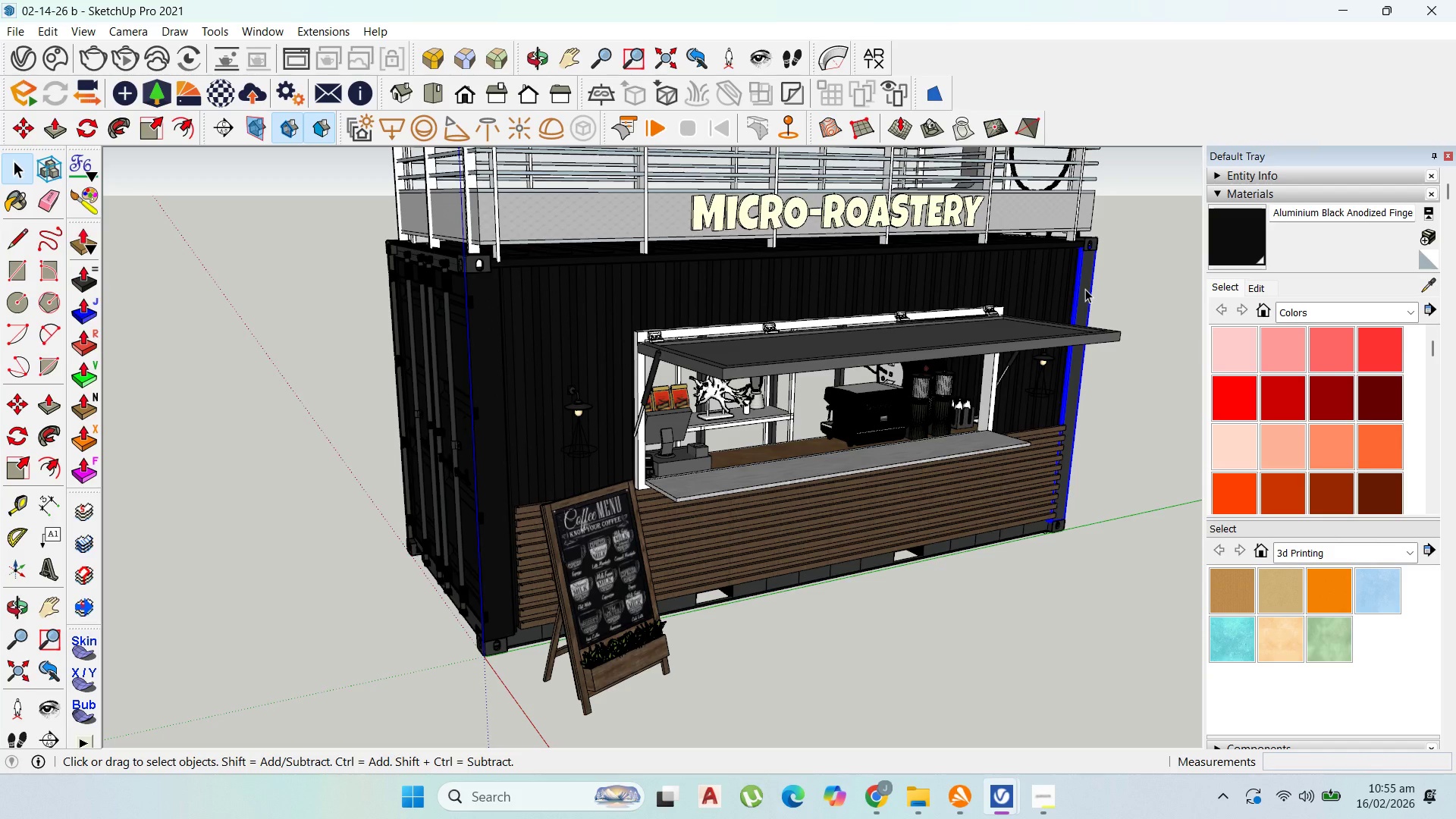 
triple_click([1085, 289])
 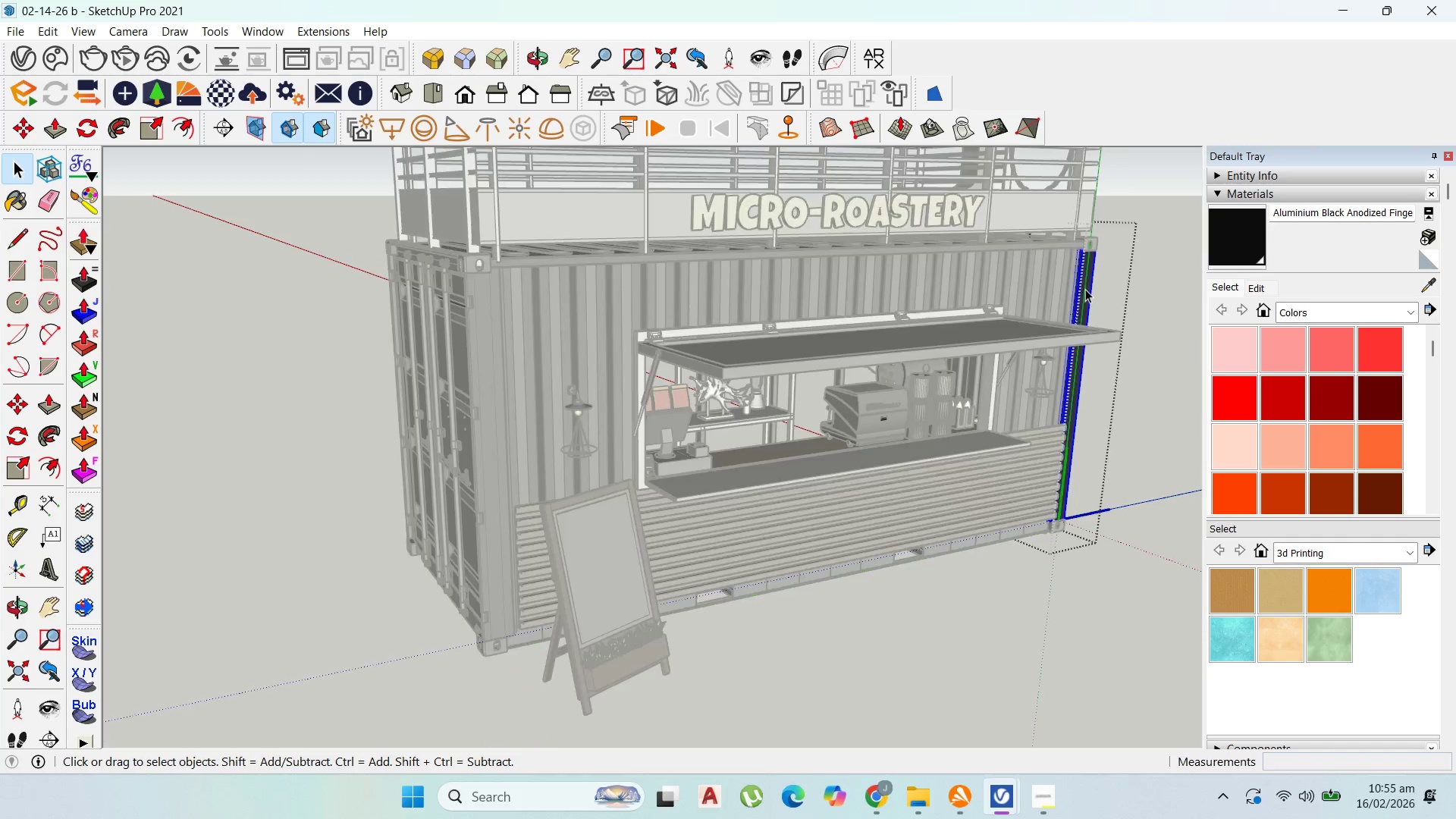 
triple_click([1085, 289])
 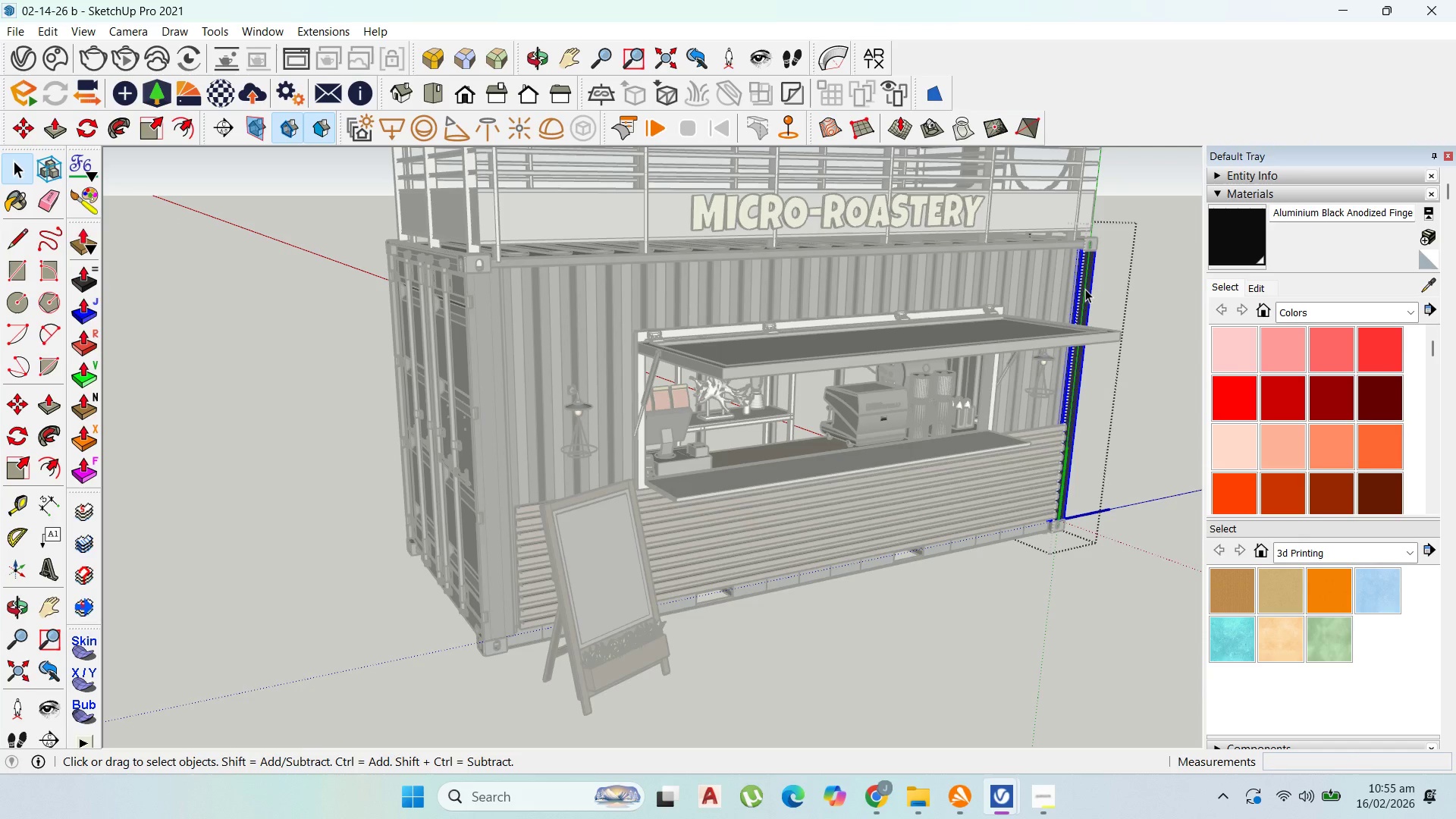 
triple_click([1085, 289])
 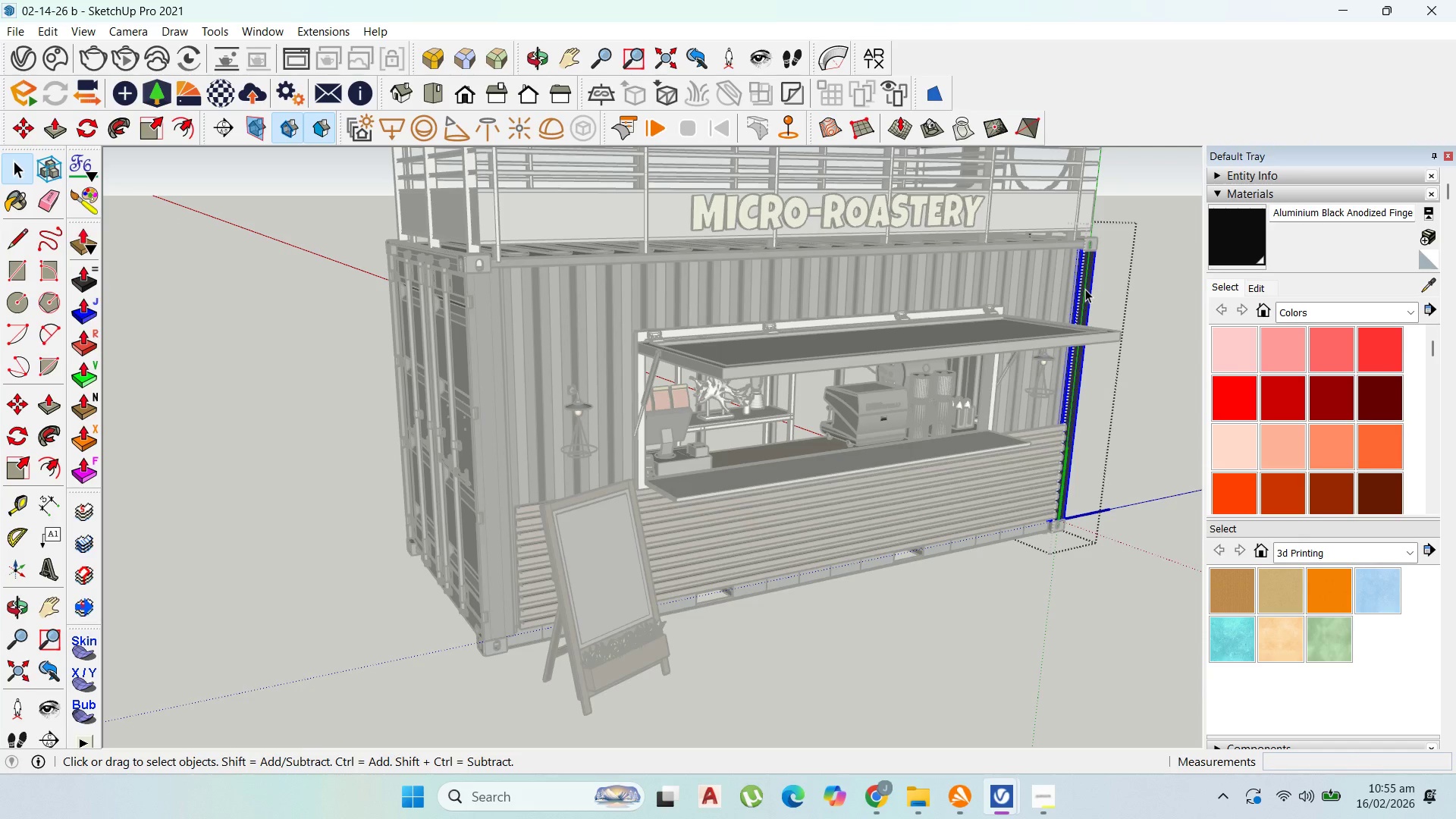 
triple_click([1085, 289])
 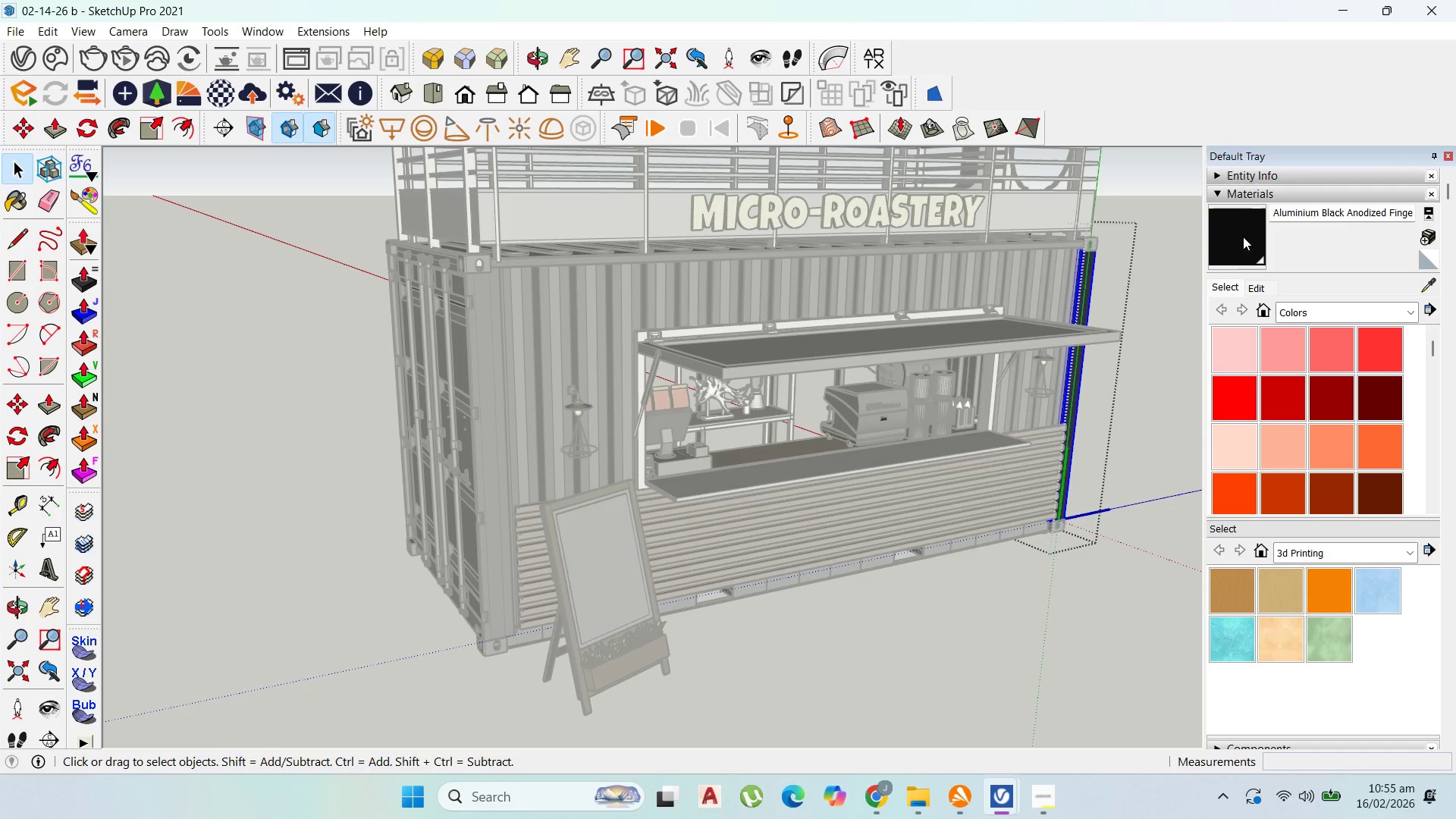 
left_click_drag(start_coordinate=[1243, 237], to_coordinate=[1239, 237])
 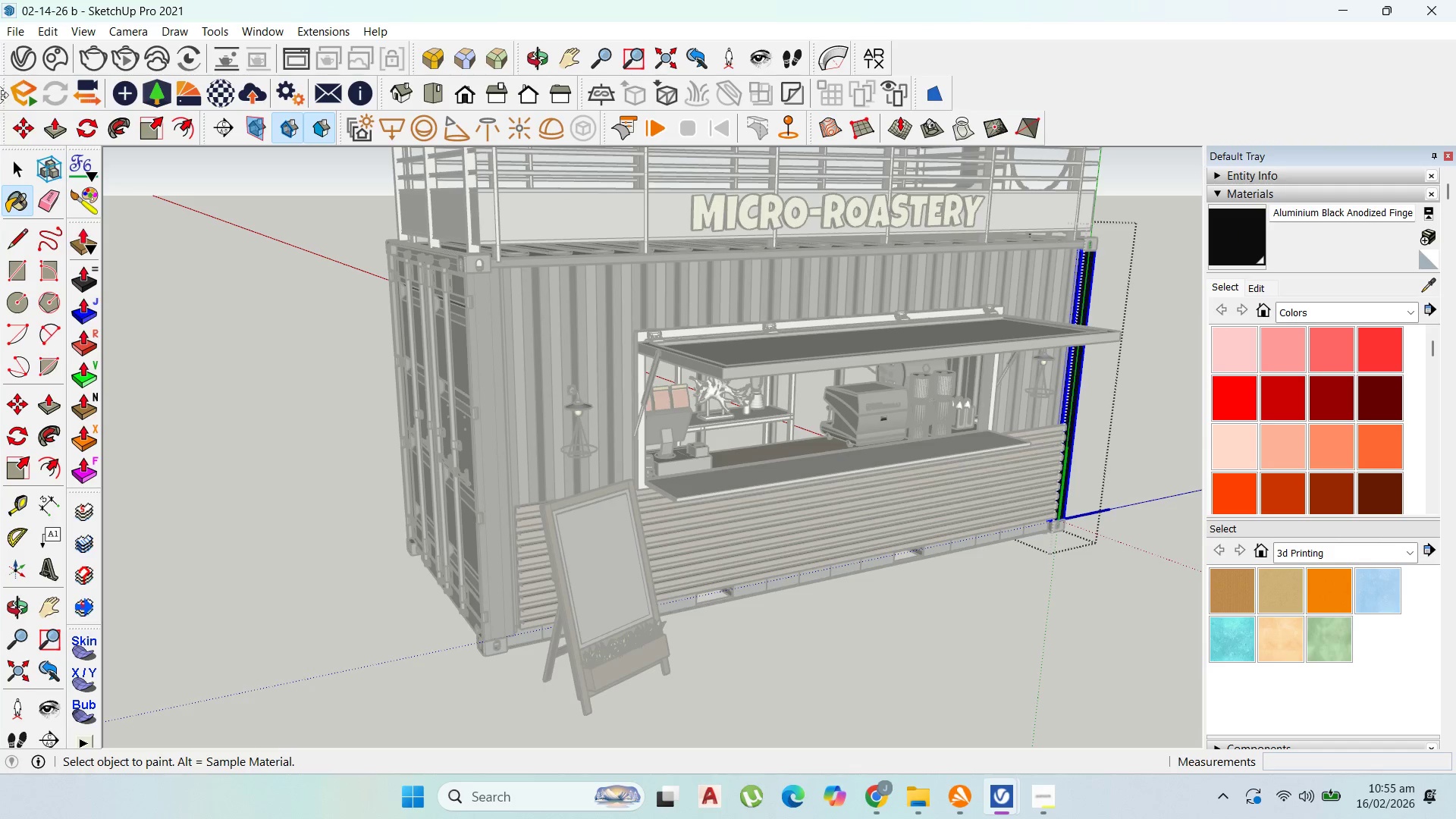 
left_click([20, 163])
 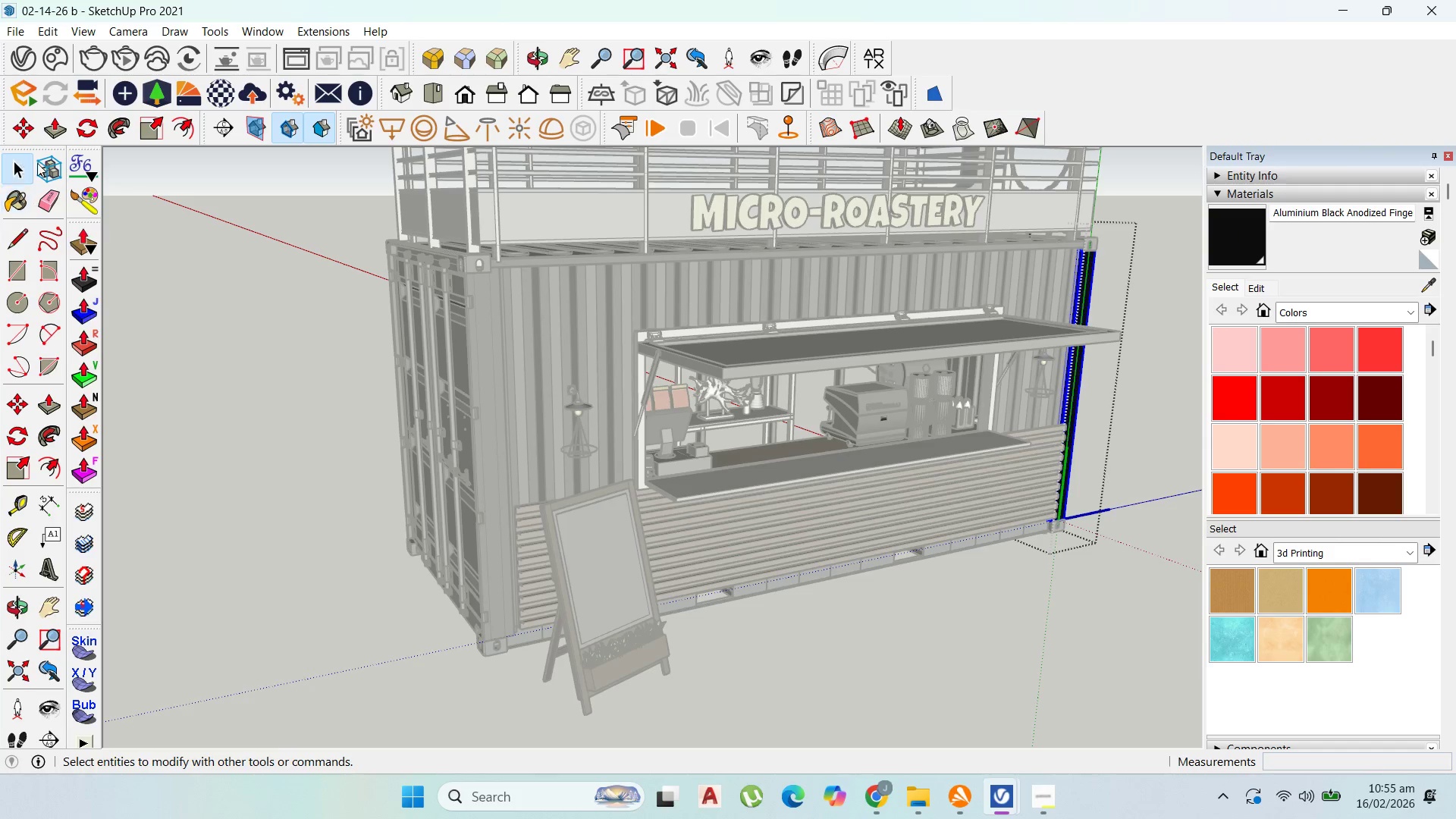 
key(Escape)
 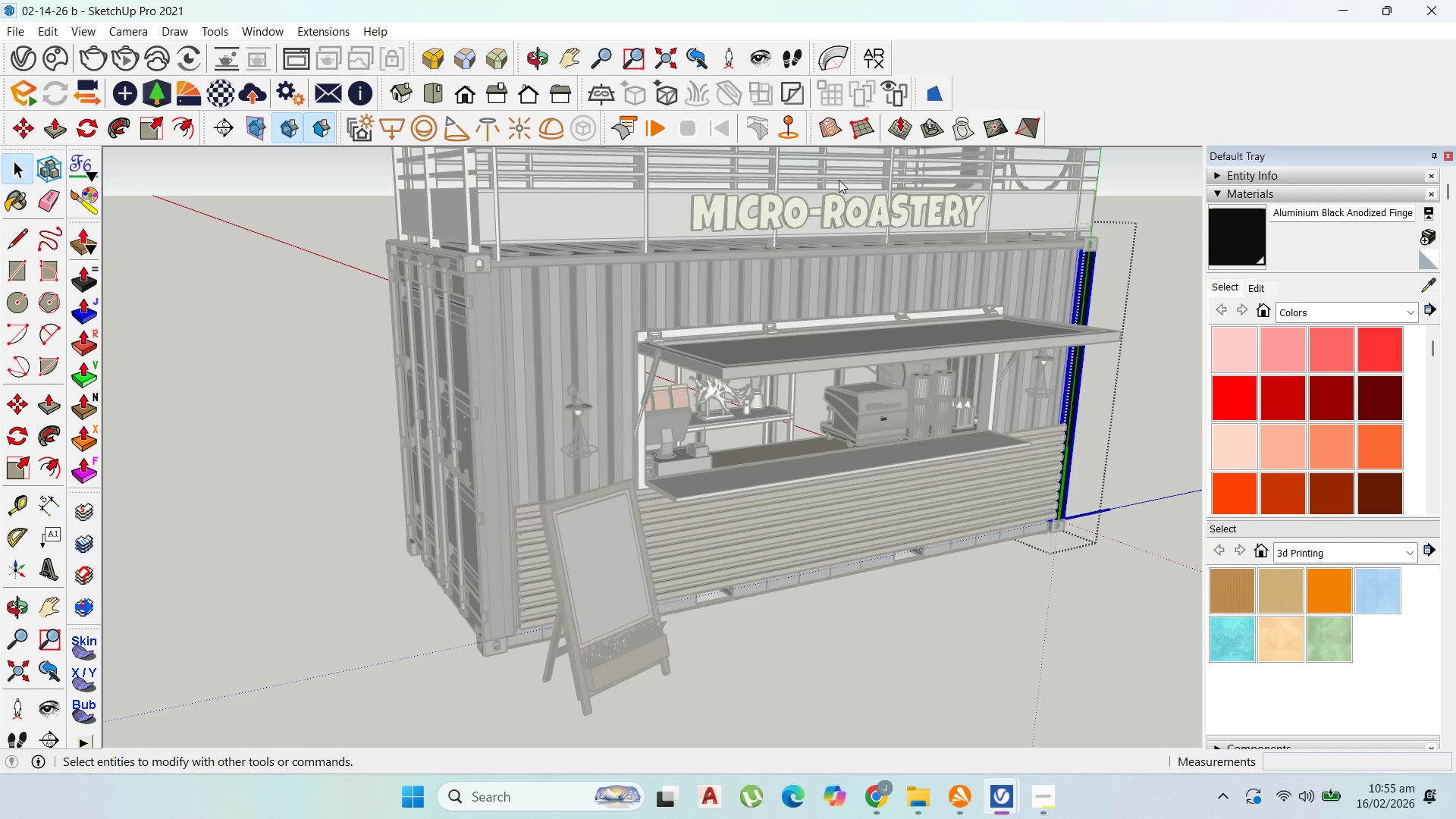 
key(Escape)
 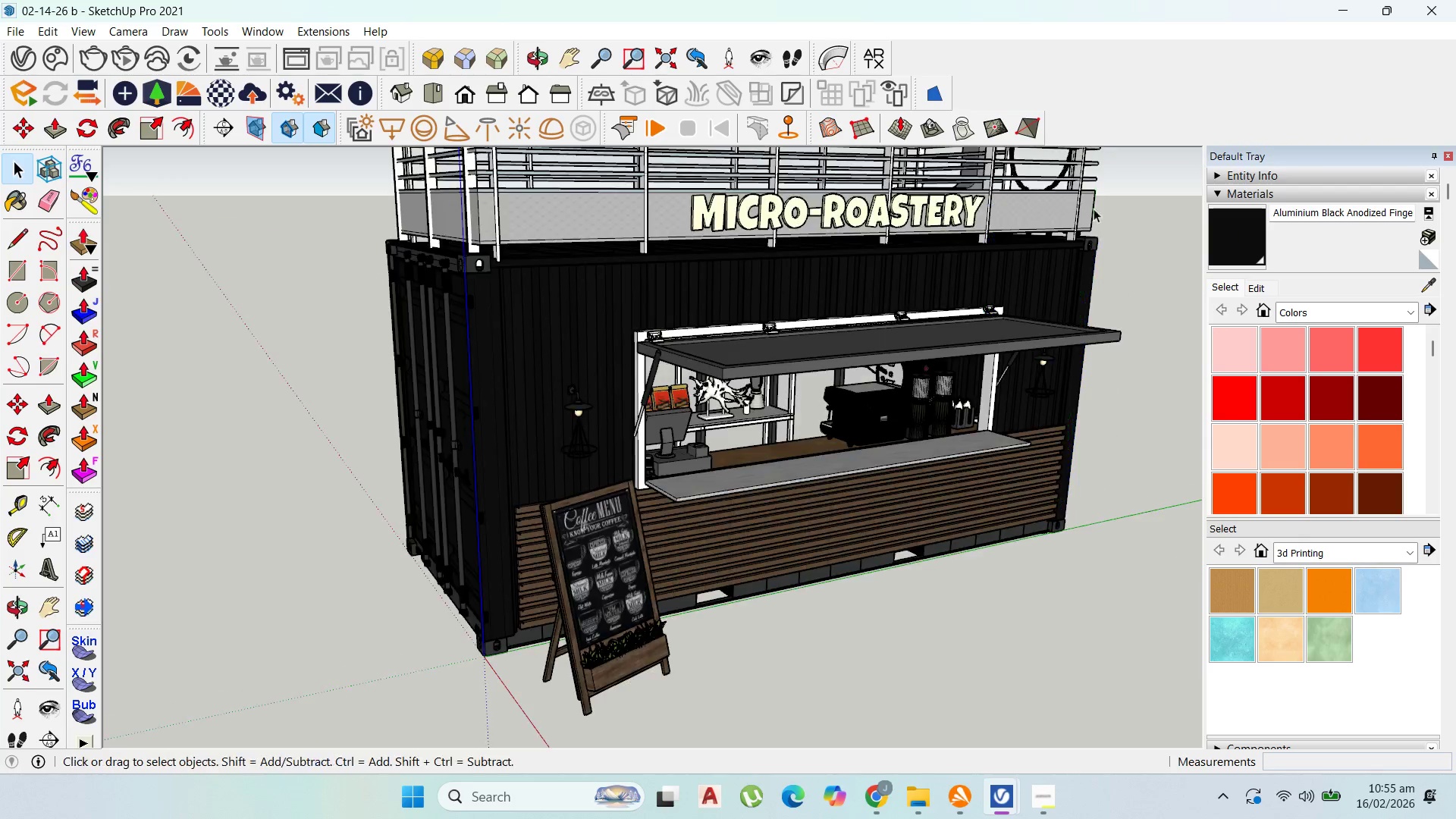 
key(Escape)
 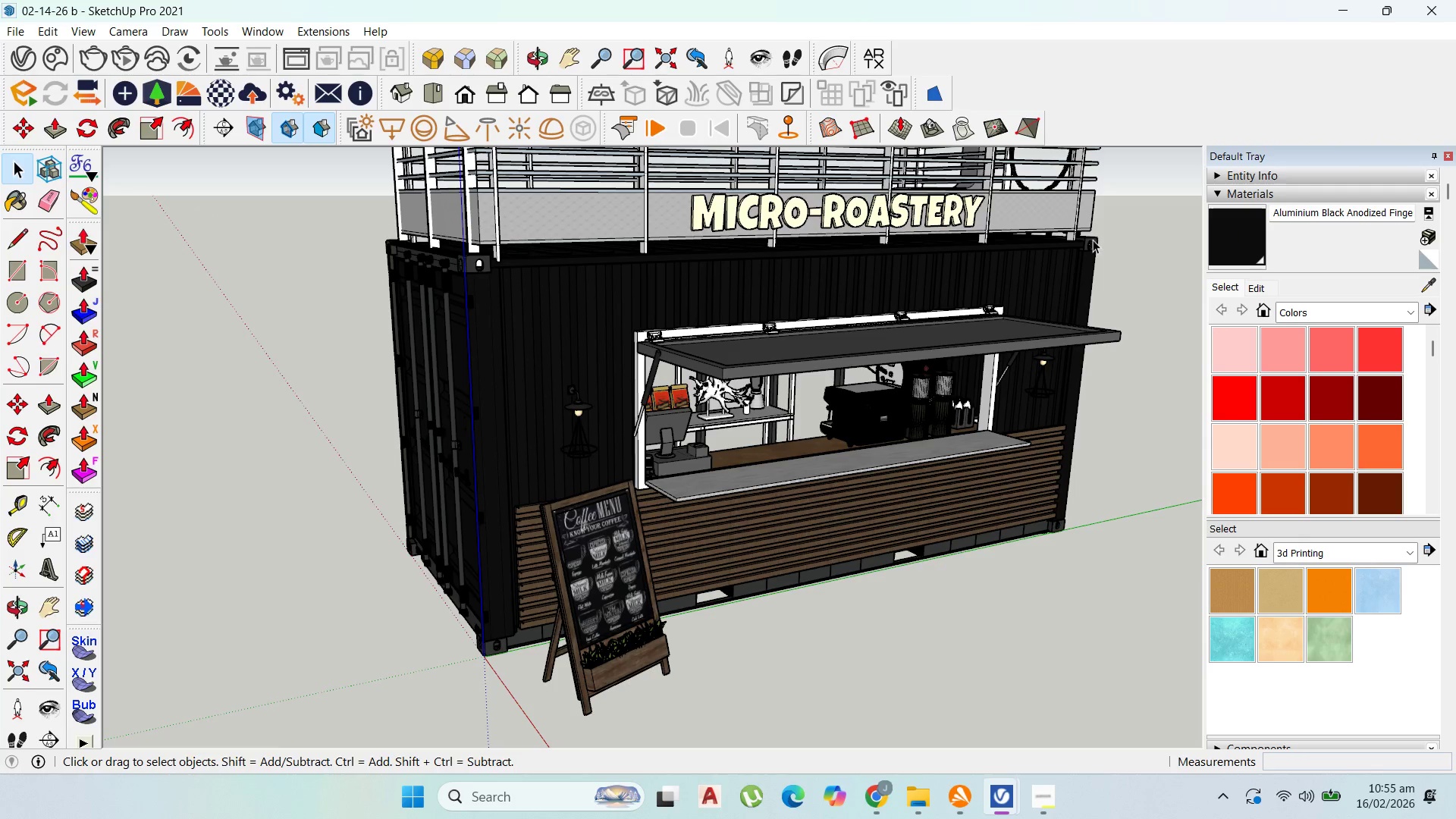 
double_click([1093, 240])
 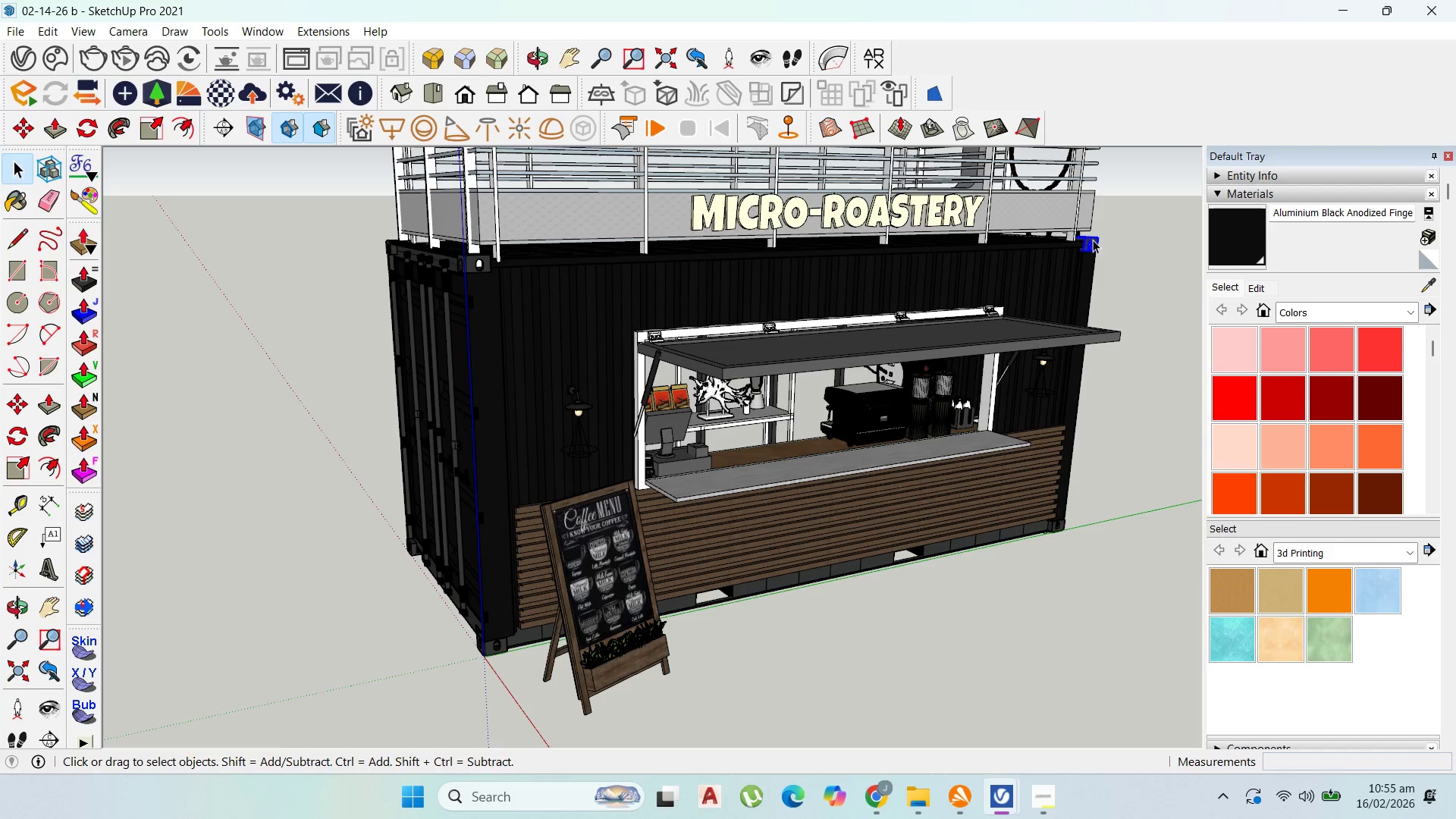 
triple_click([1093, 240])
 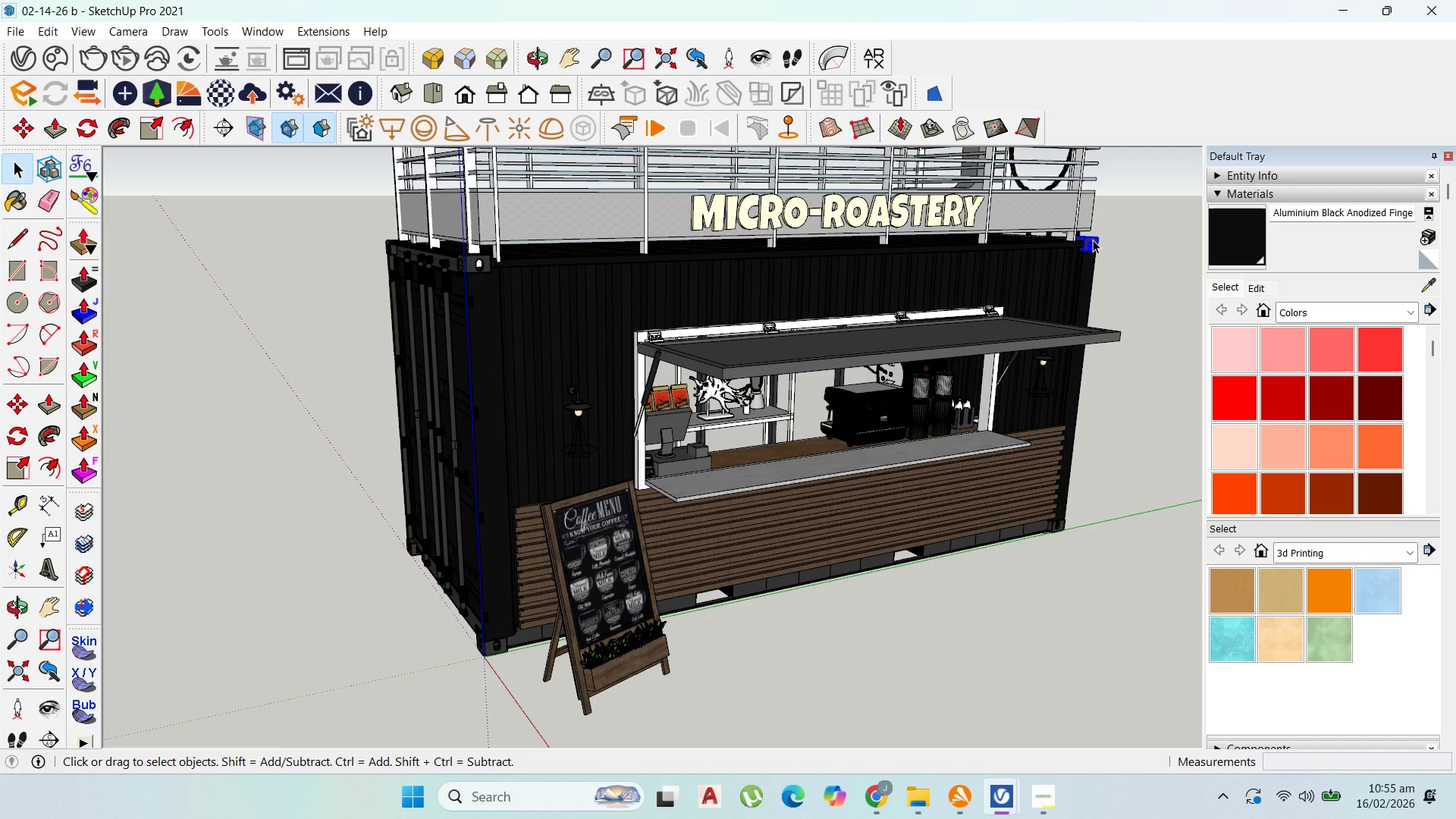 
triple_click([1093, 240])
 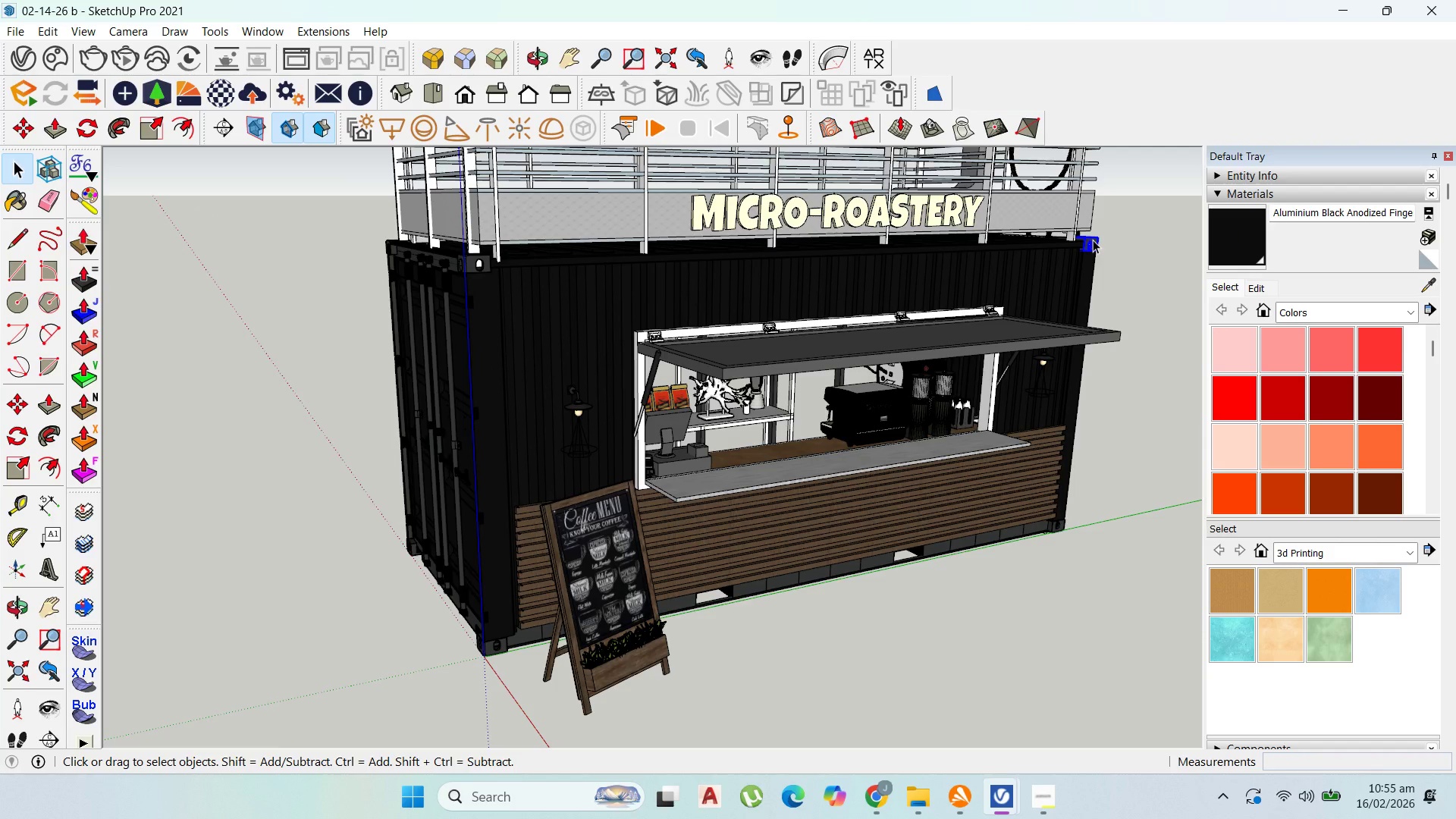 
triple_click([1093, 240])
 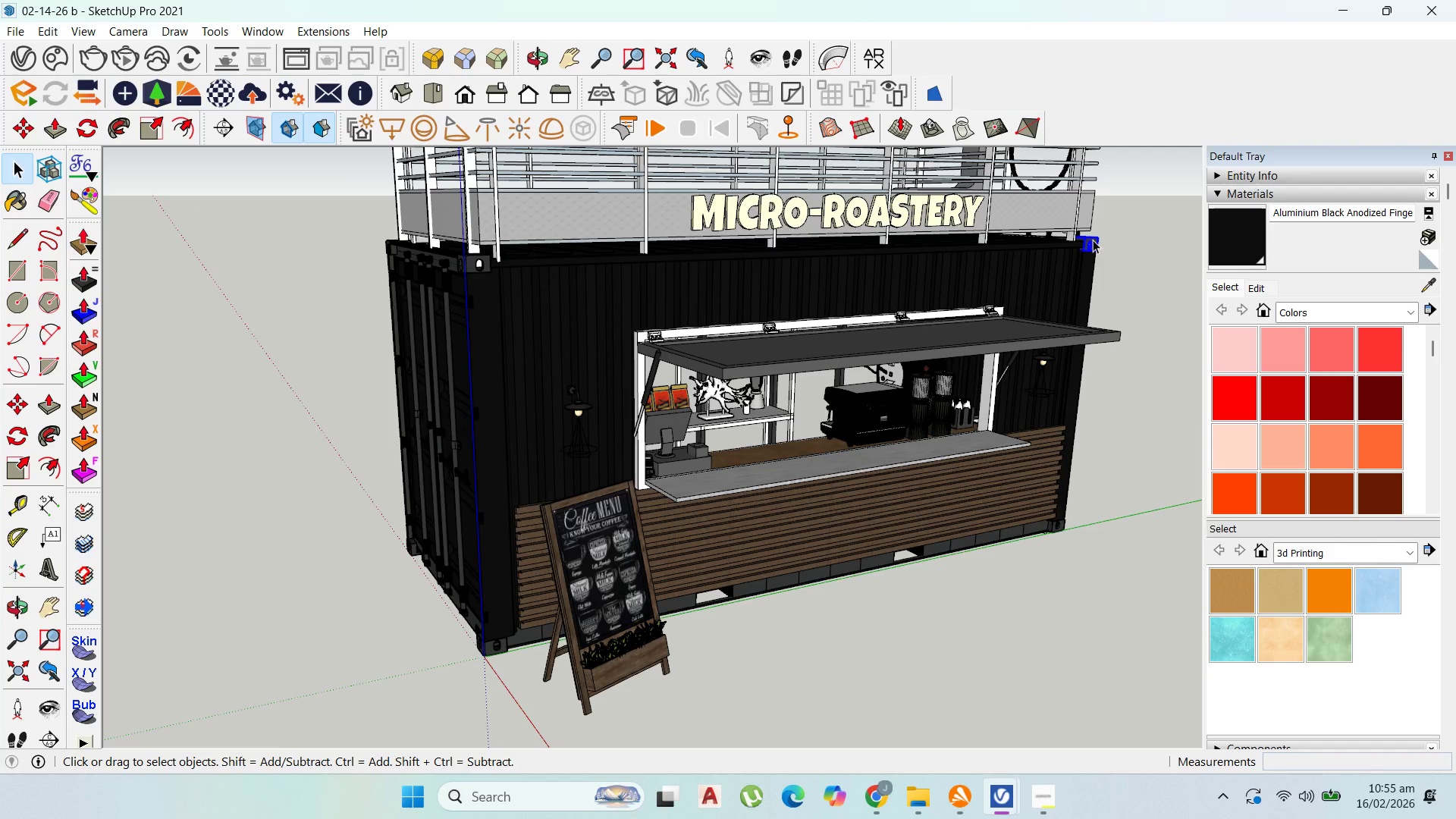 
triple_click([1093, 240])
 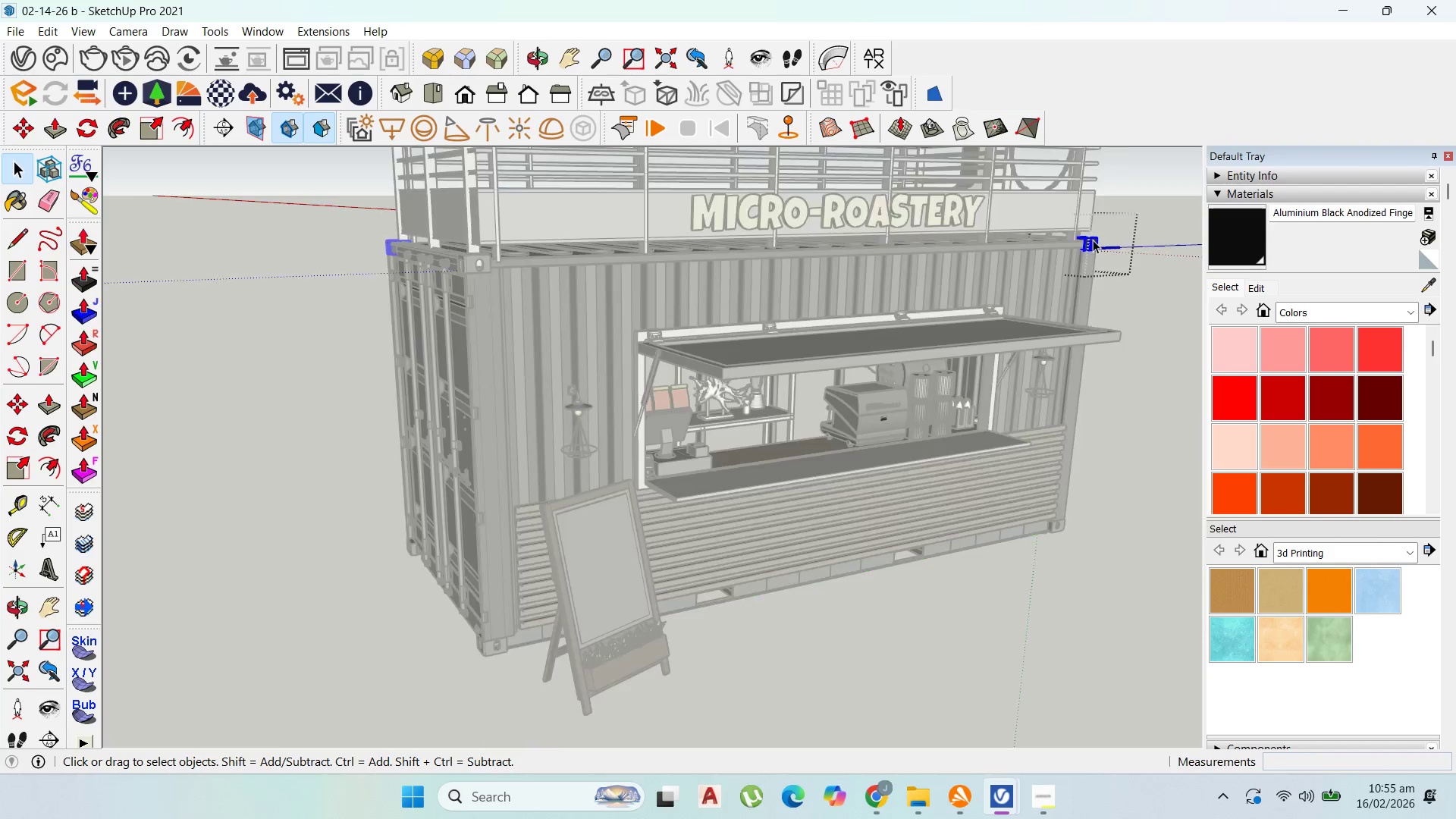 
triple_click([1093, 240])
 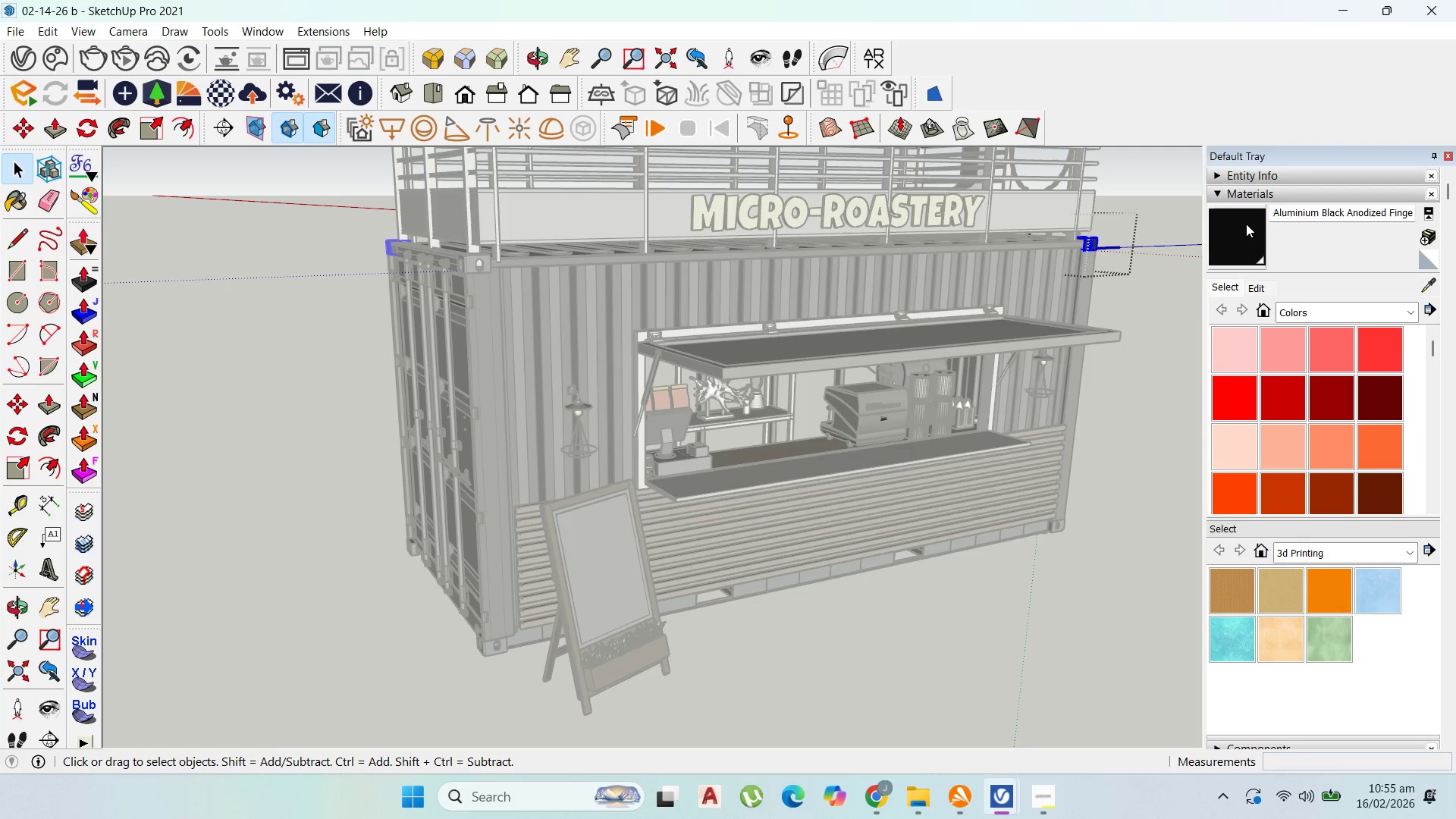 
left_click([1246, 224])
 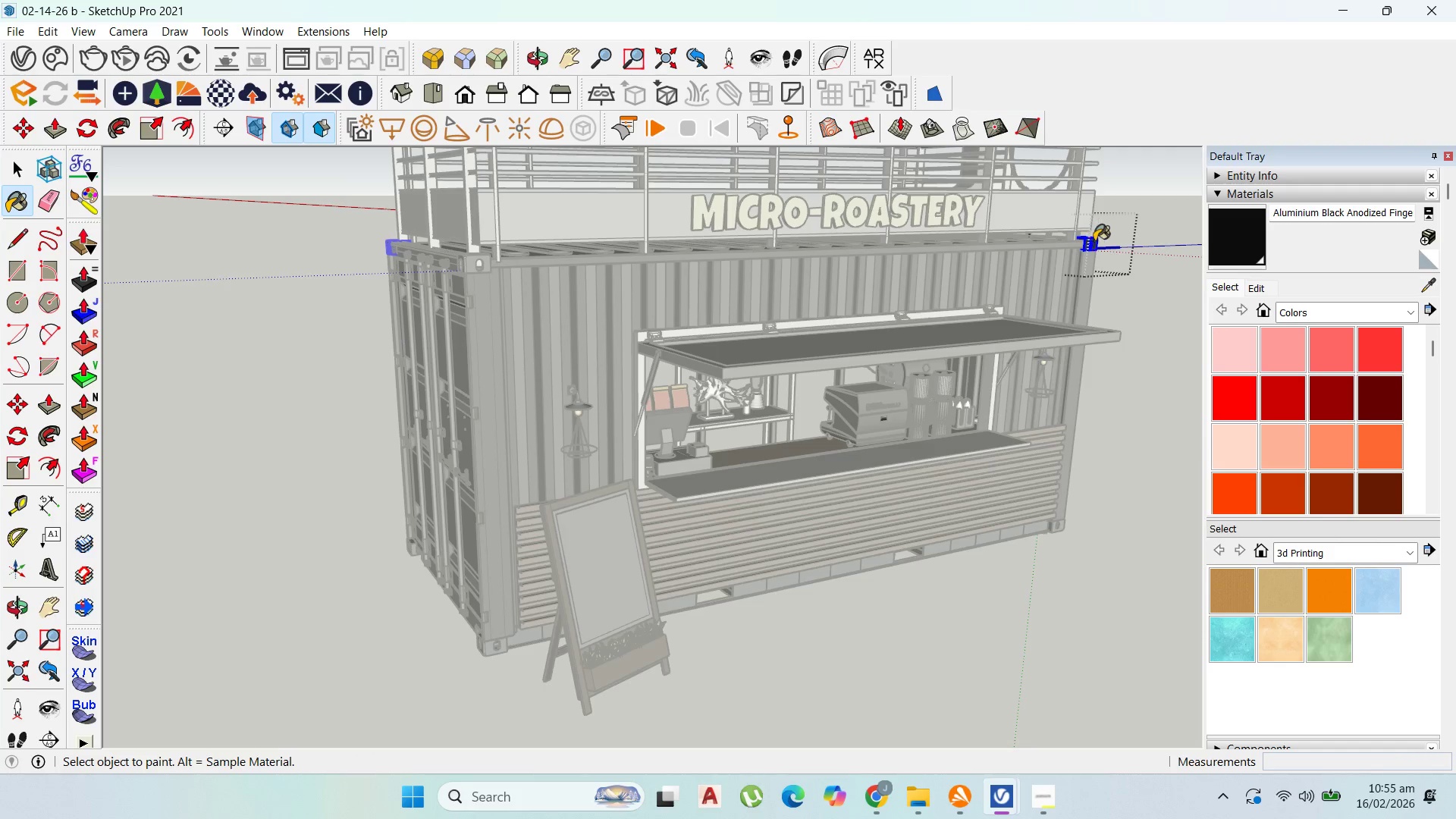 
left_click([1095, 243])
 